 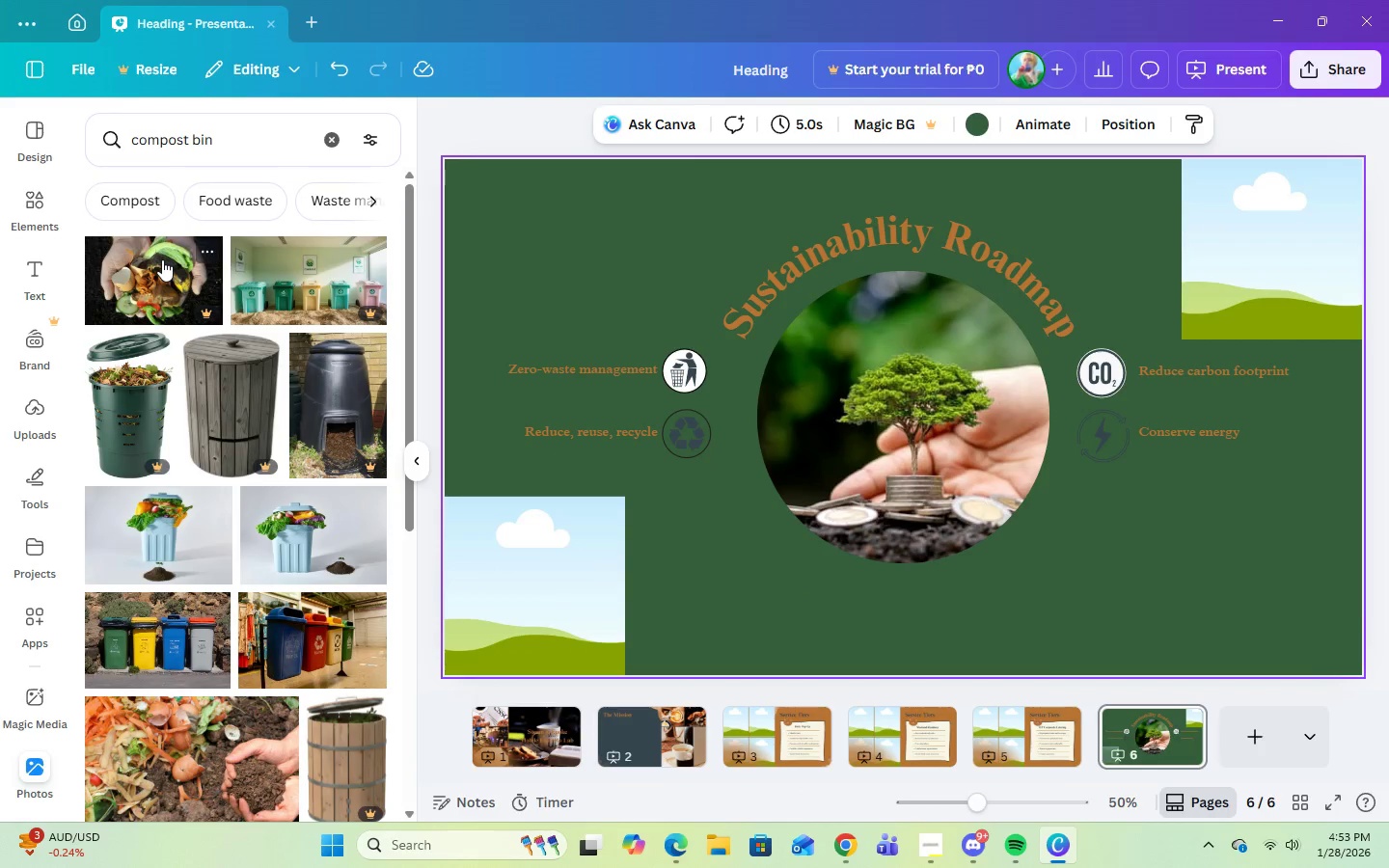 
scroll: coordinate [259, 670], scroll_direction: down, amount: 10.0
 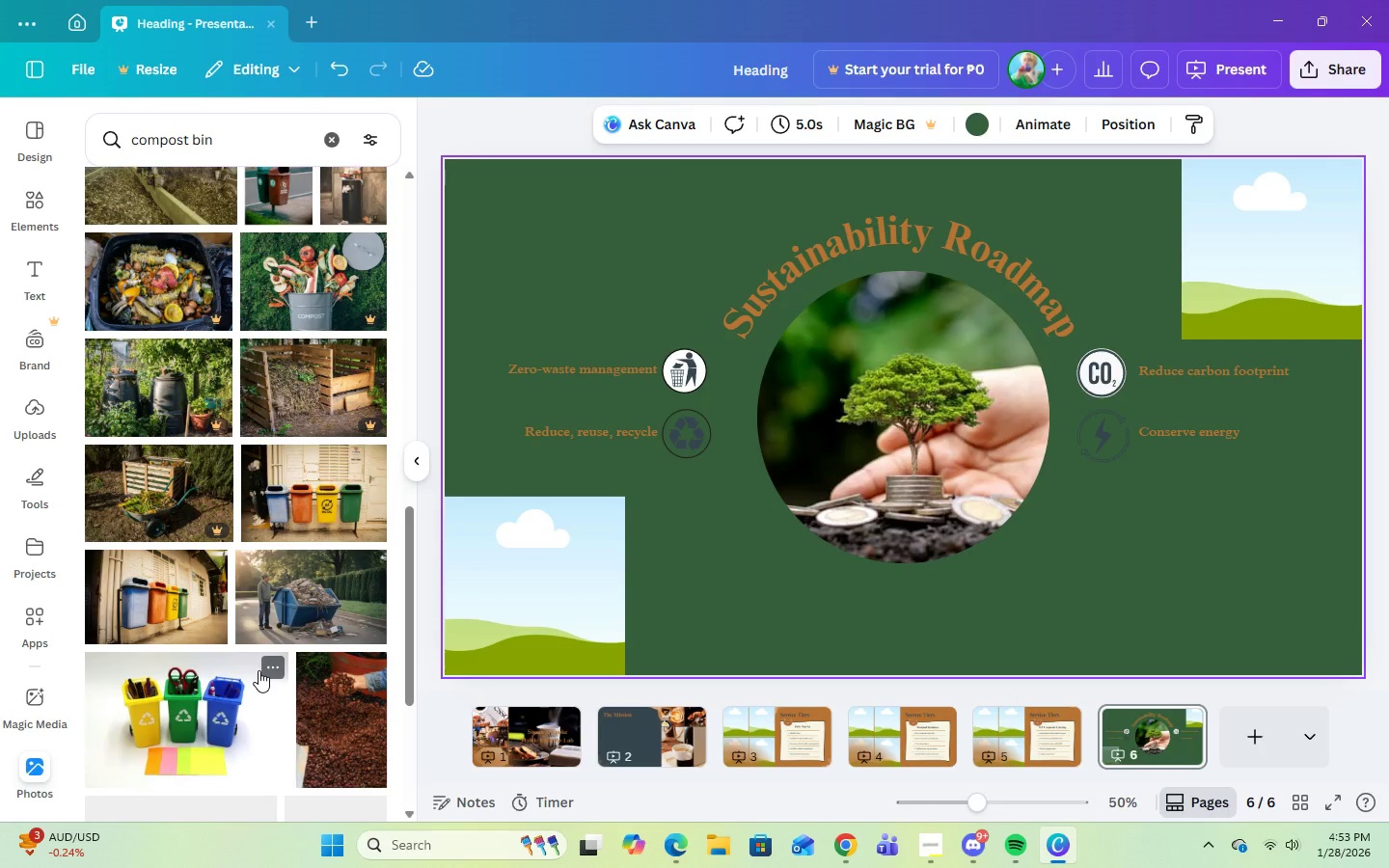 
scroll: coordinate [256, 660], scroll_direction: up, amount: 4.0
 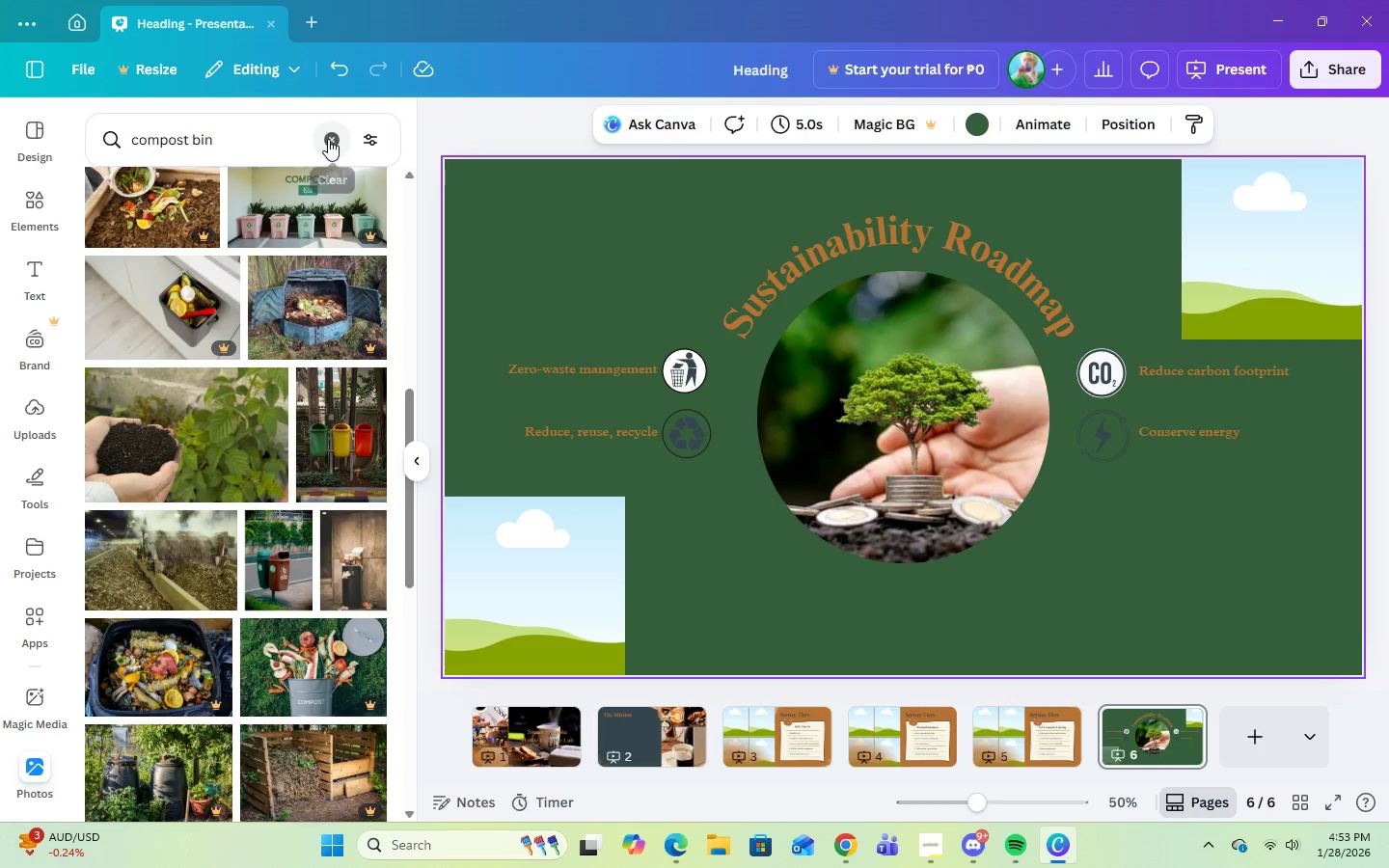 
double_click([302, 141])
 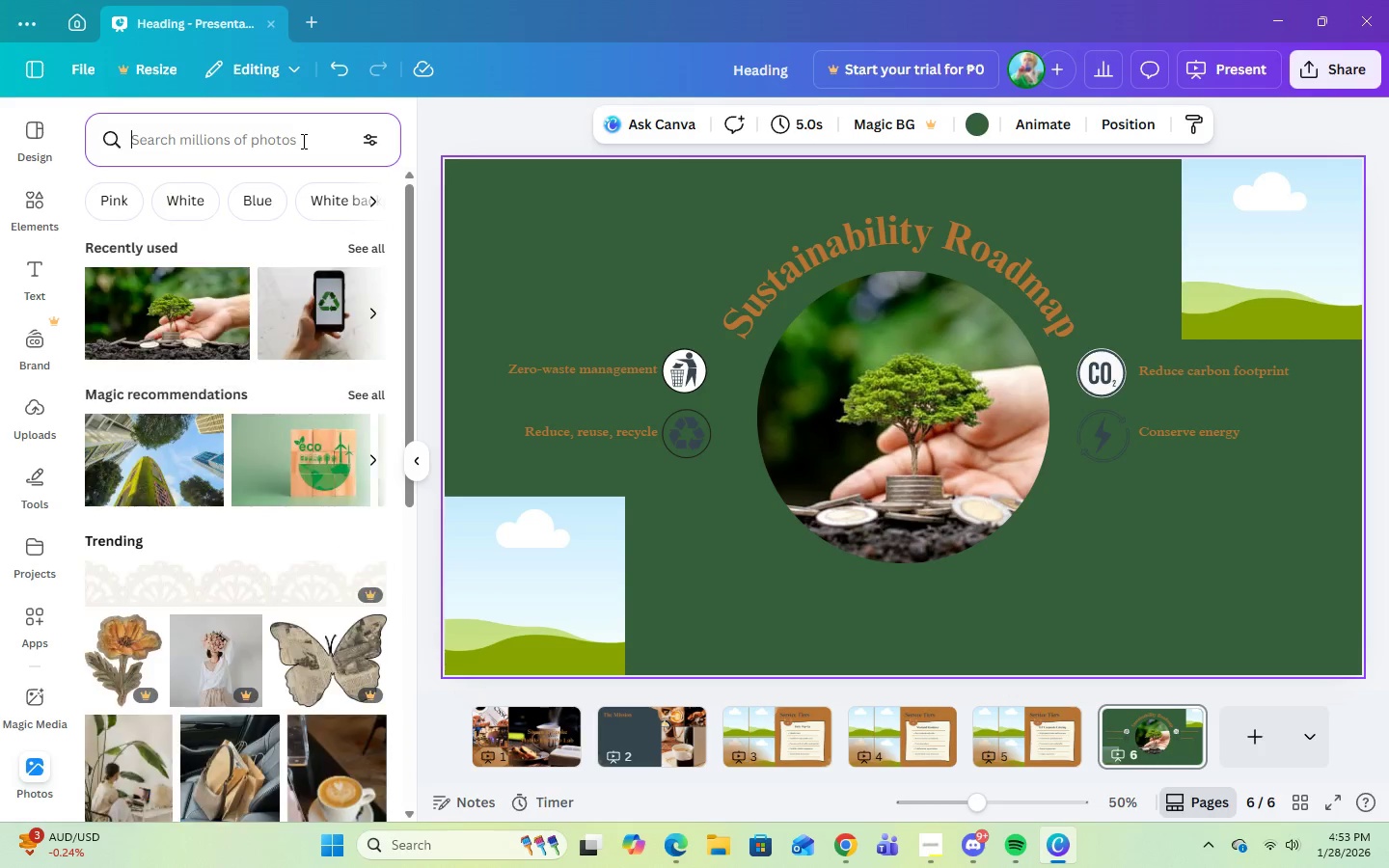 
type(eco-friendly)
 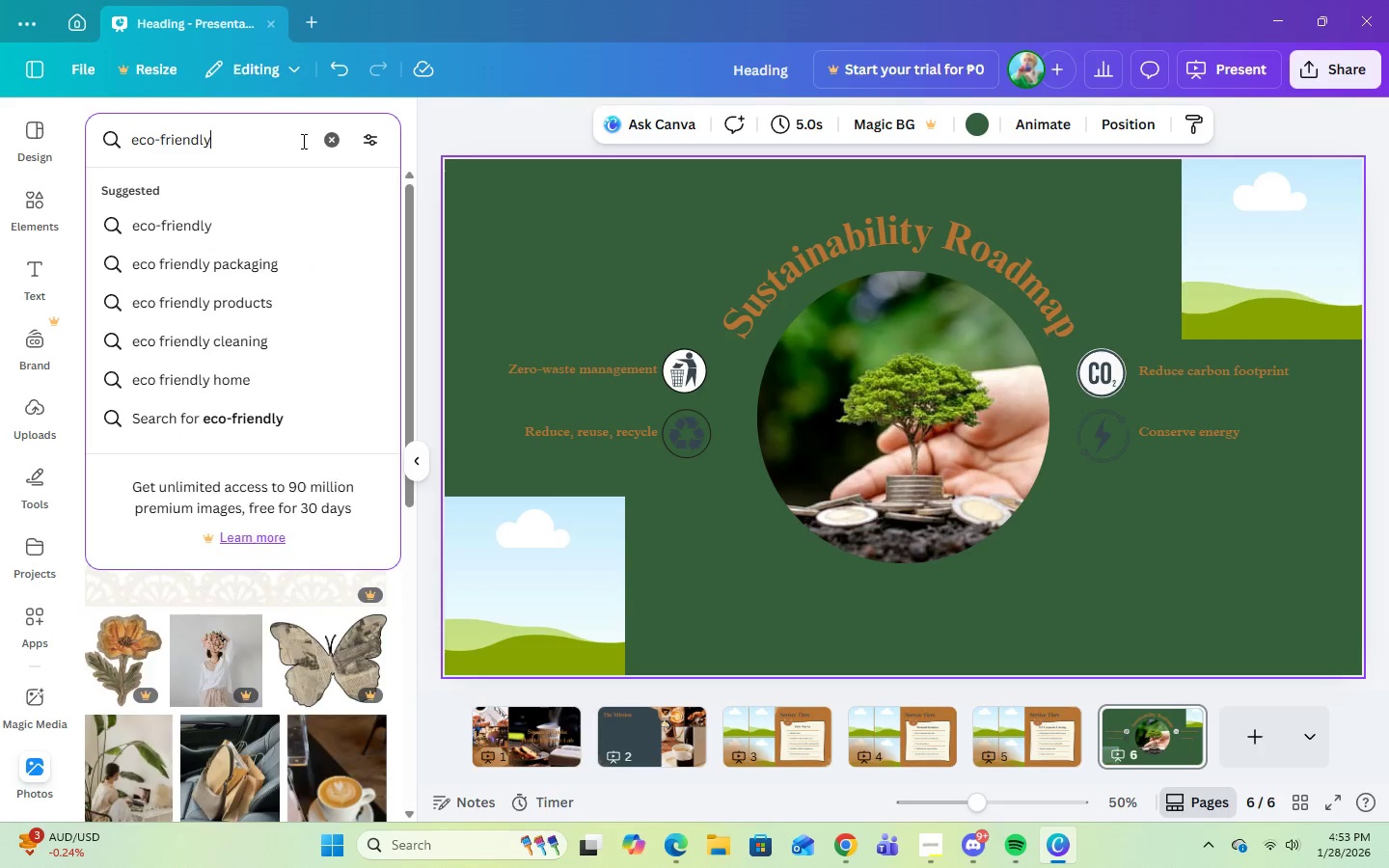 
key(Enter)
 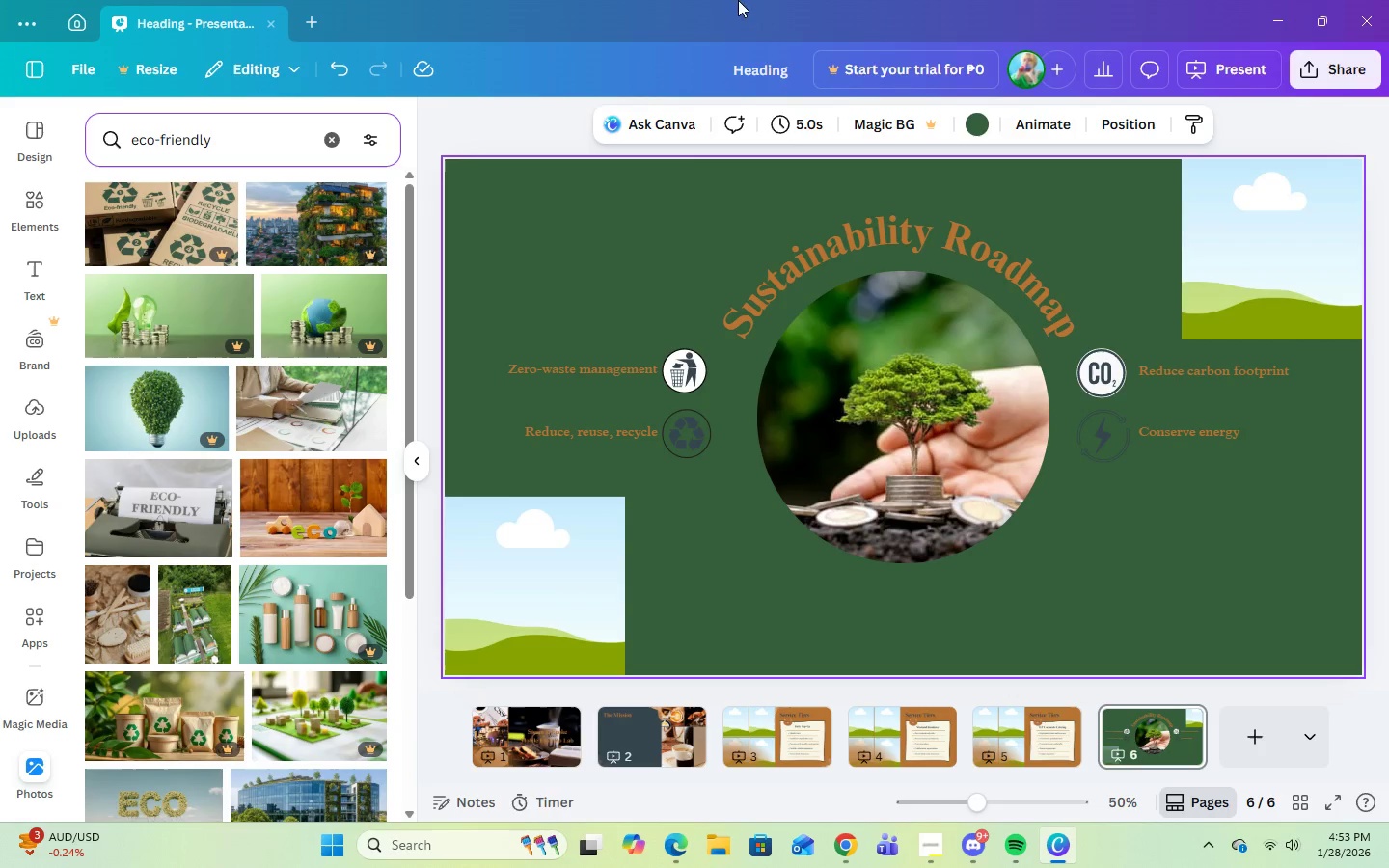 
scroll: coordinate [265, 654], scroll_direction: down, amount: 2.0
 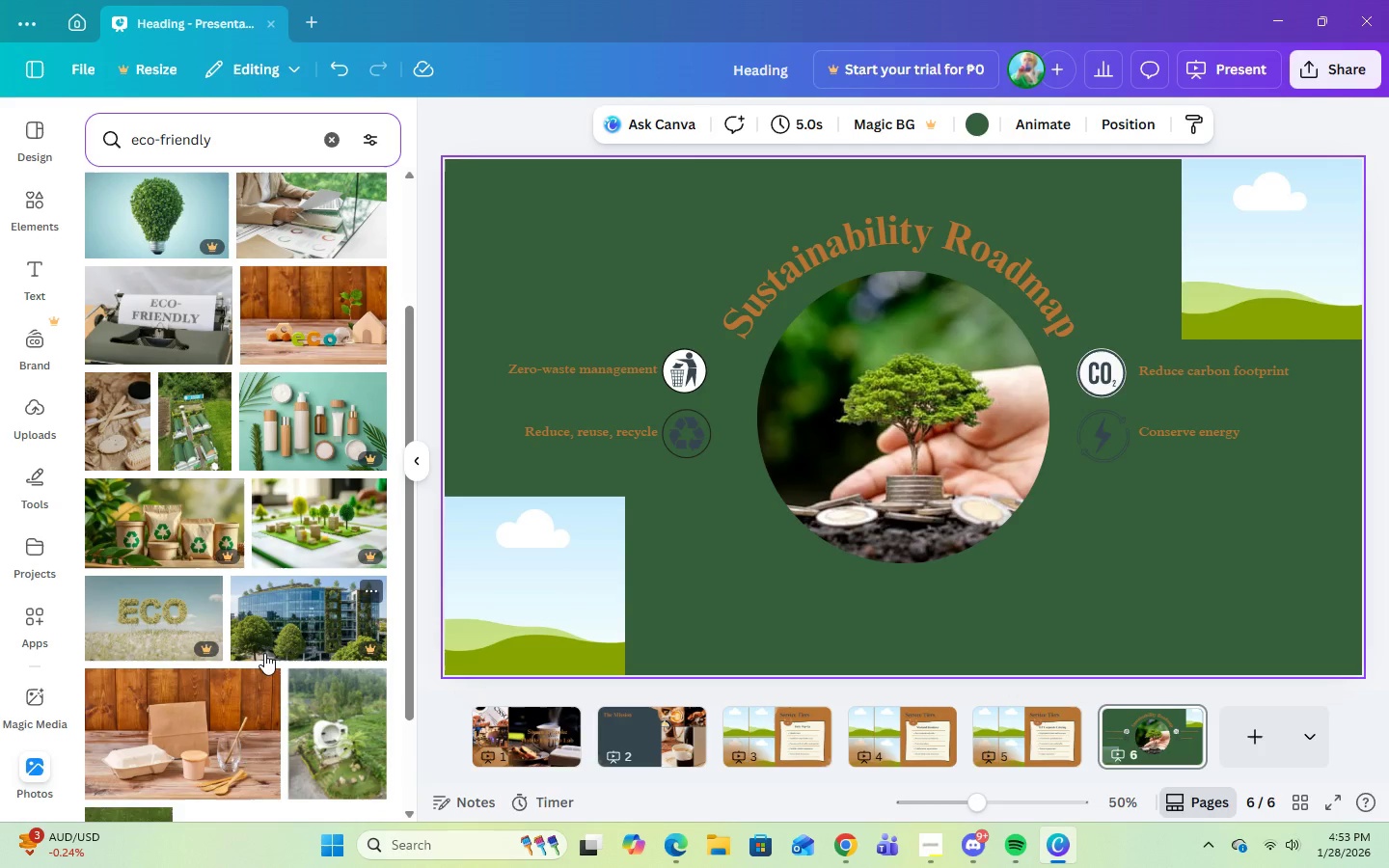 
scroll: coordinate [264, 653], scroll_direction: up, amount: 1.0
 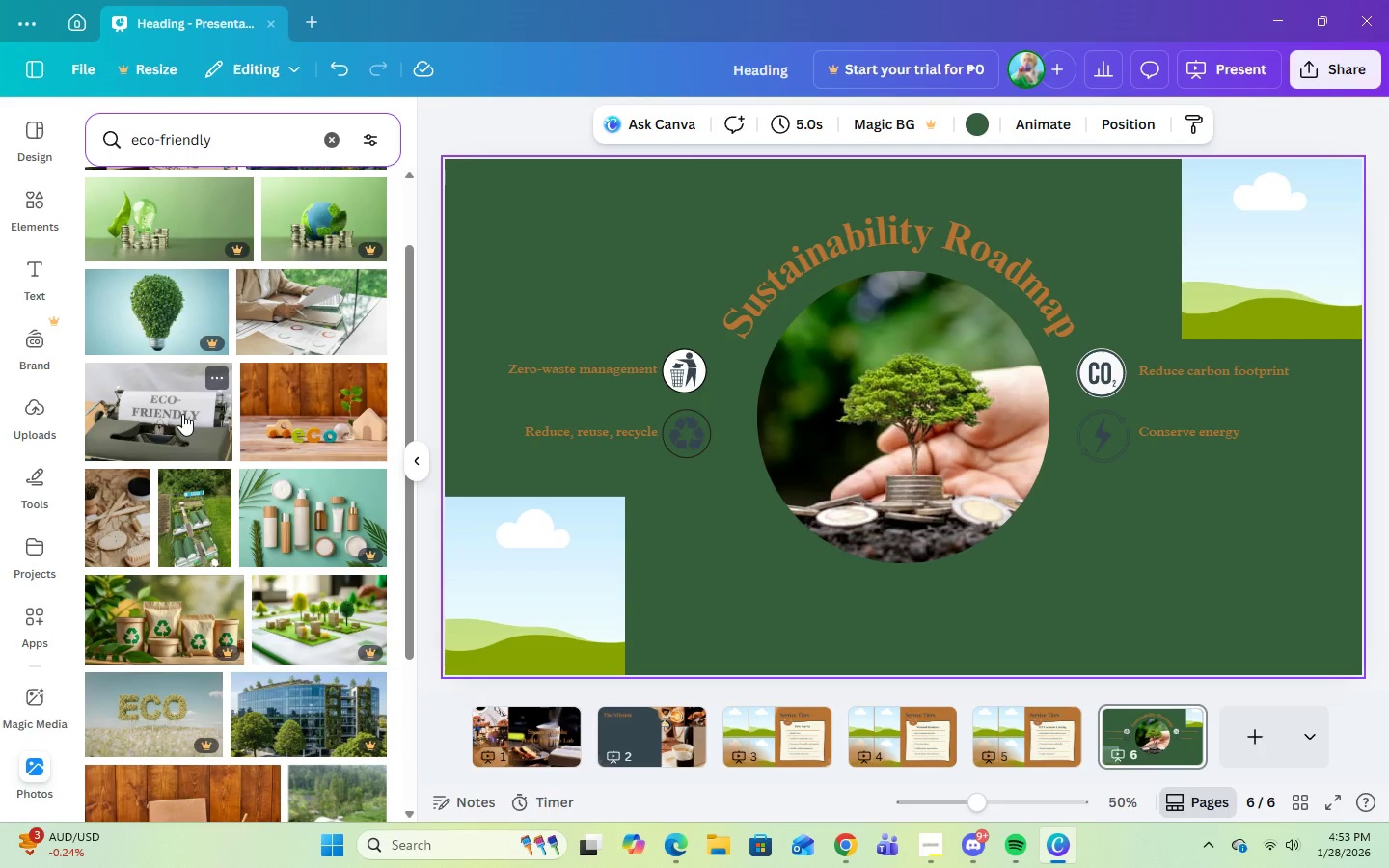 
left_click_drag(start_coordinate=[182, 414], to_coordinate=[551, 592])
 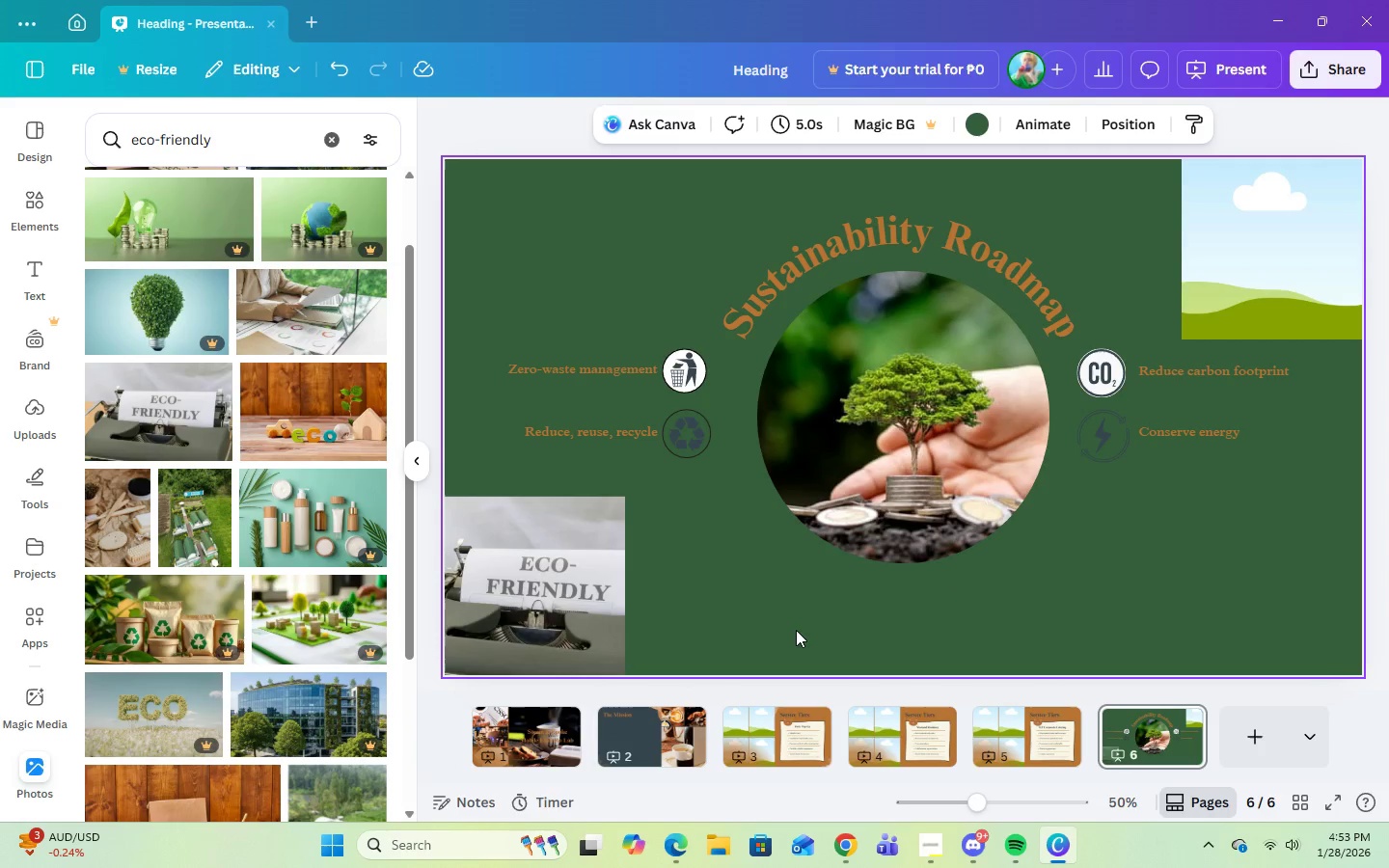 
left_click([800, 629])
 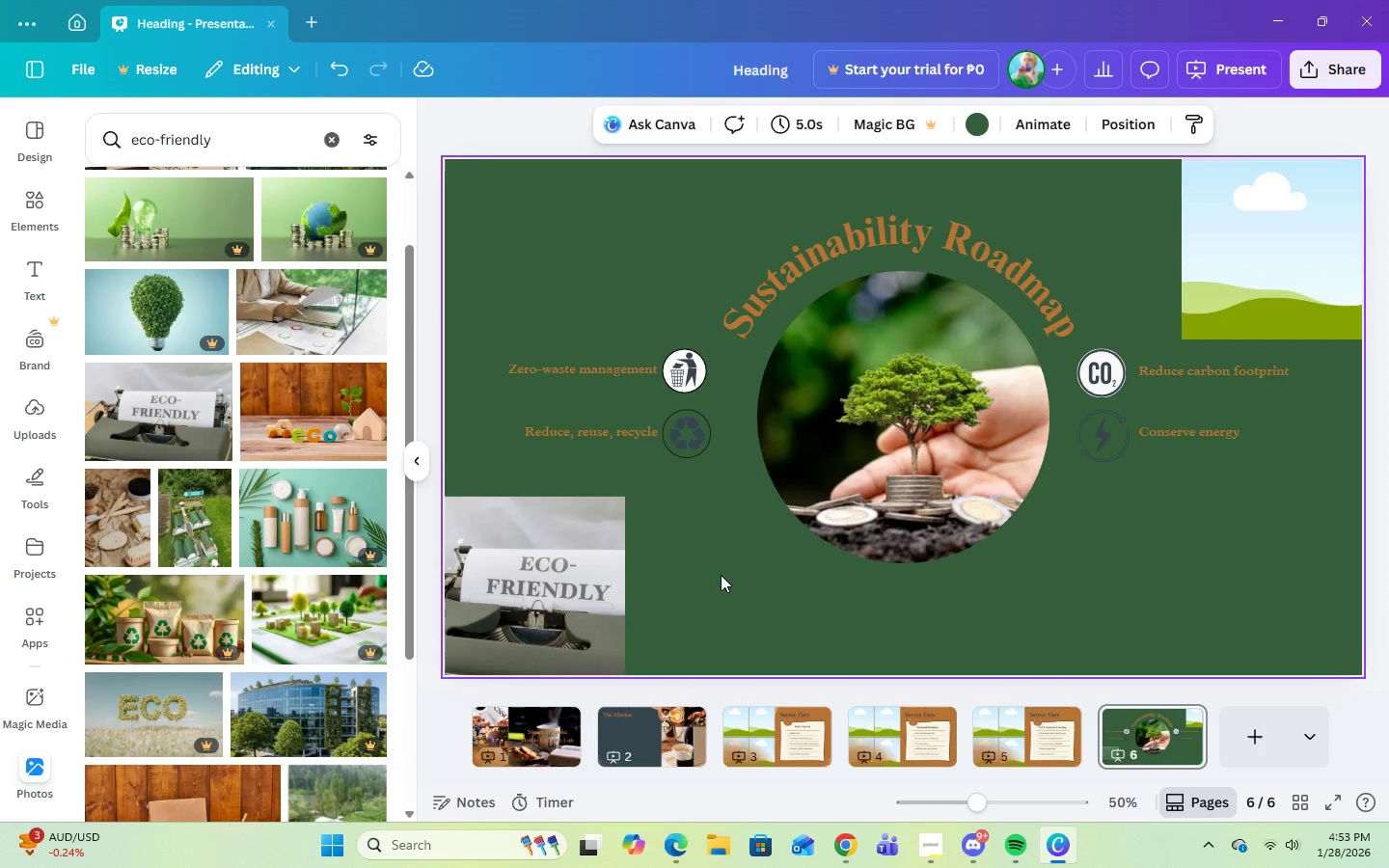 
scroll: coordinate [328, 661], scroll_direction: down, amount: 16.0
 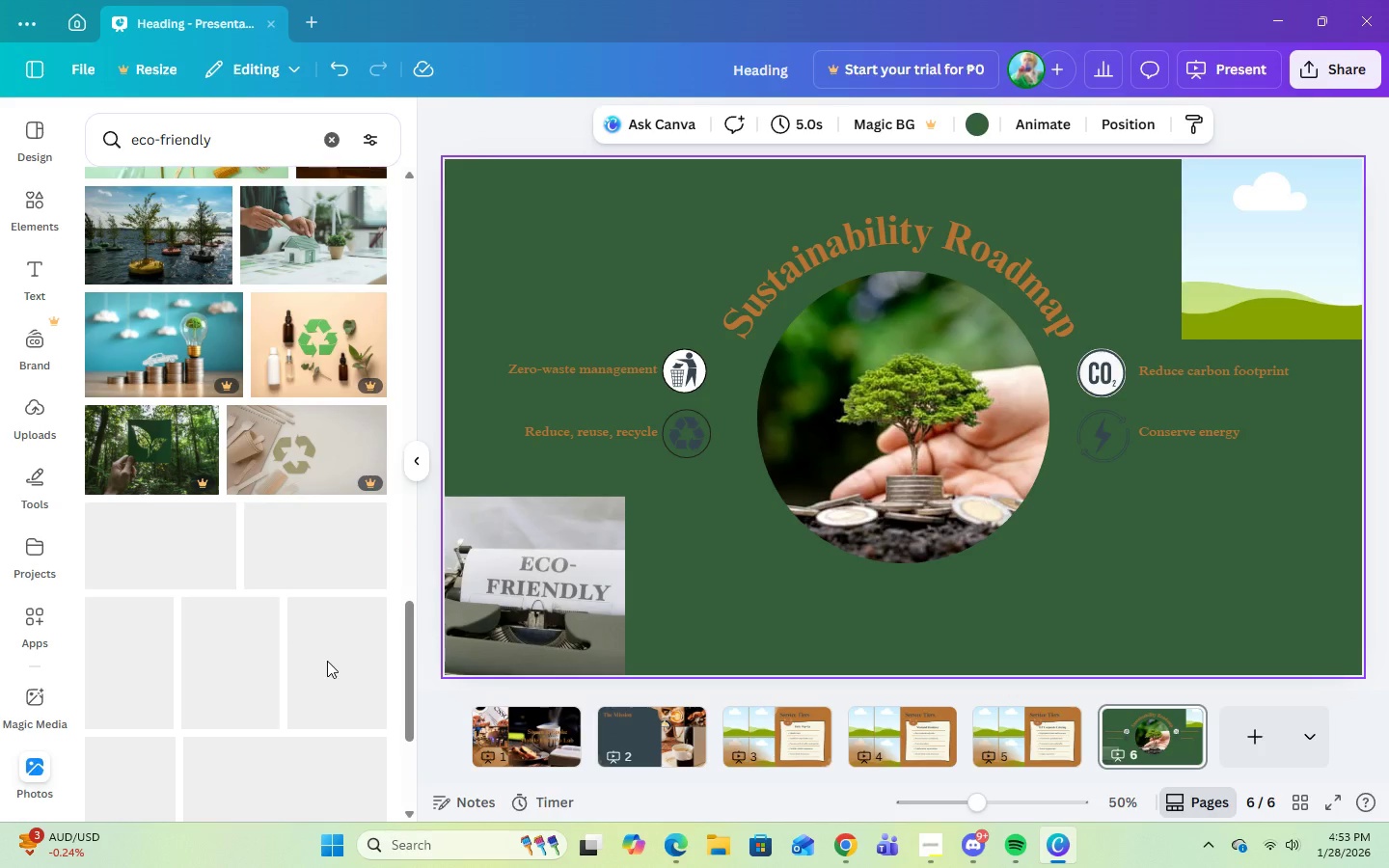 
scroll: coordinate [316, 659], scroll_direction: down, amount: 13.0
 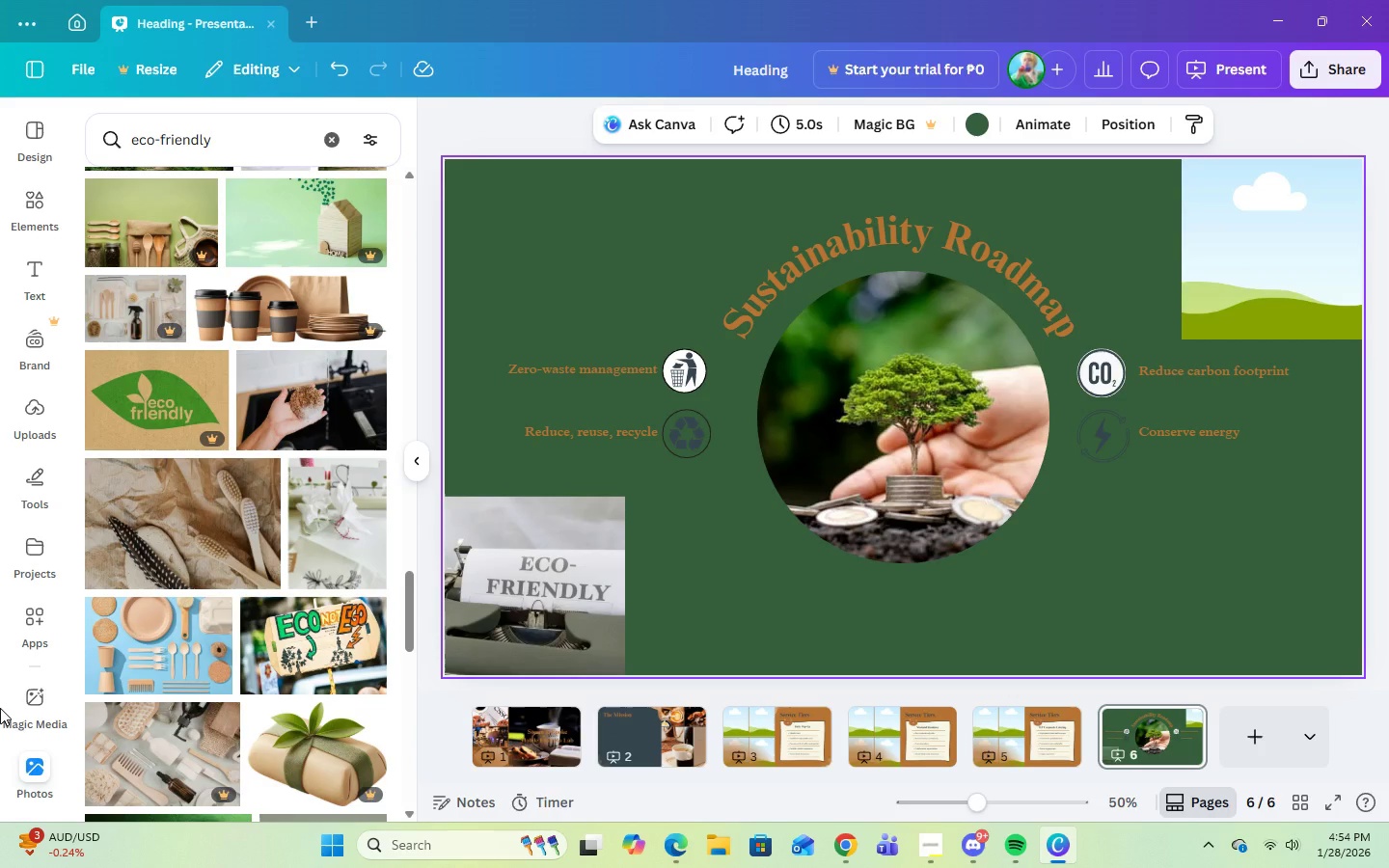 
left_click_drag(start_coordinate=[293, 668], to_coordinate=[1262, 236])
 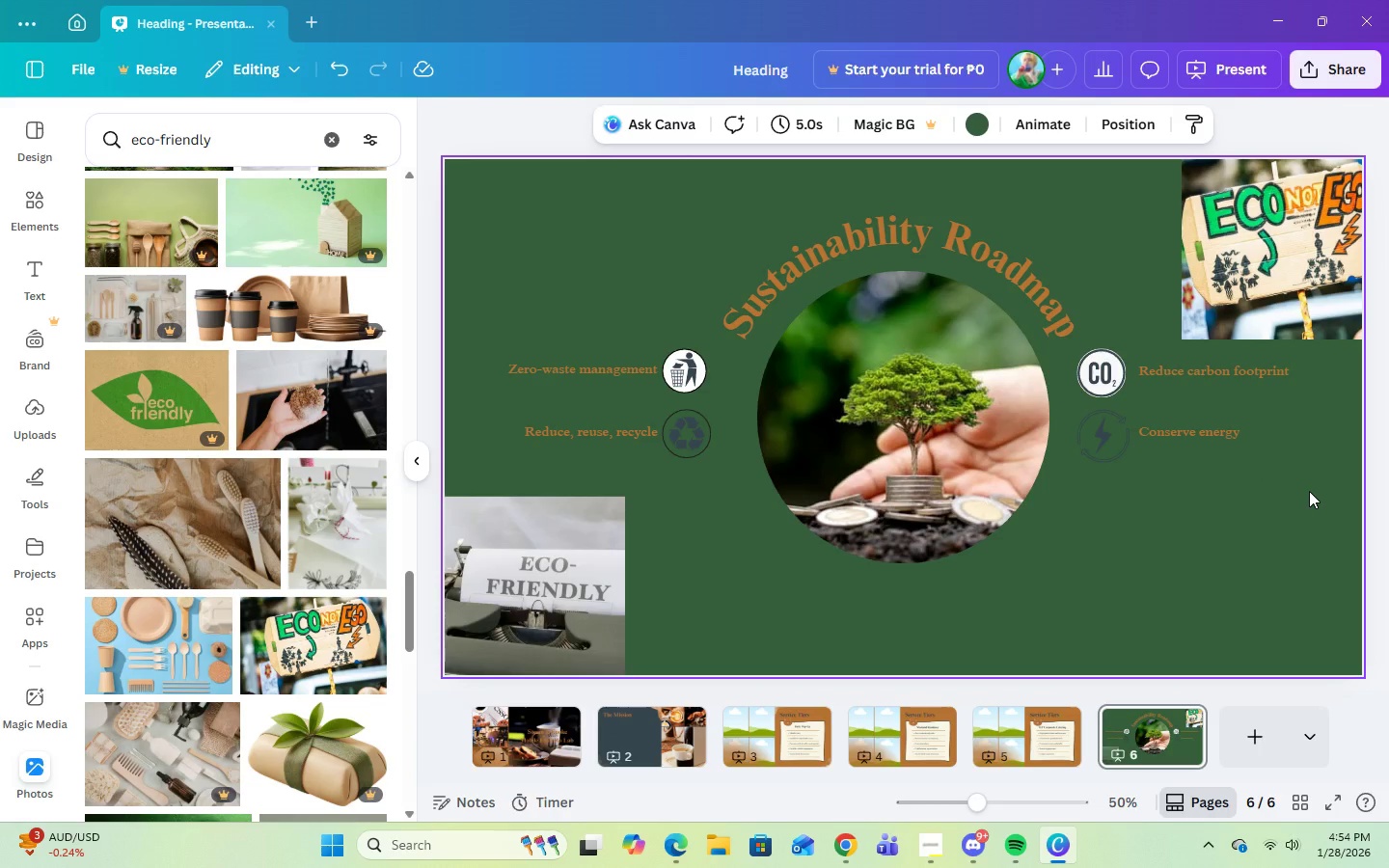 
left_click([1309, 491])
 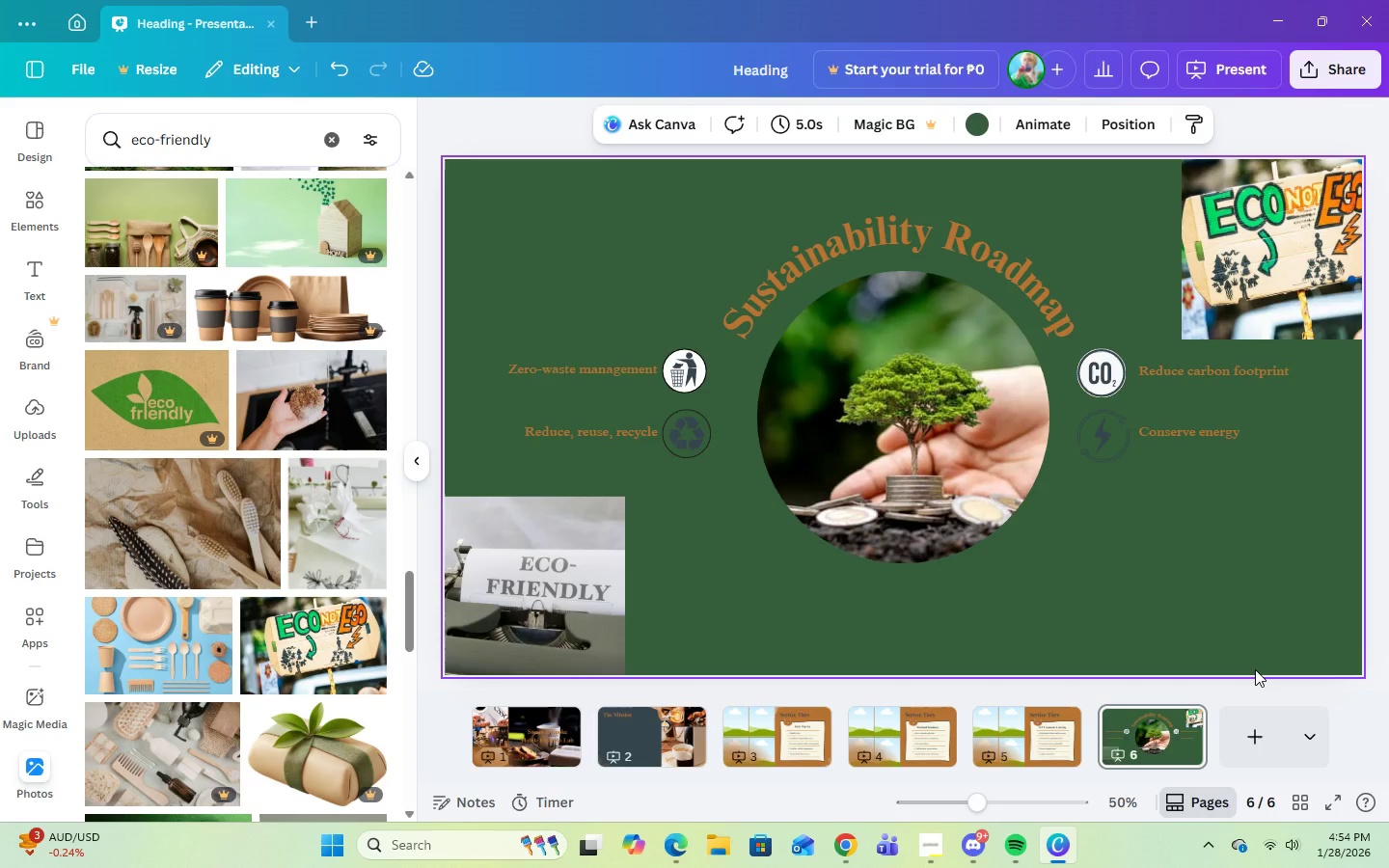 
wait(25.78)
 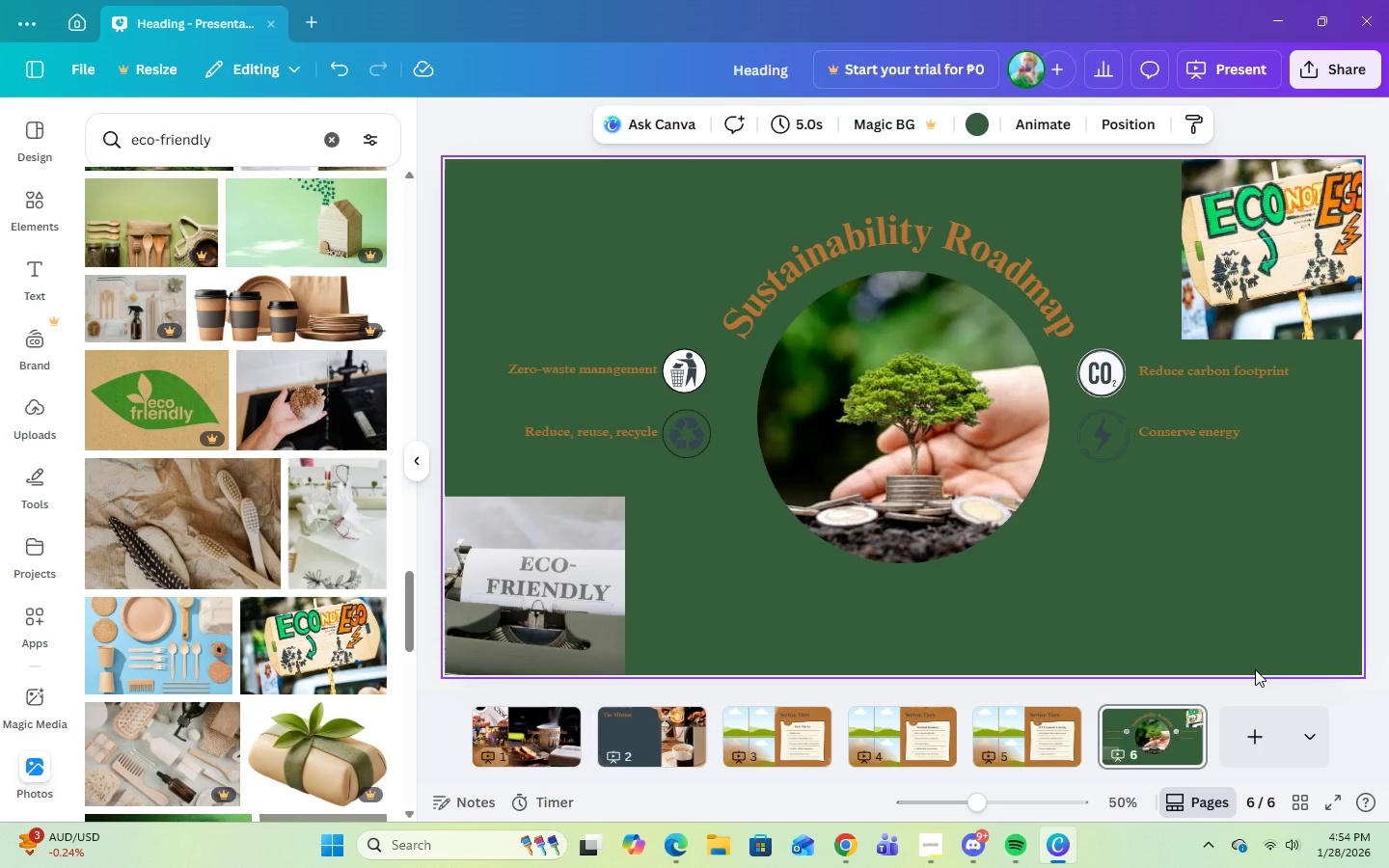 
left_click([853, 611])
 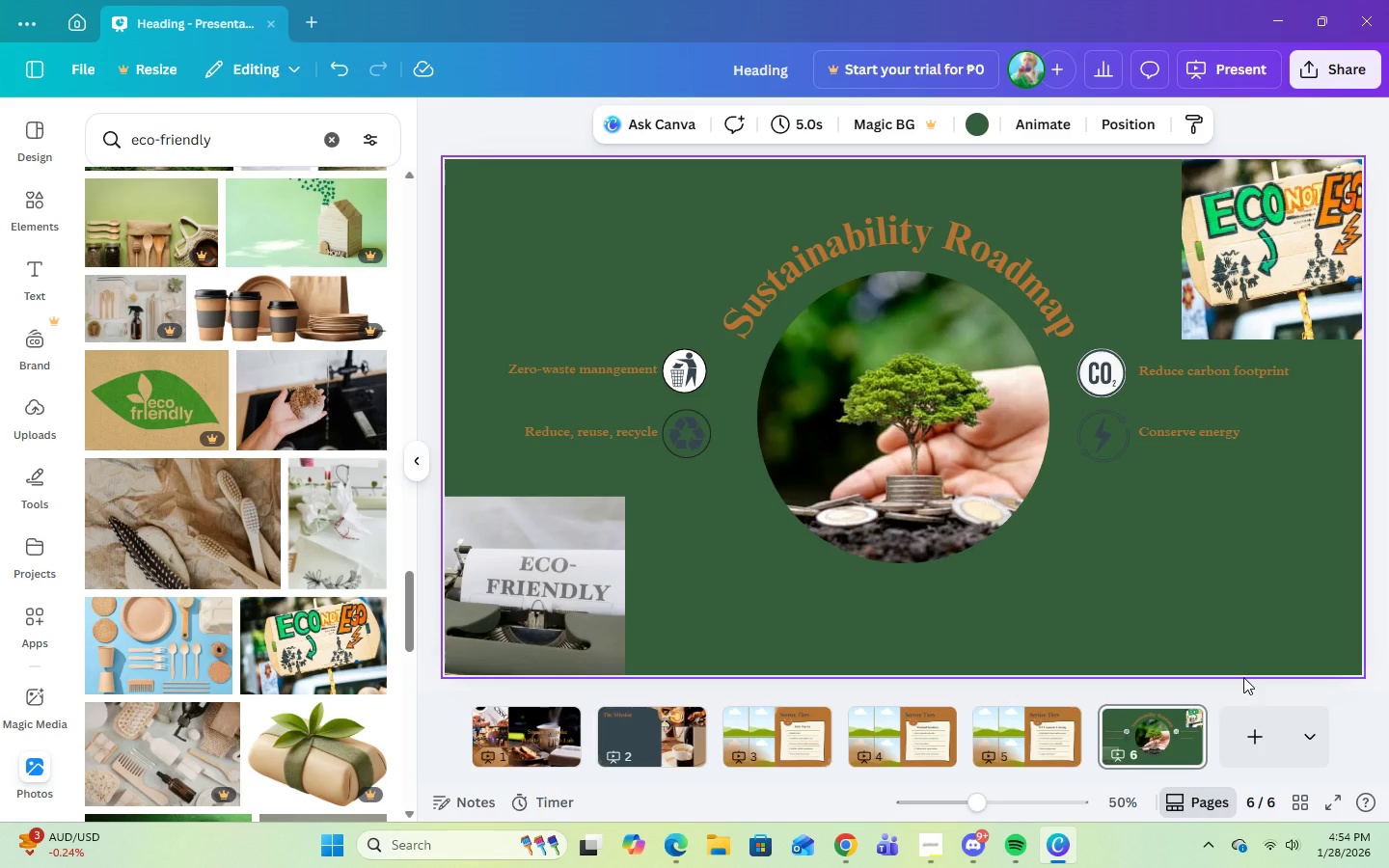 
wait(17.55)
 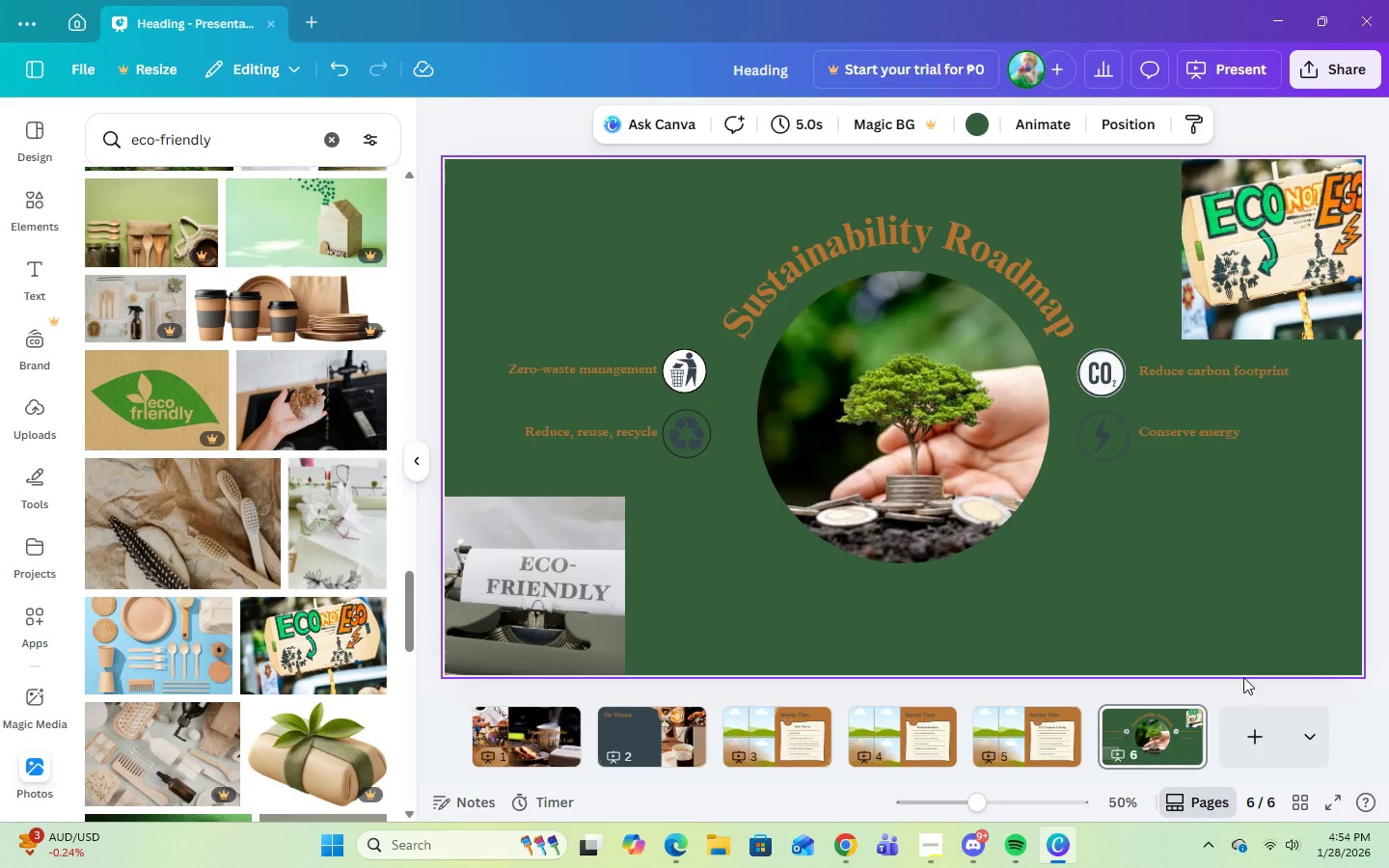 
left_click([842, 848])
 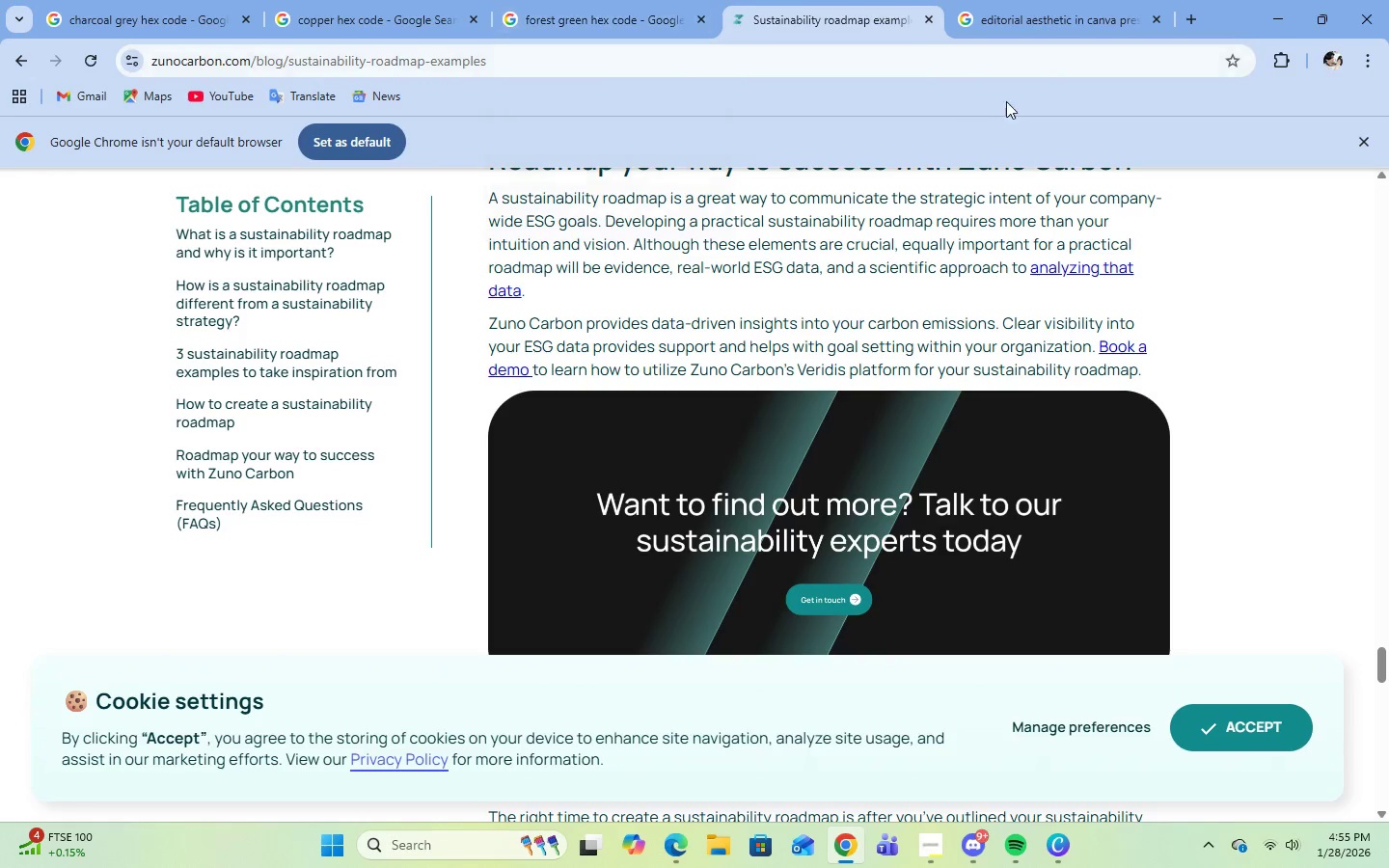 
wait(6.19)
 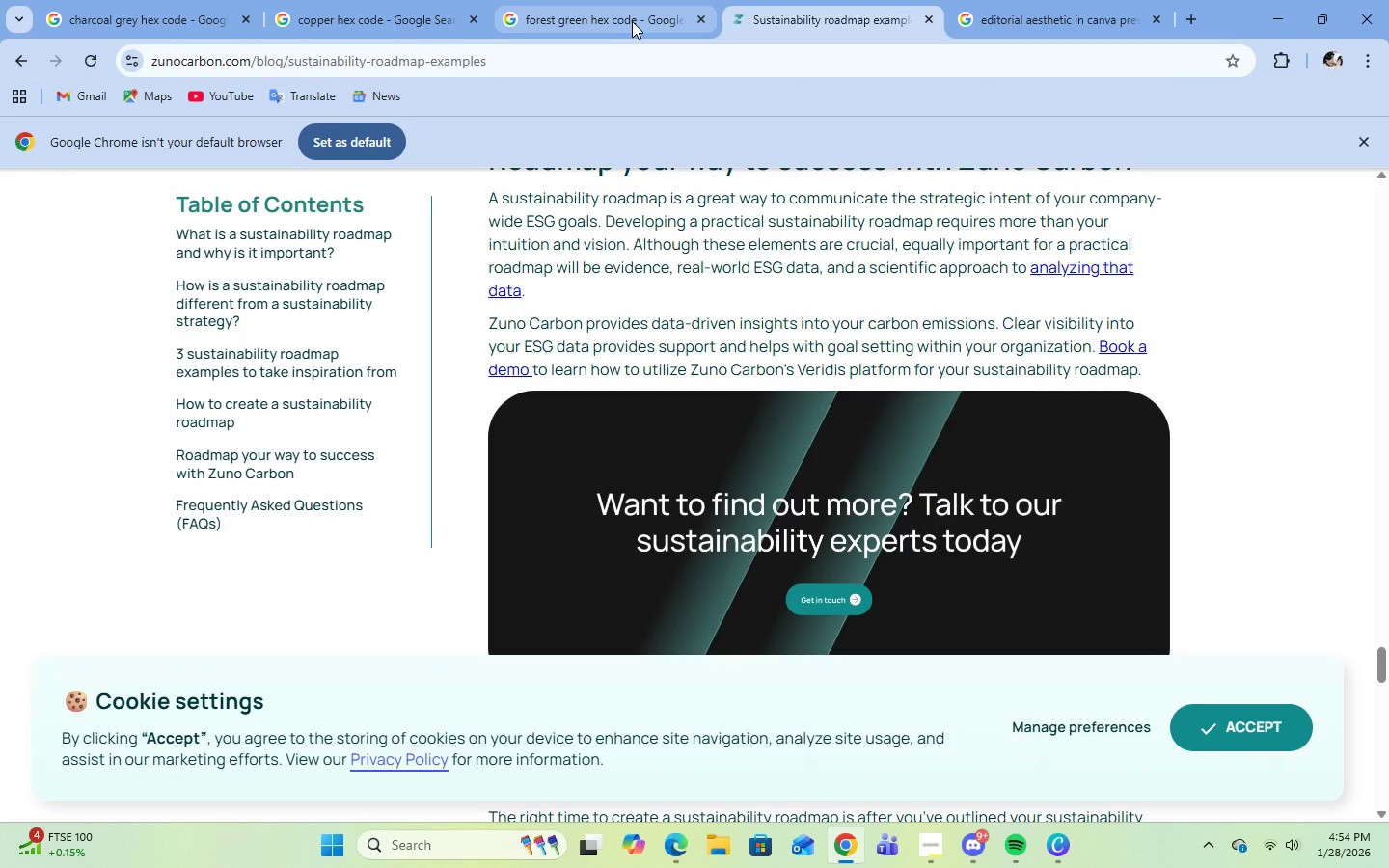 
left_click([20, 57])
 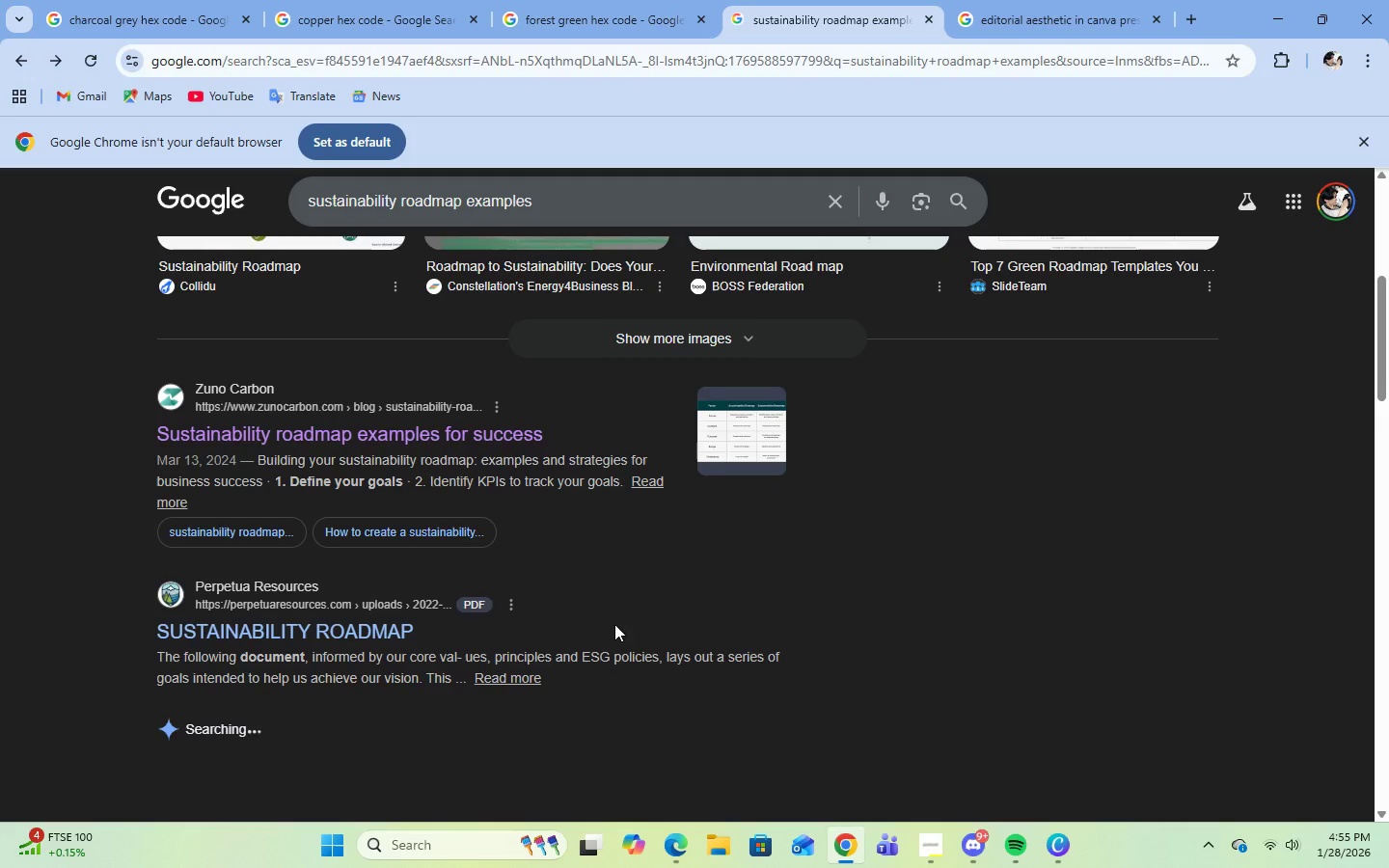 
scroll: coordinate [619, 603], scroll_direction: down, amount: 12.0
 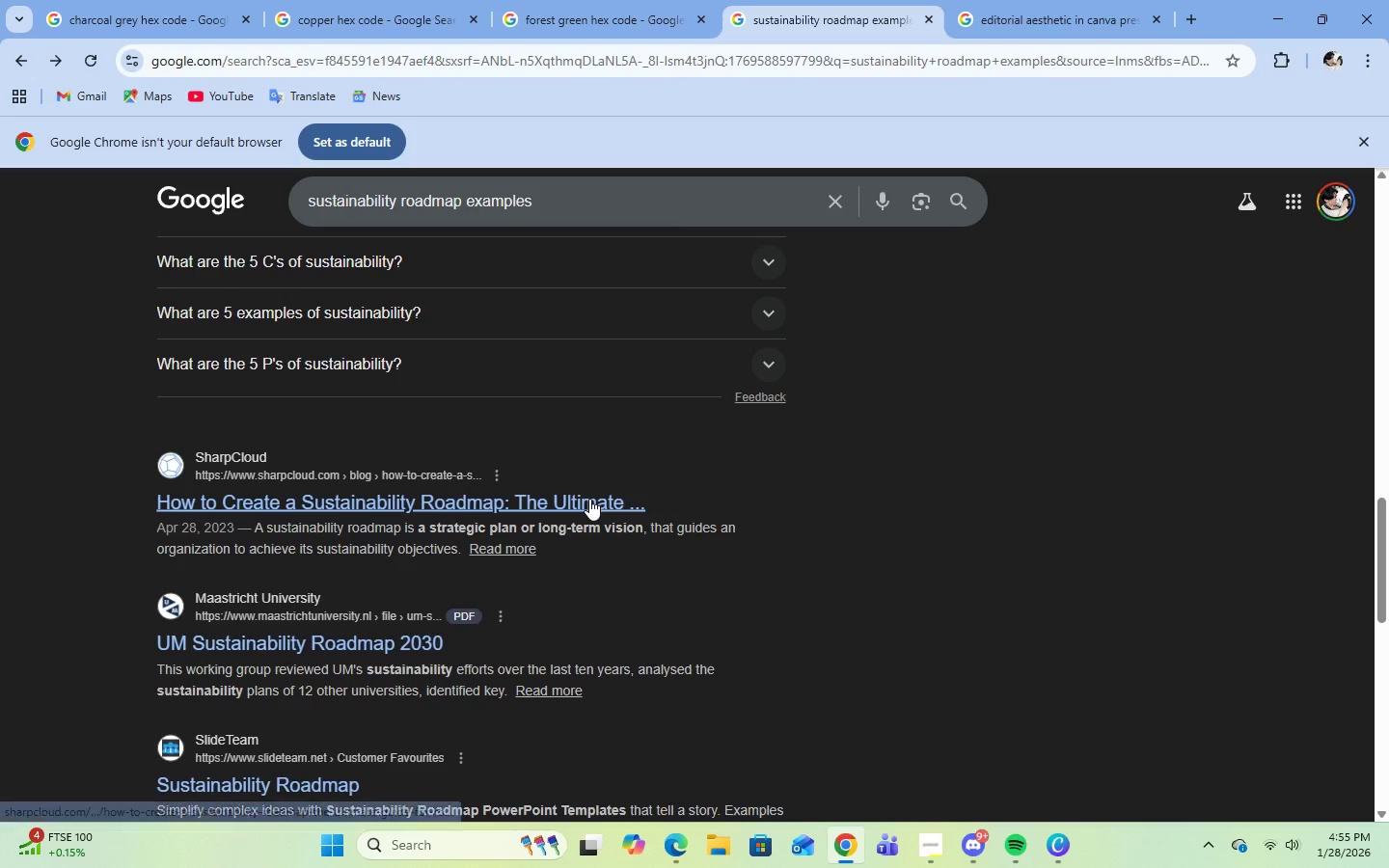 
left_click([589, 499])
 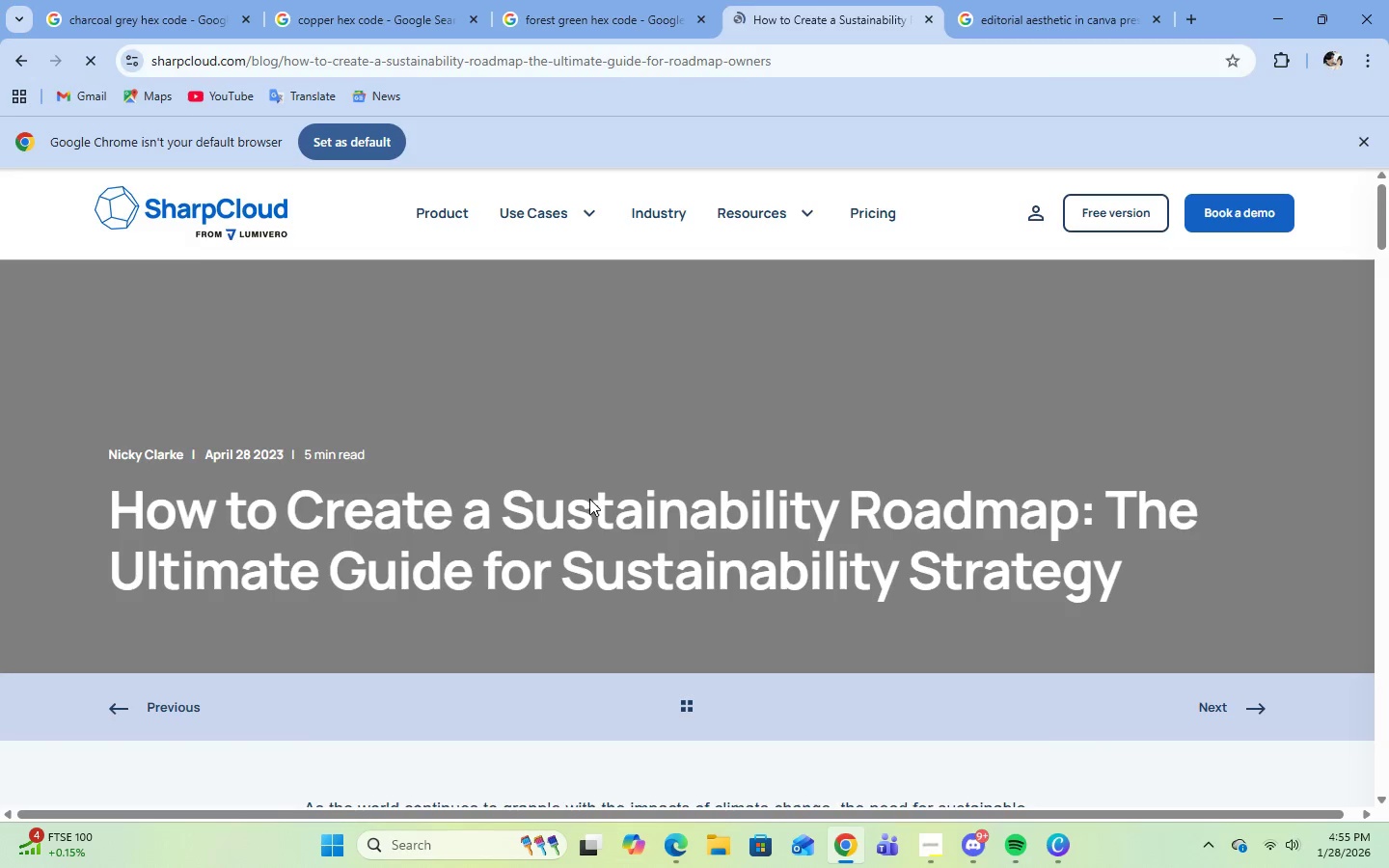 
scroll: coordinate [718, 569], scroll_direction: down, amount: 9.0
 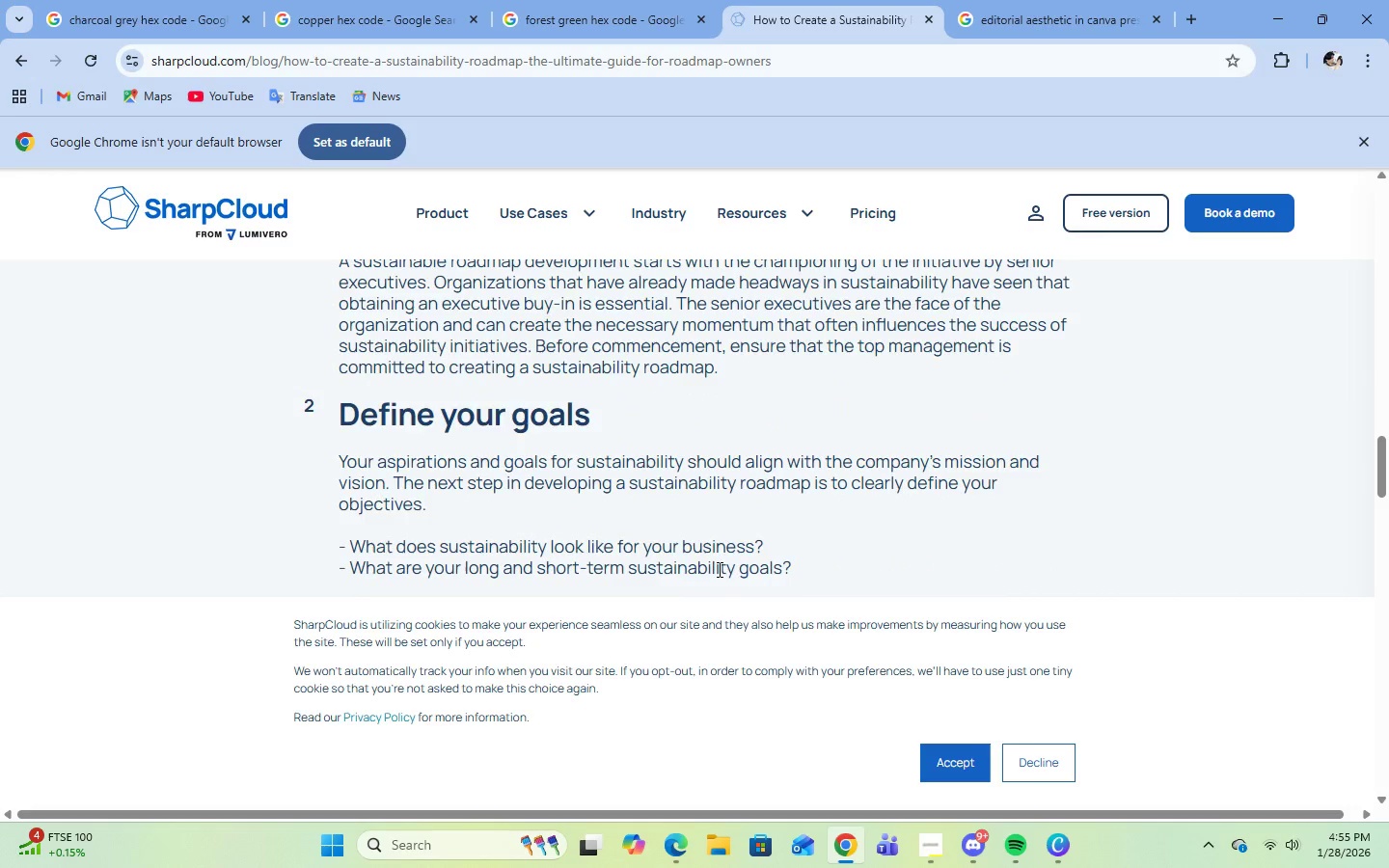 
scroll: coordinate [718, 569], scroll_direction: up, amount: 9.0
 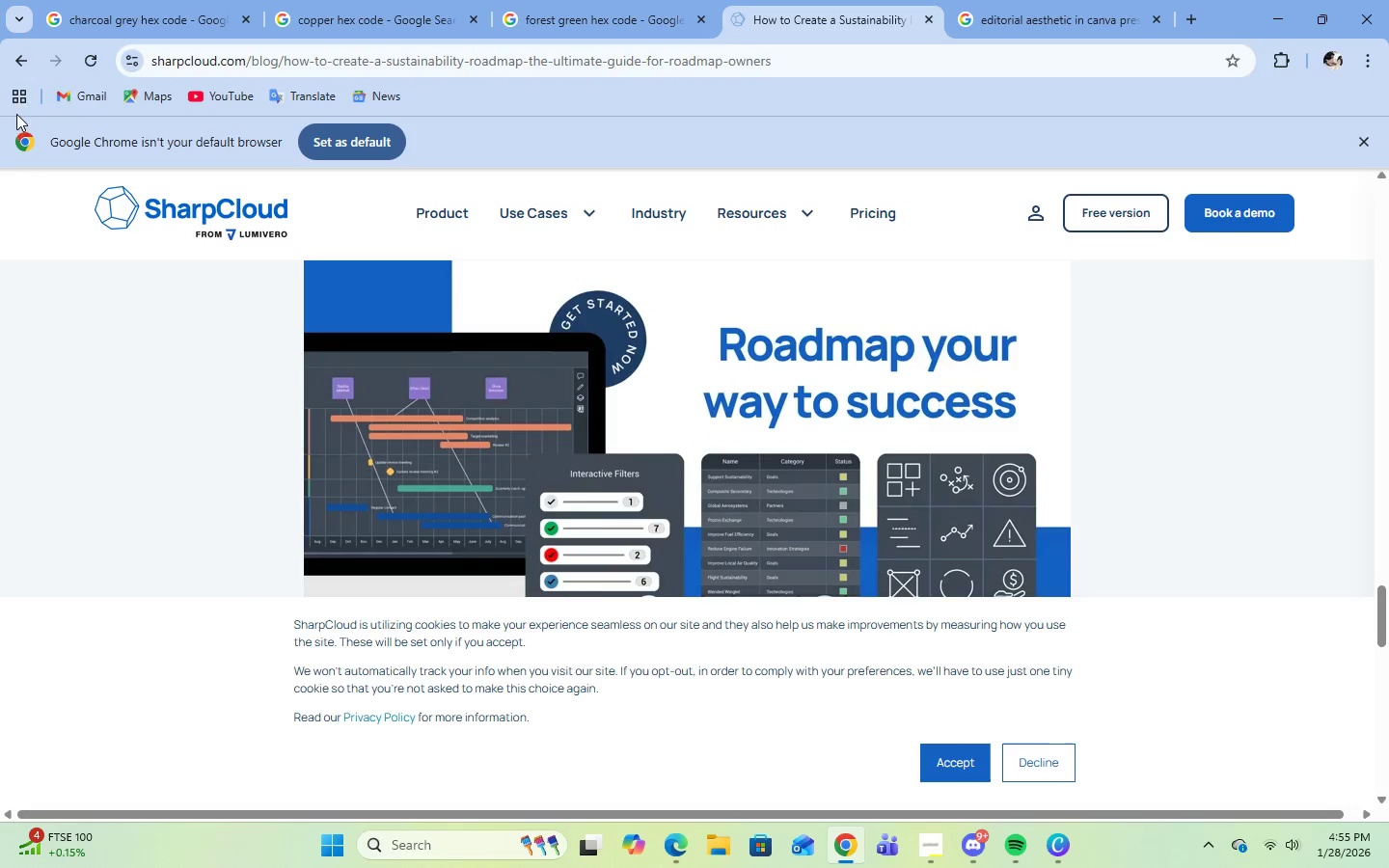 
left_click([15, 71])
 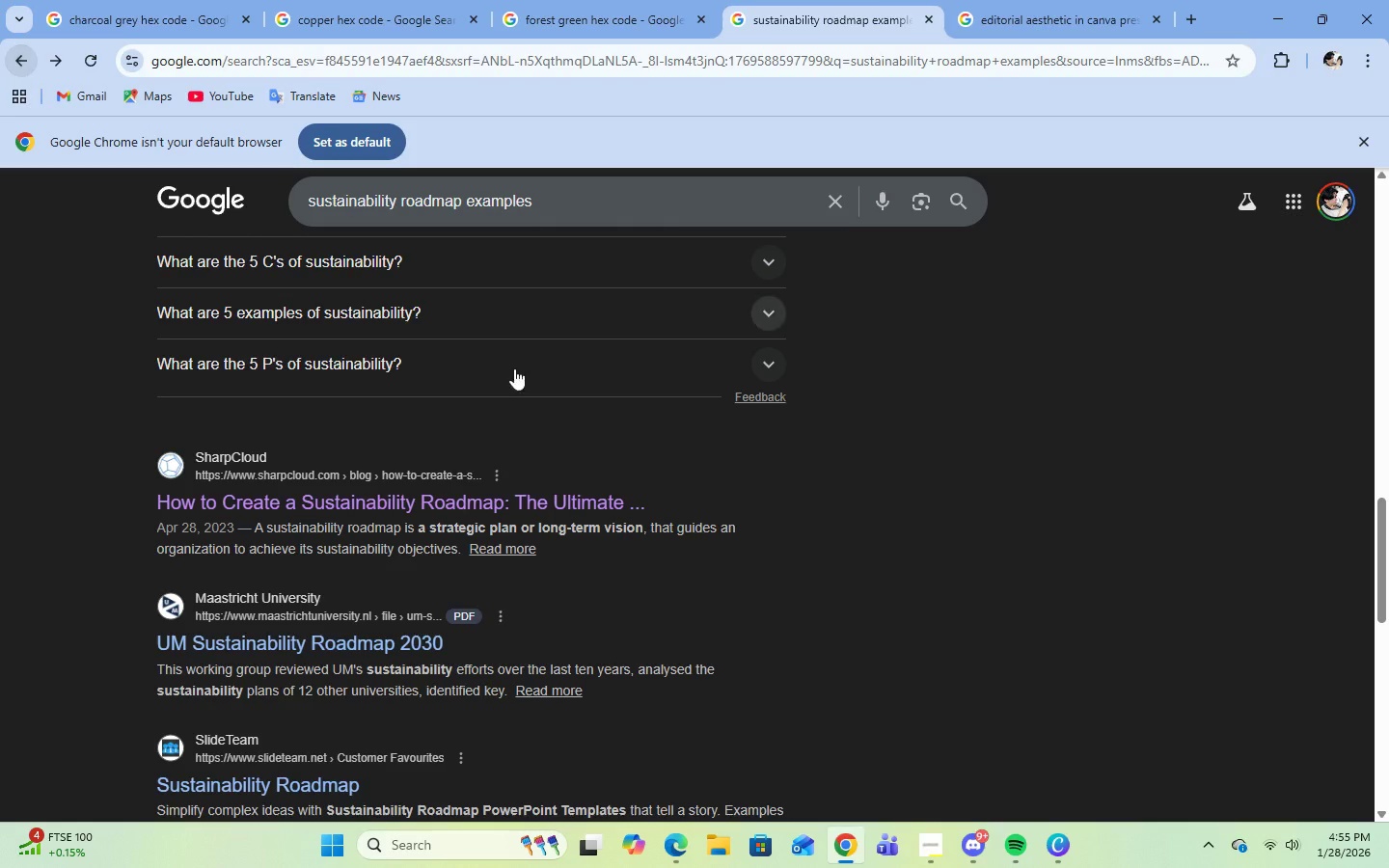 
scroll: coordinate [699, 515], scroll_direction: down, amount: 5.0
 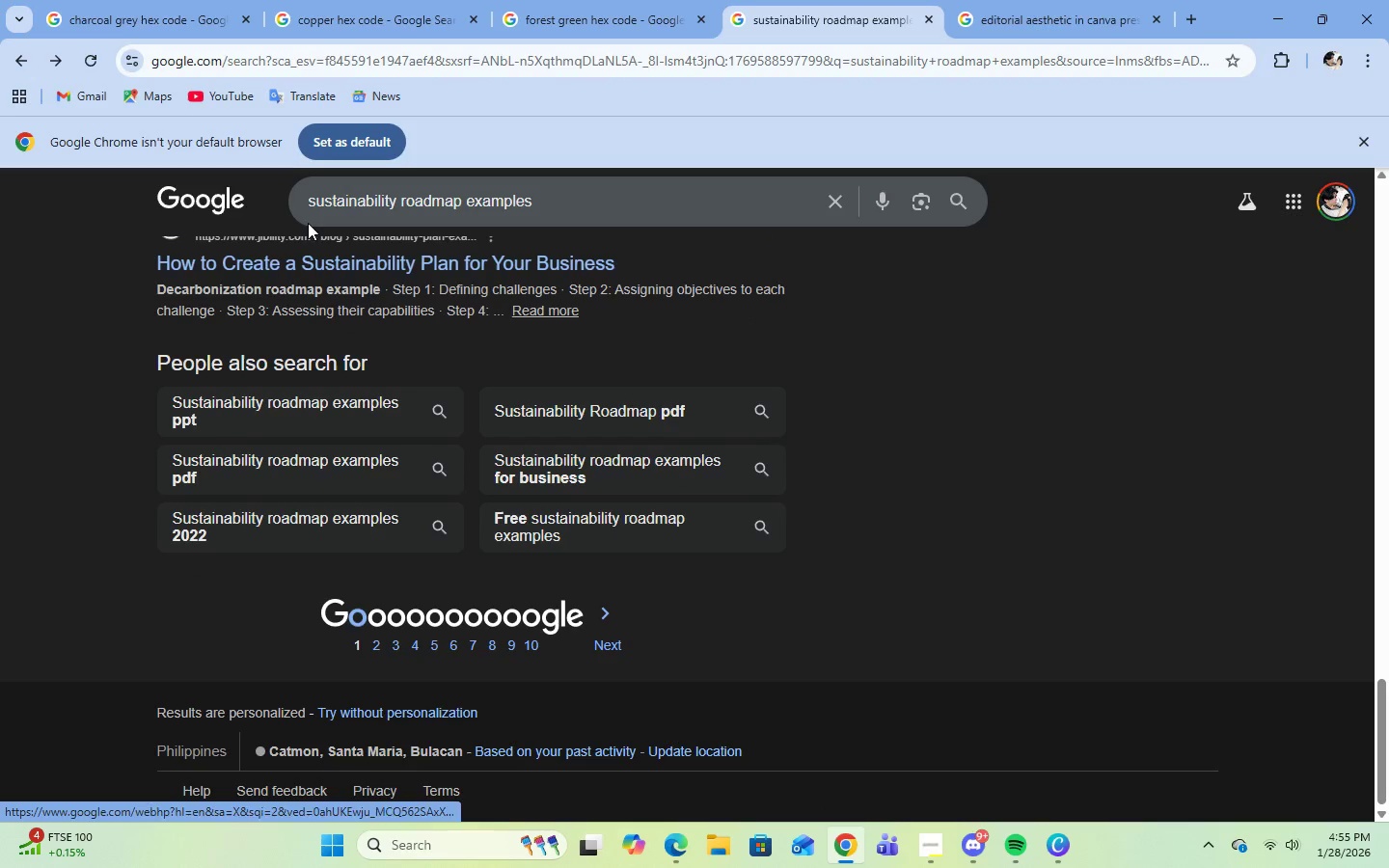 
scroll: coordinate [619, 450], scroll_direction: up, amount: 4.0
 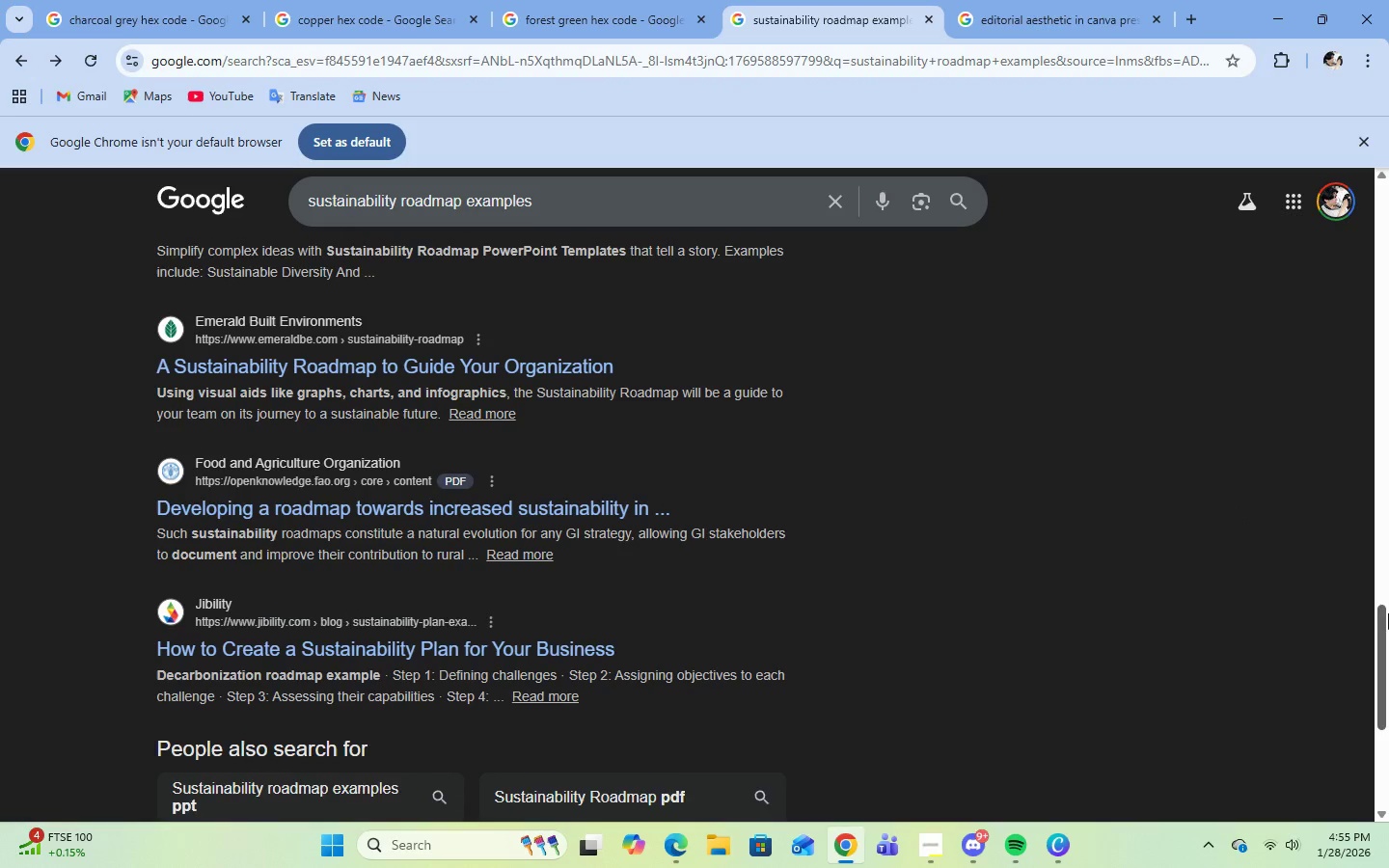 
left_click_drag(start_coordinate=[1388, 617], to_coordinate=[1383, 362])
 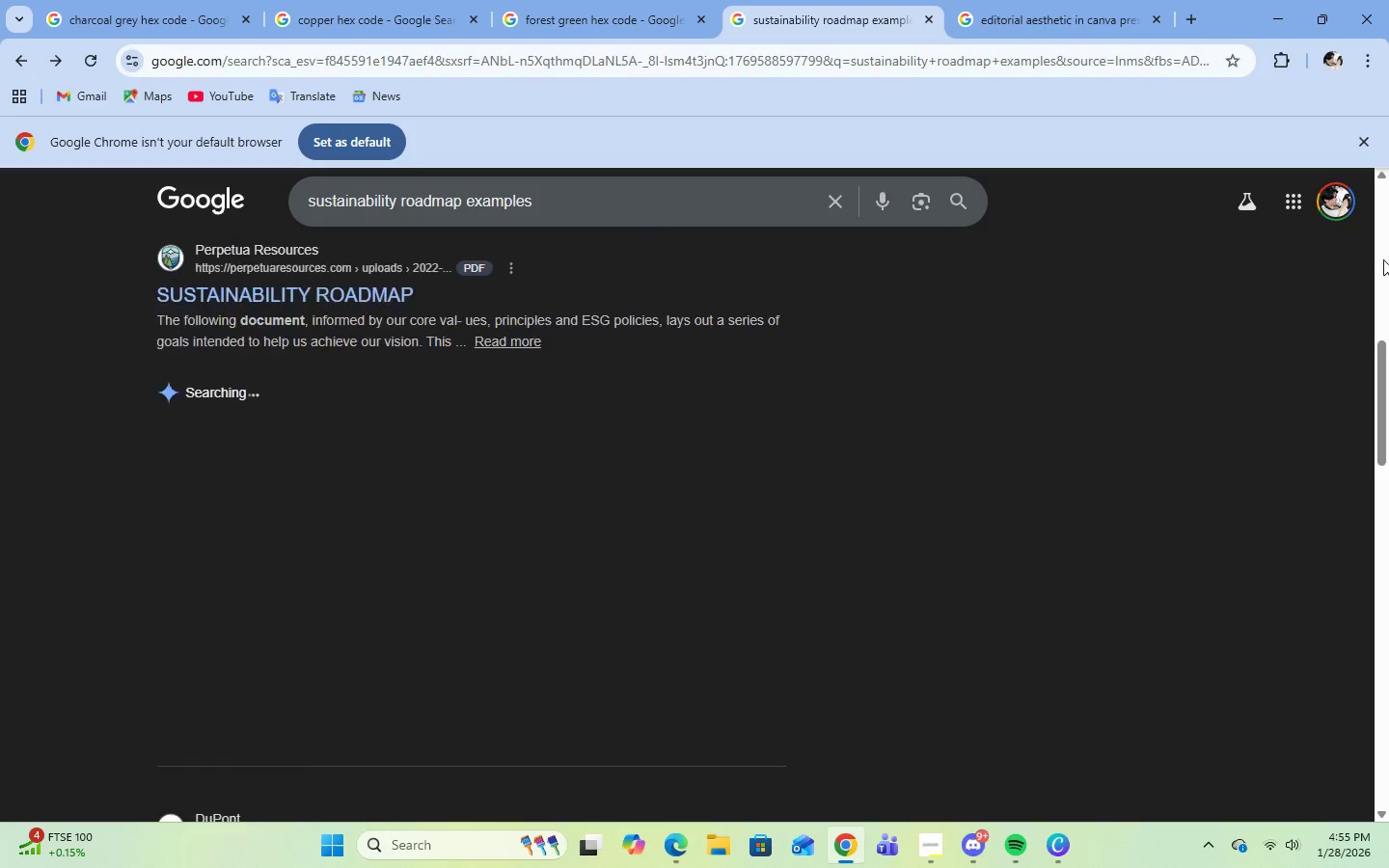 
left_click_drag(start_coordinate=[1383, 300], to_coordinate=[1383, 172])
 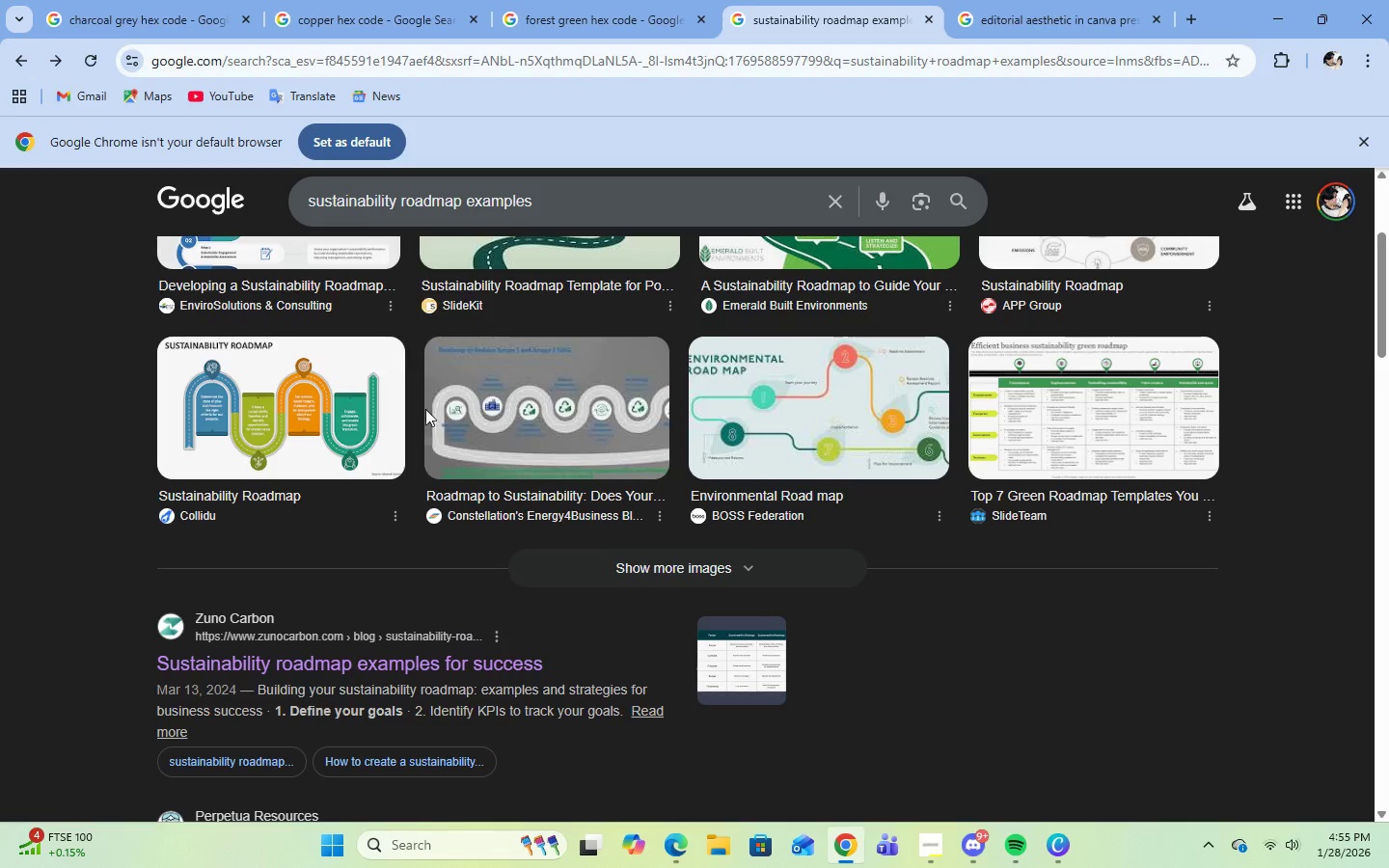 
triple_click([1383, 172])
 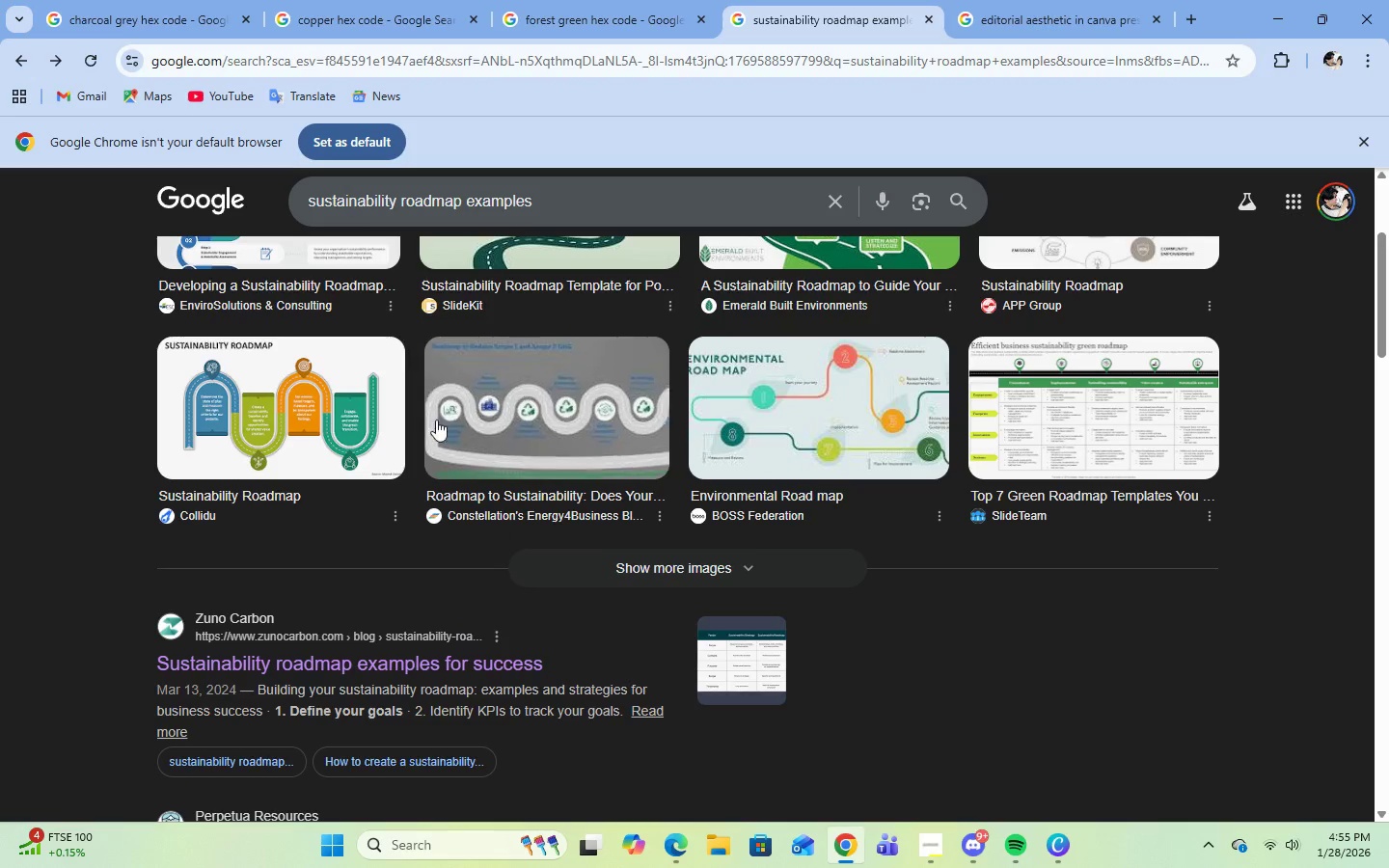 
scroll: coordinate [463, 365], scroll_direction: up, amount: 12.0
 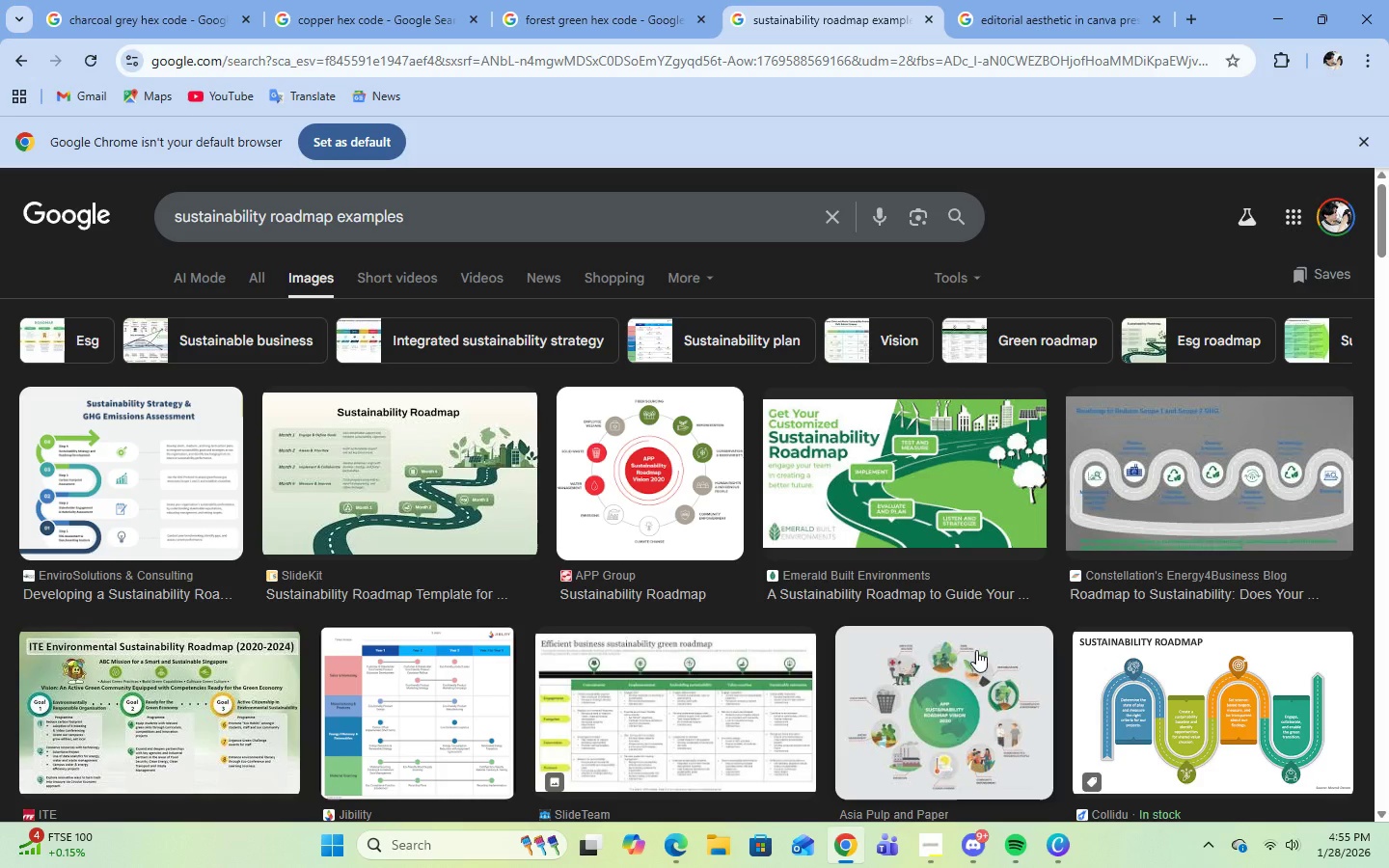 
scroll: coordinate [998, 715], scroll_direction: down, amount: 1.0
 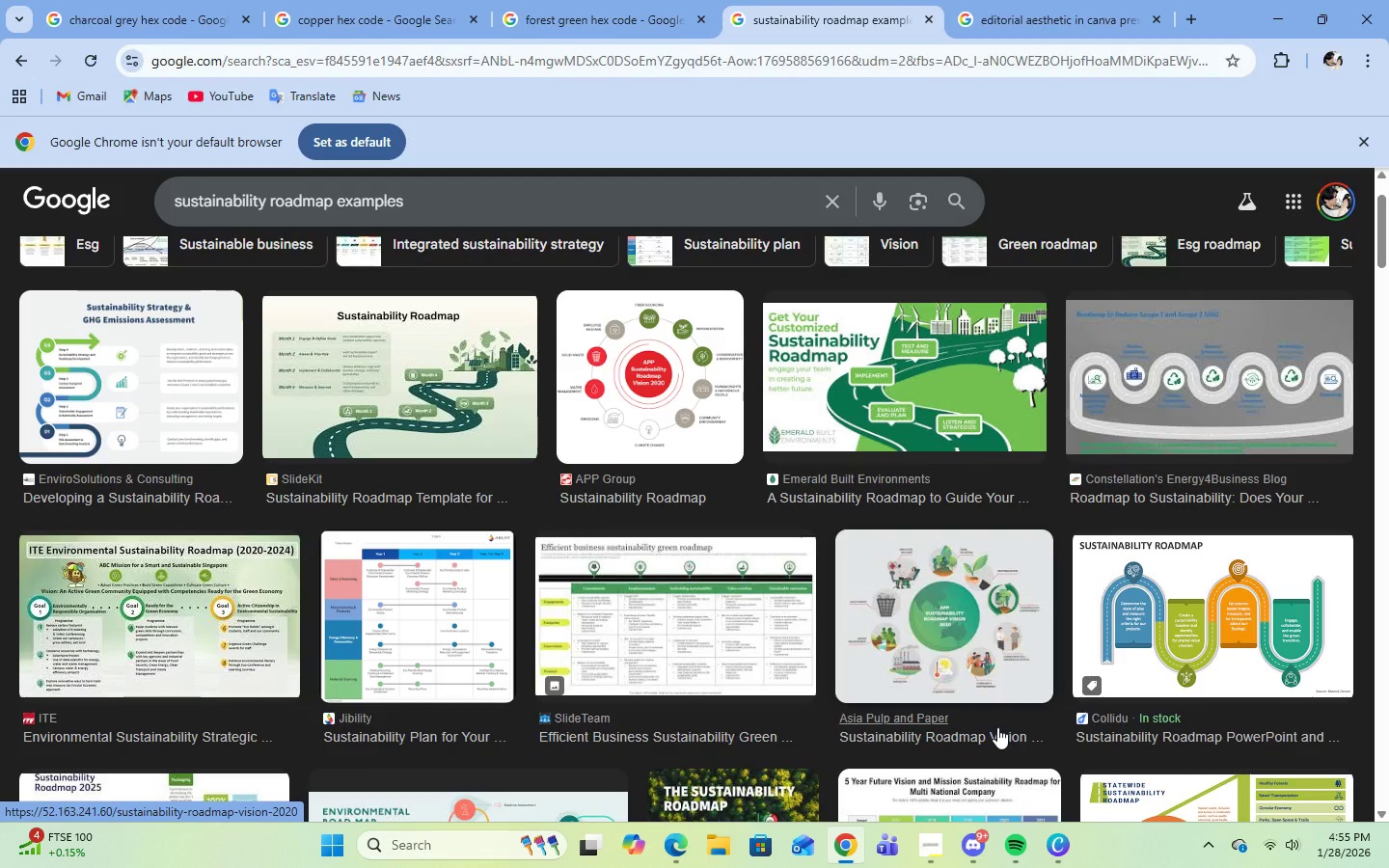 
wait(6.85)
 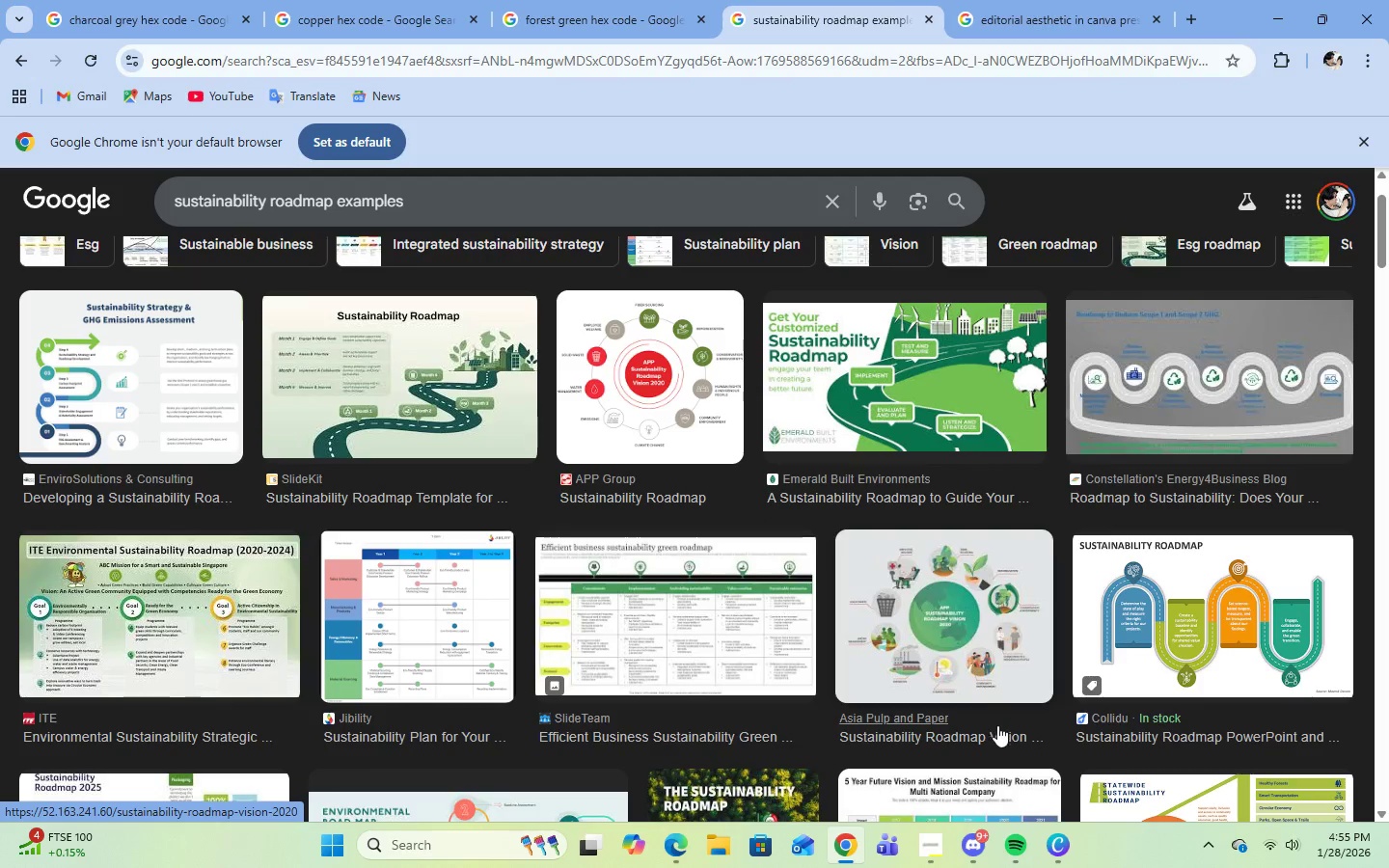 
left_click([1049, 847])
 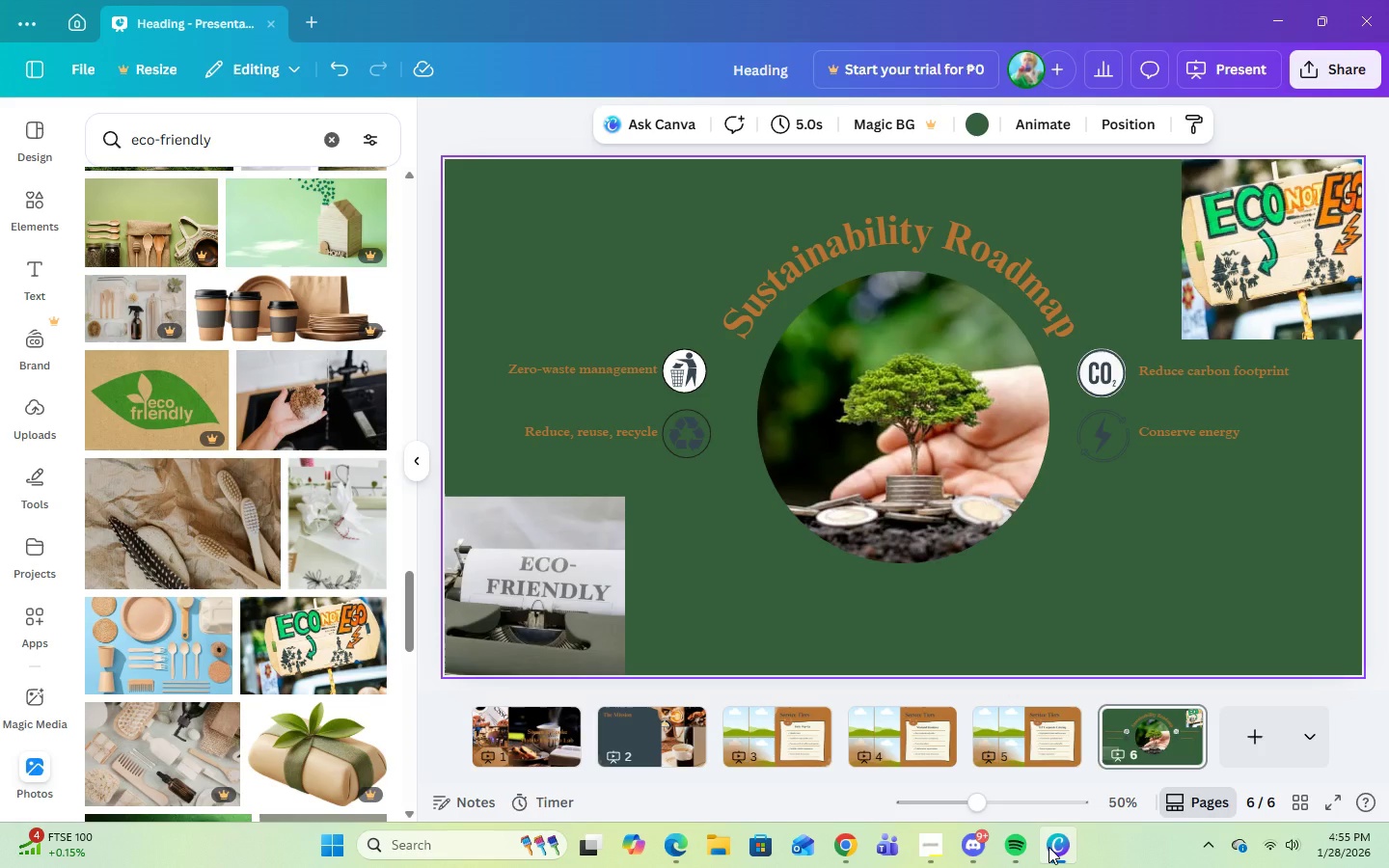 
wait(13.23)
 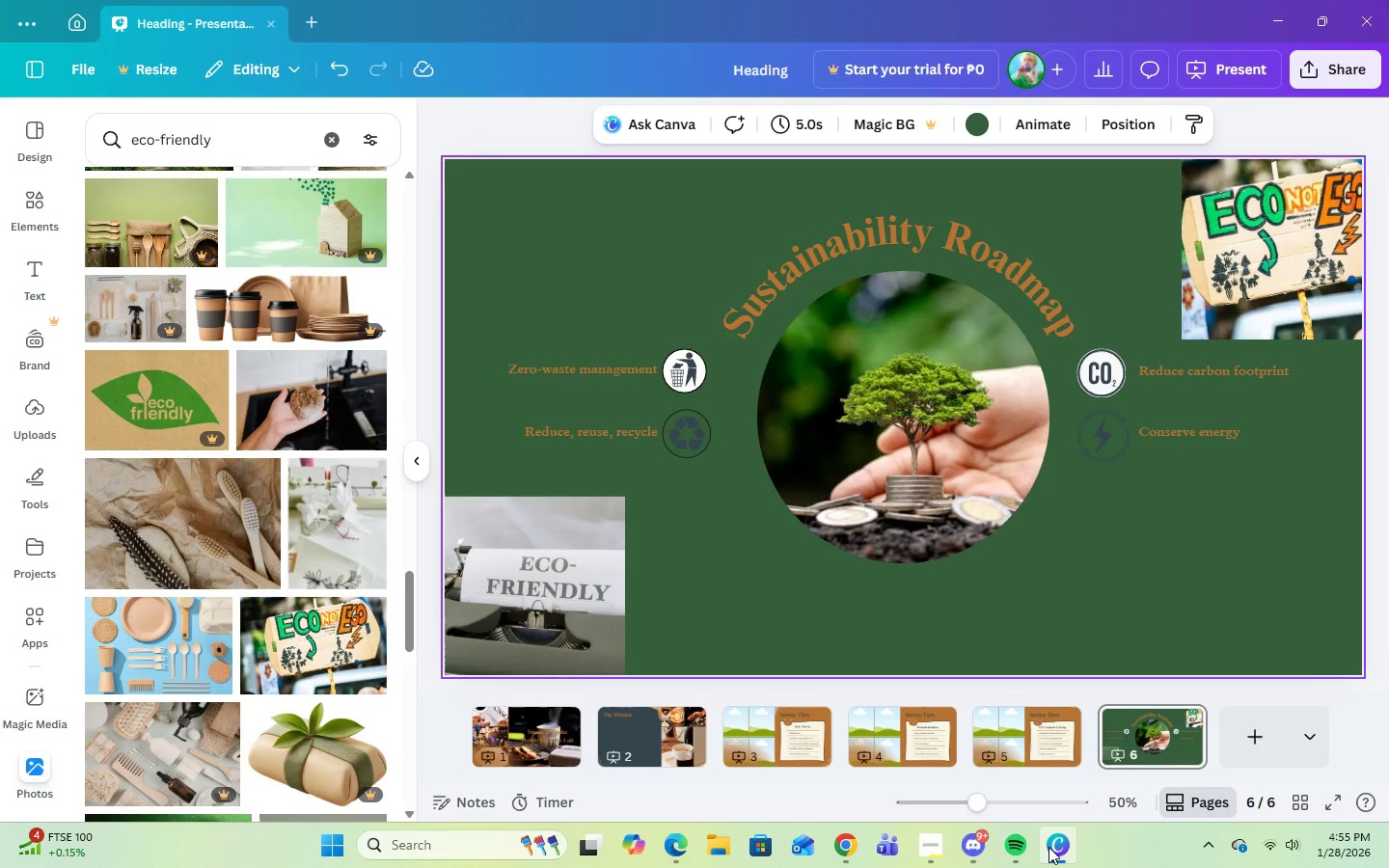 
left_click([1273, 222])
 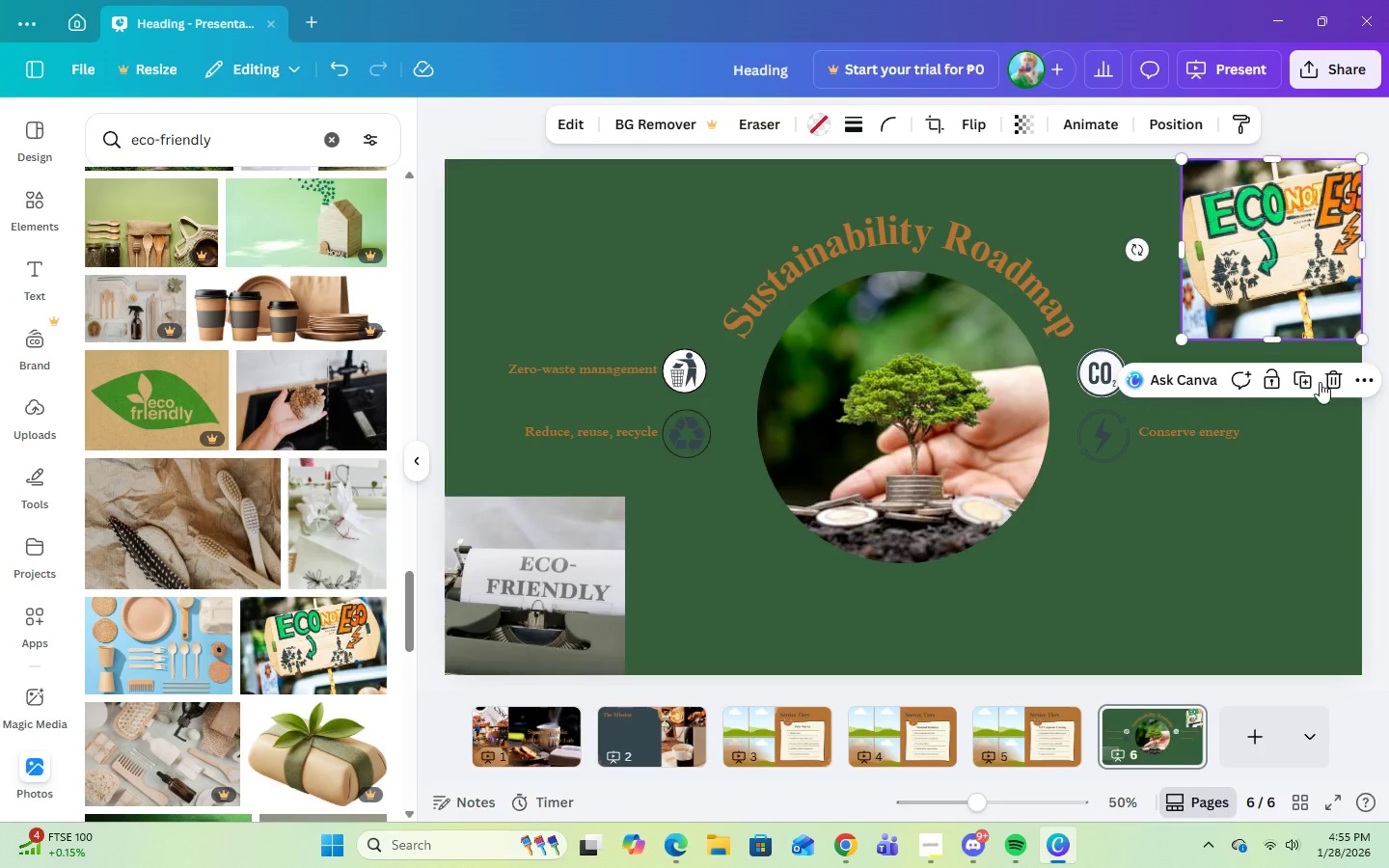 
left_click([1335, 379])
 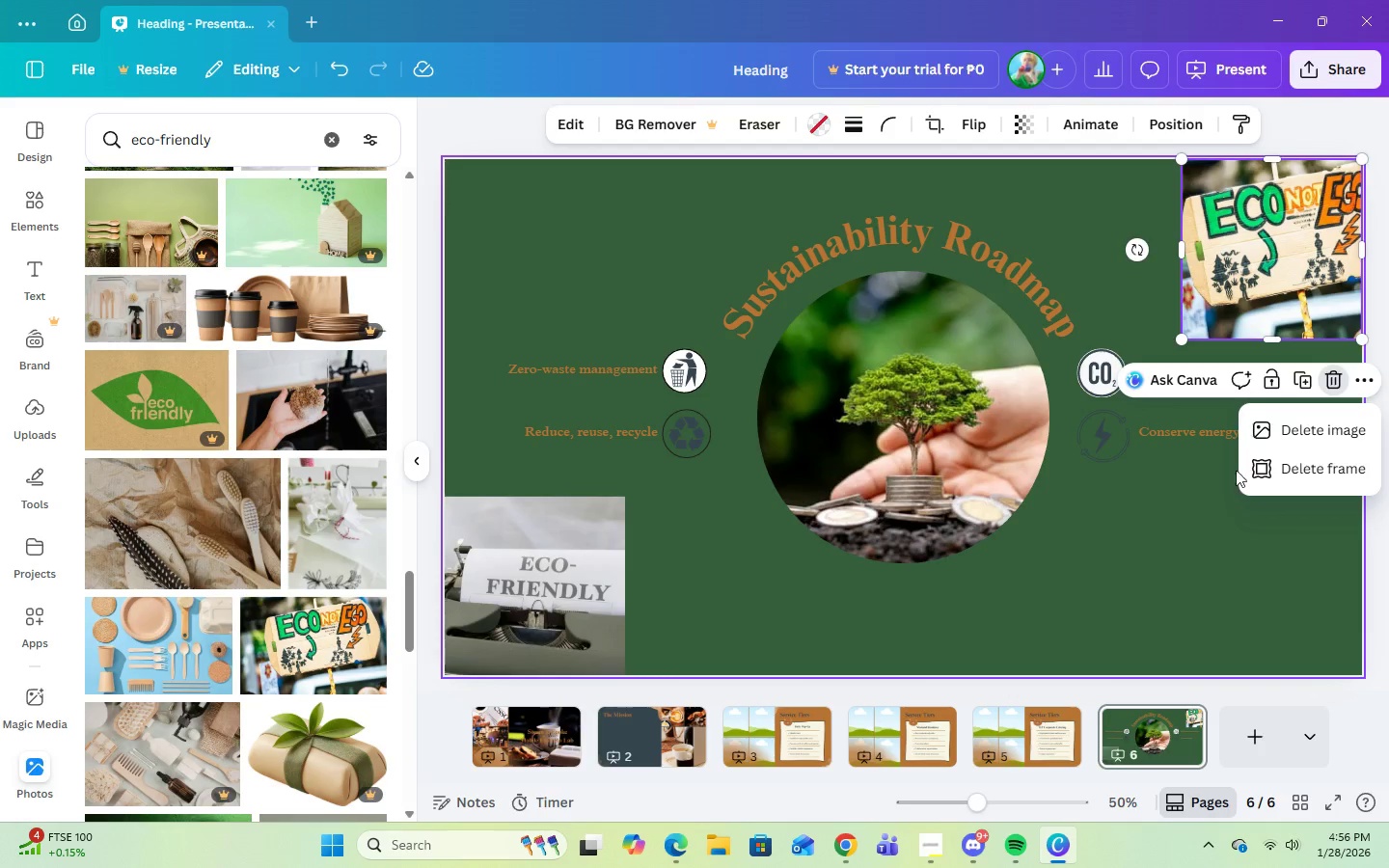 
left_click([1294, 468])
 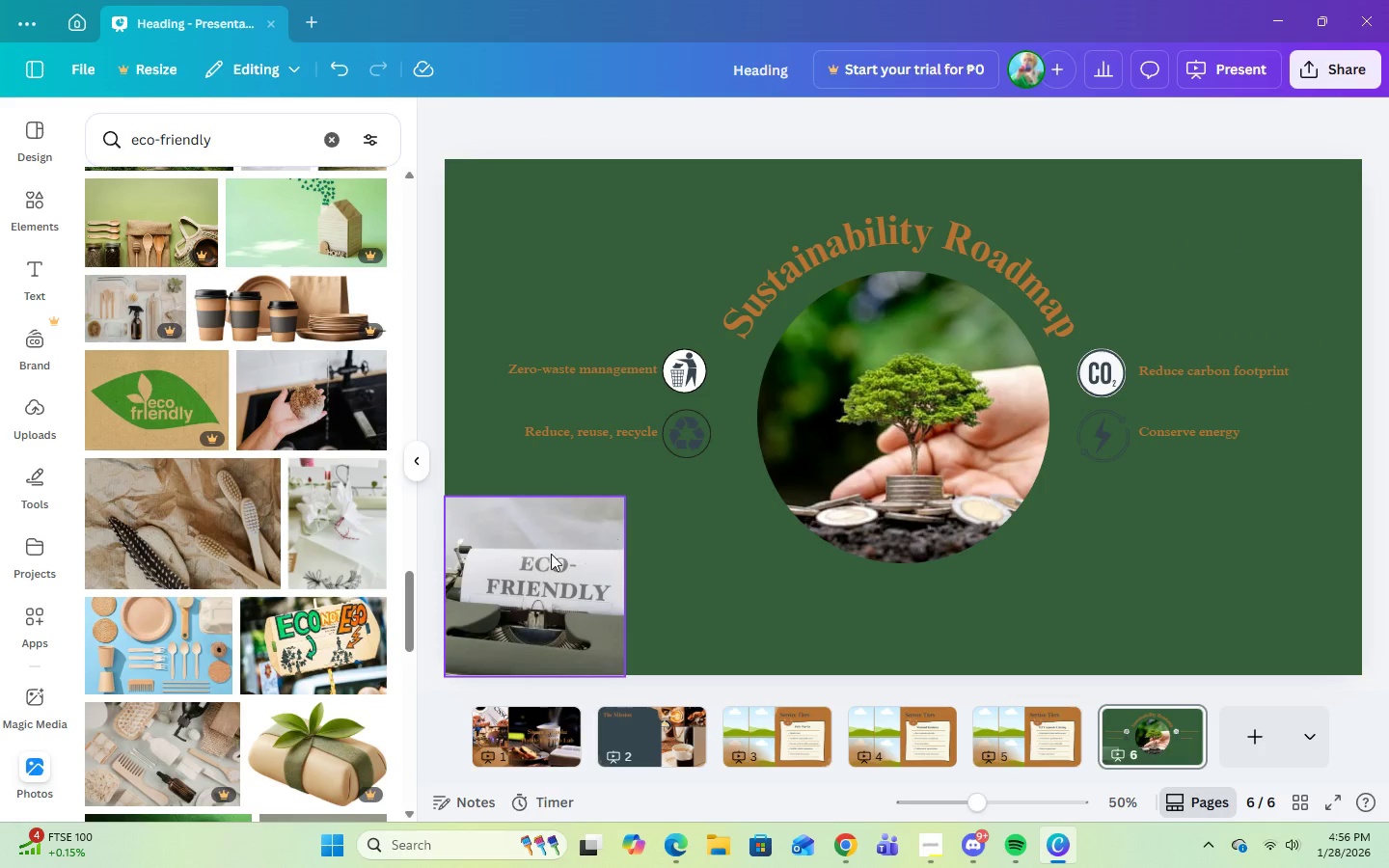 
left_click([552, 564])
 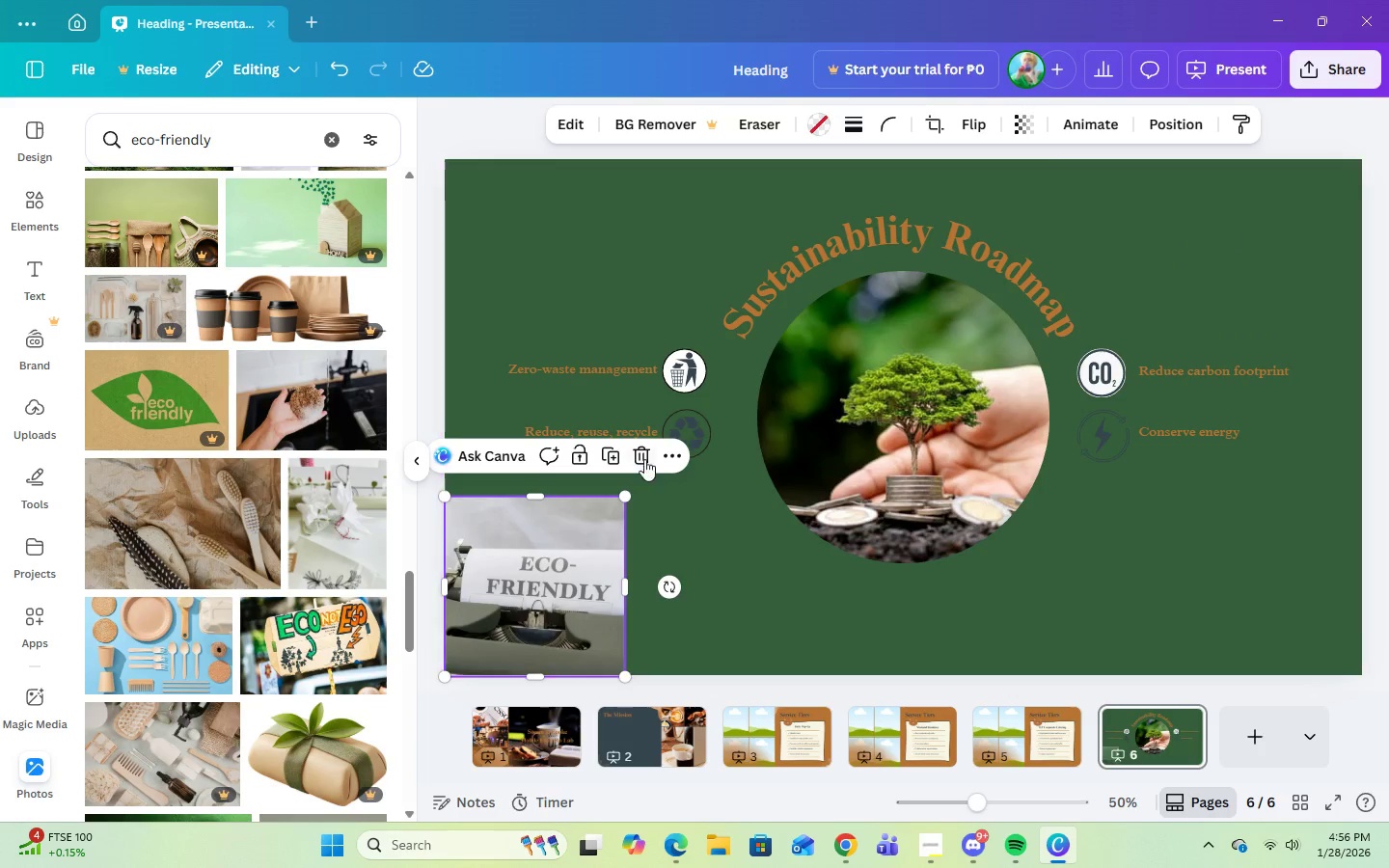 
left_click([644, 458])
 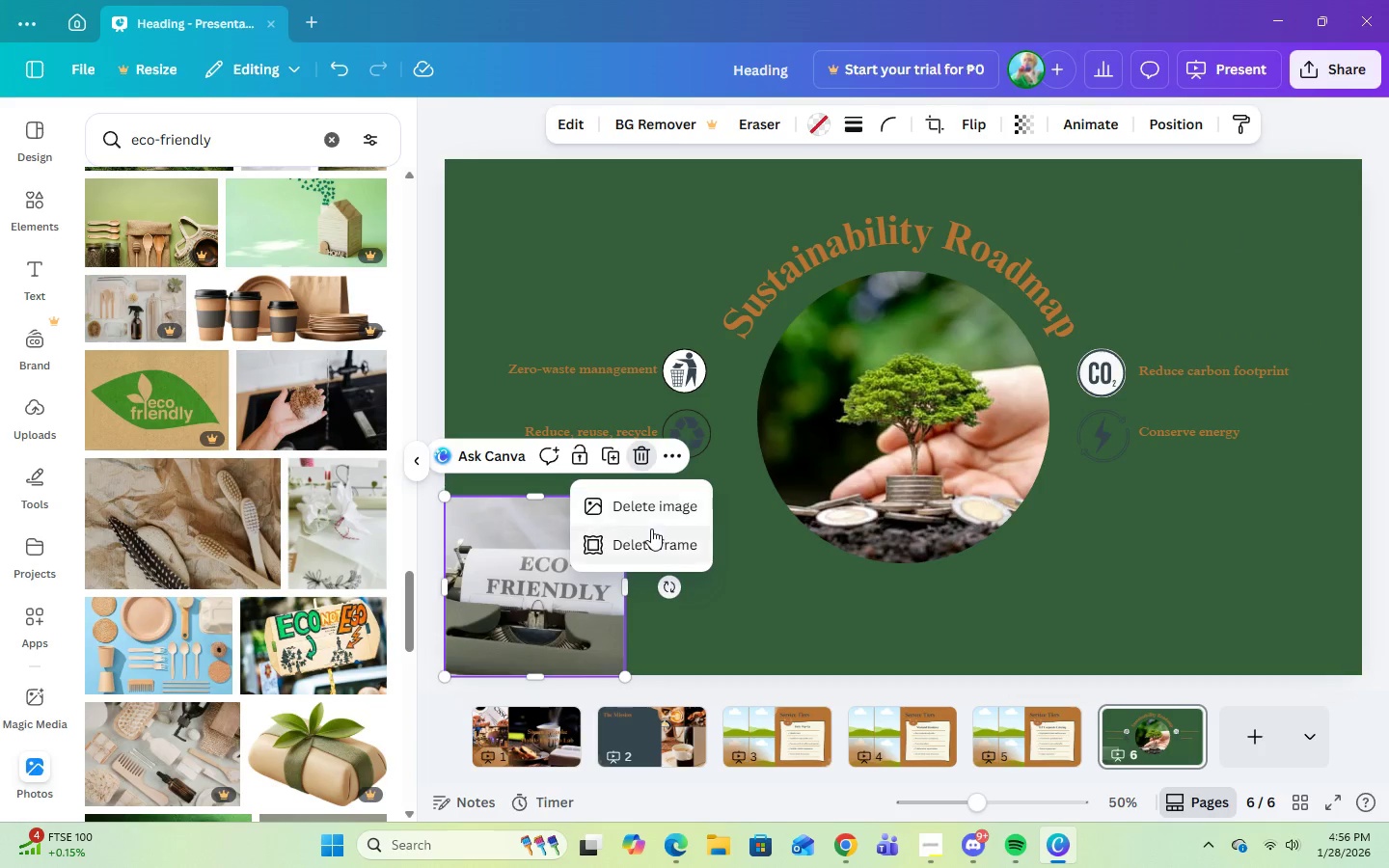 
left_click([653, 541])
 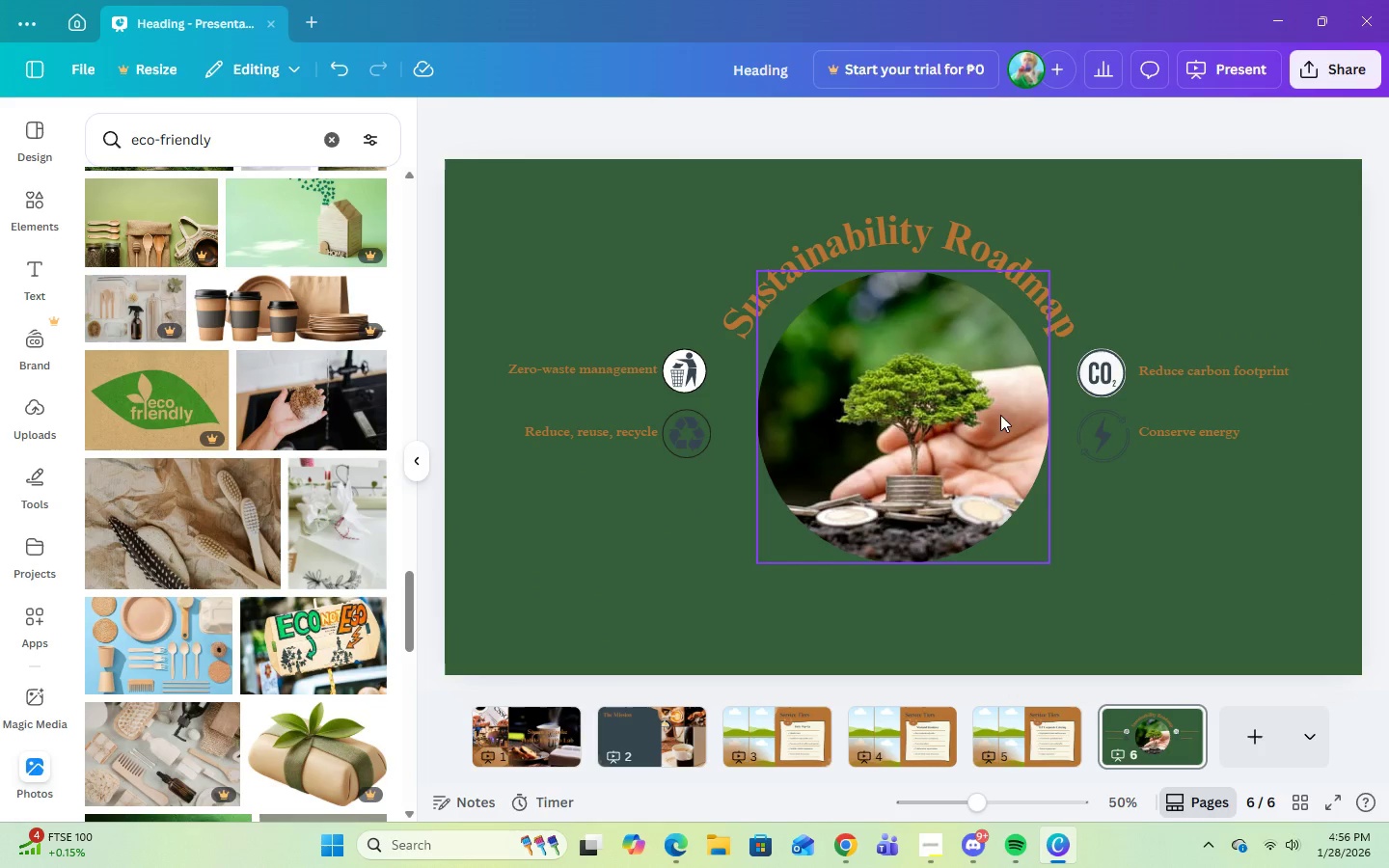 
left_click_drag(start_coordinate=[963, 395], to_coordinate=[958, 394])
 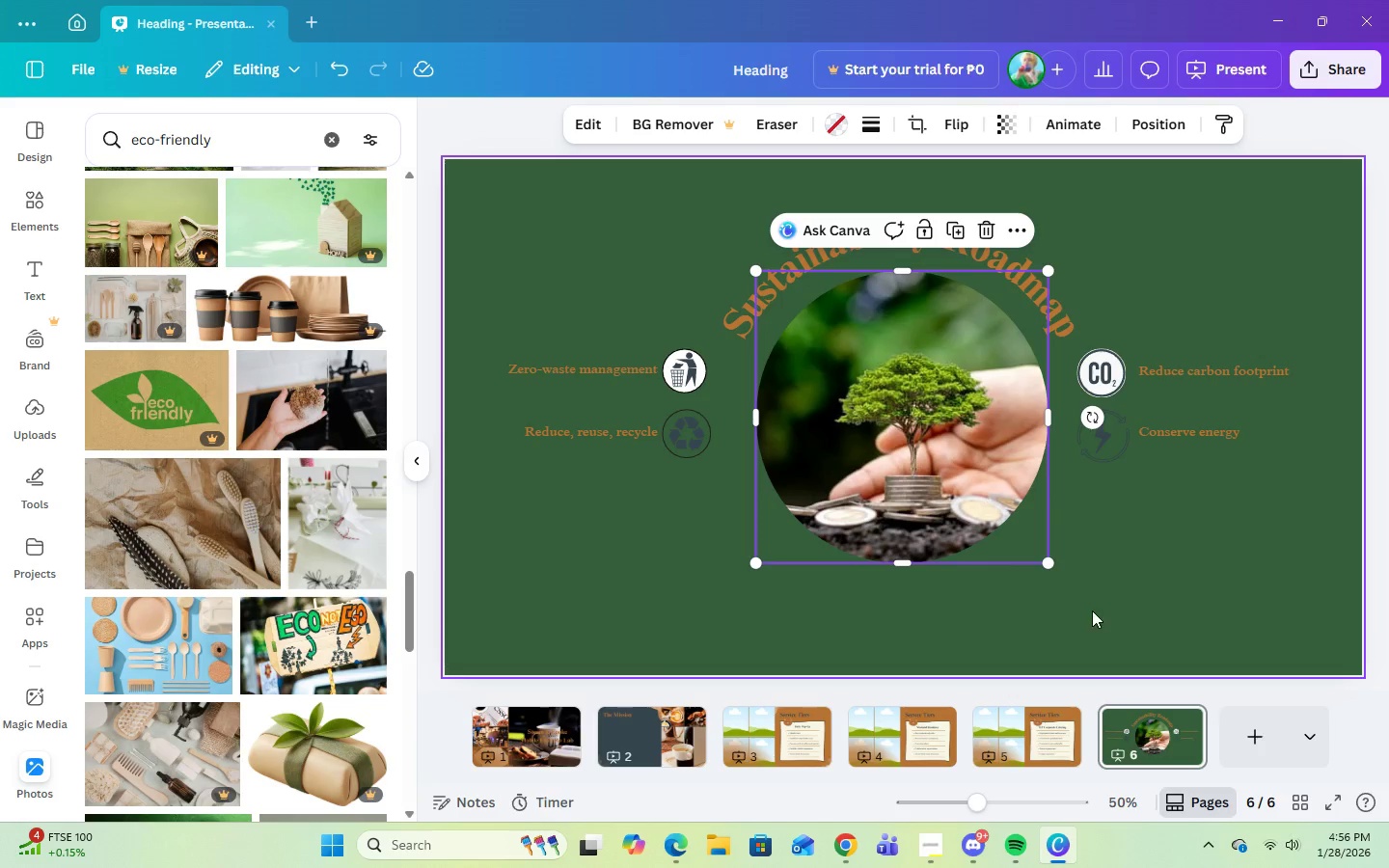 
left_click([1107, 613])
 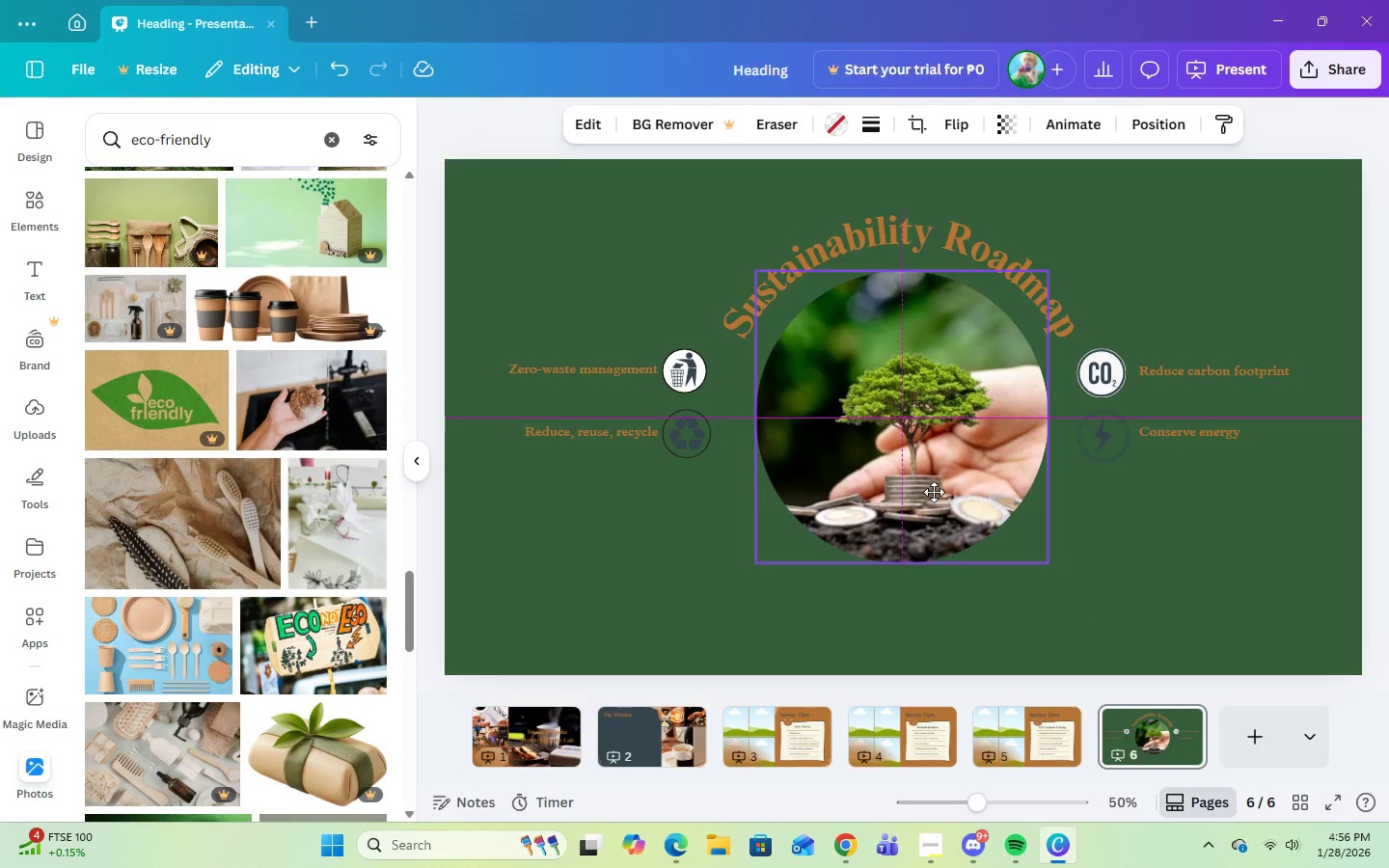 
left_click([1246, 618])
 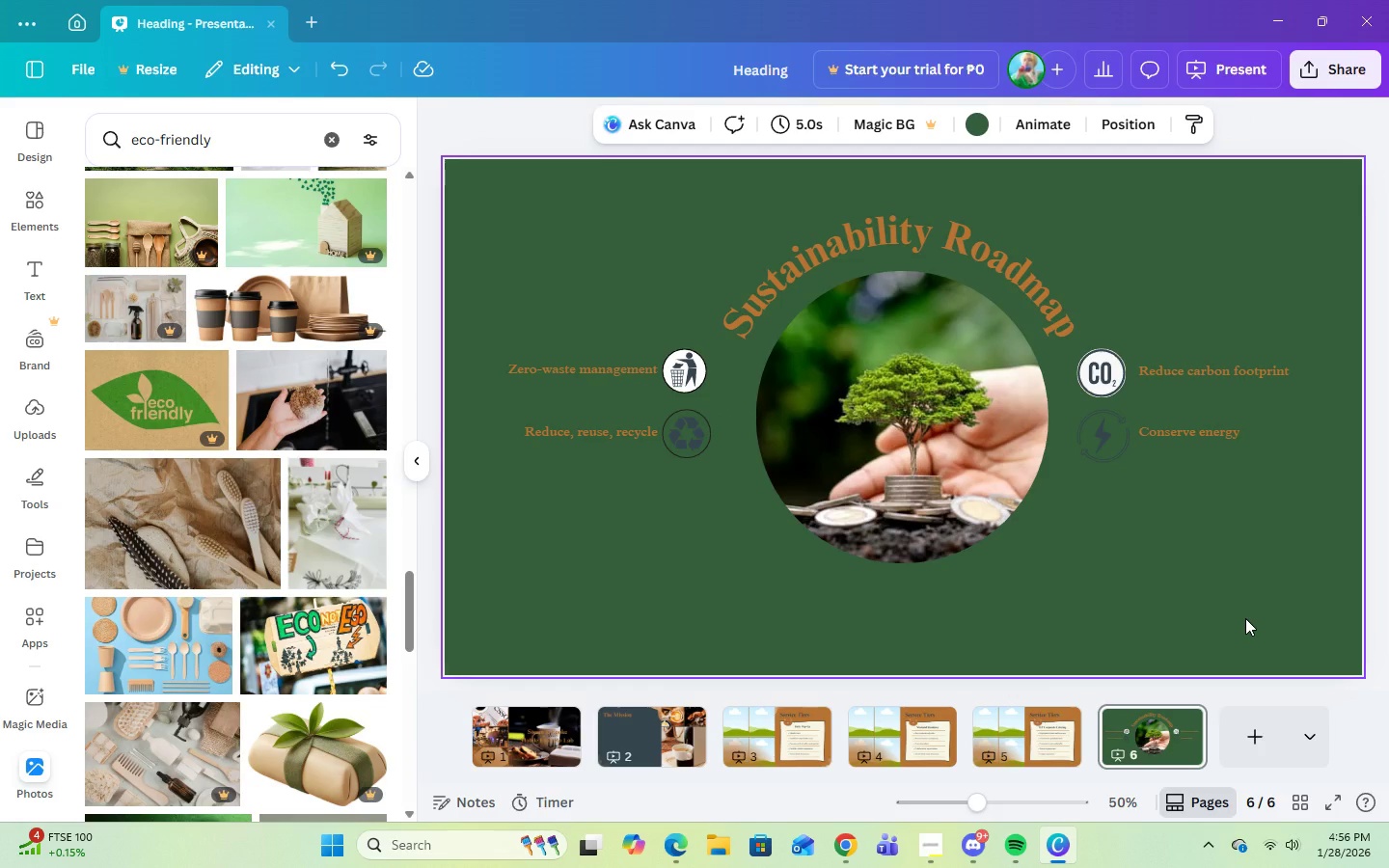 
wait(16.66)
 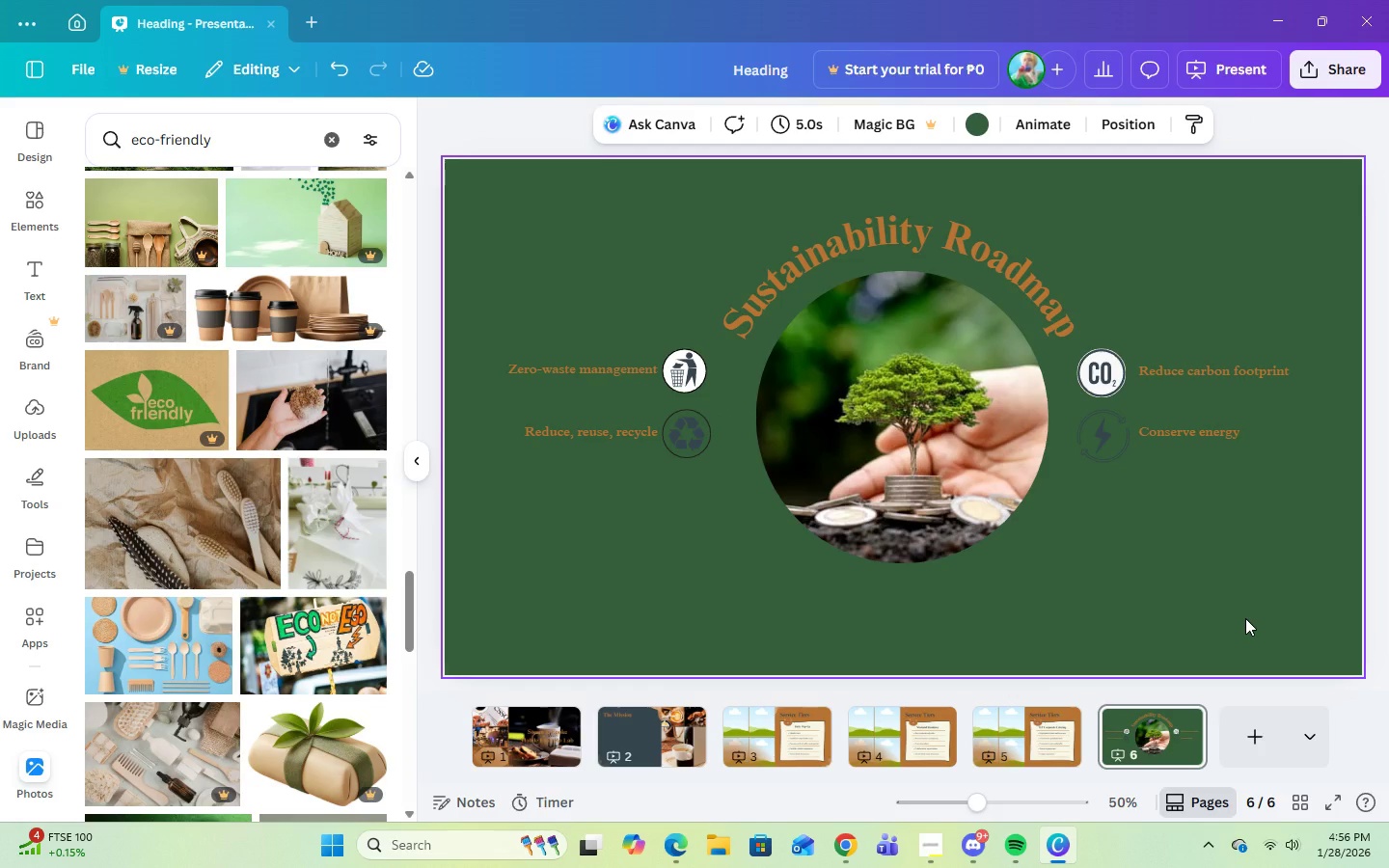 
scroll: coordinate [247, 678], scroll_direction: down, amount: 5.0
 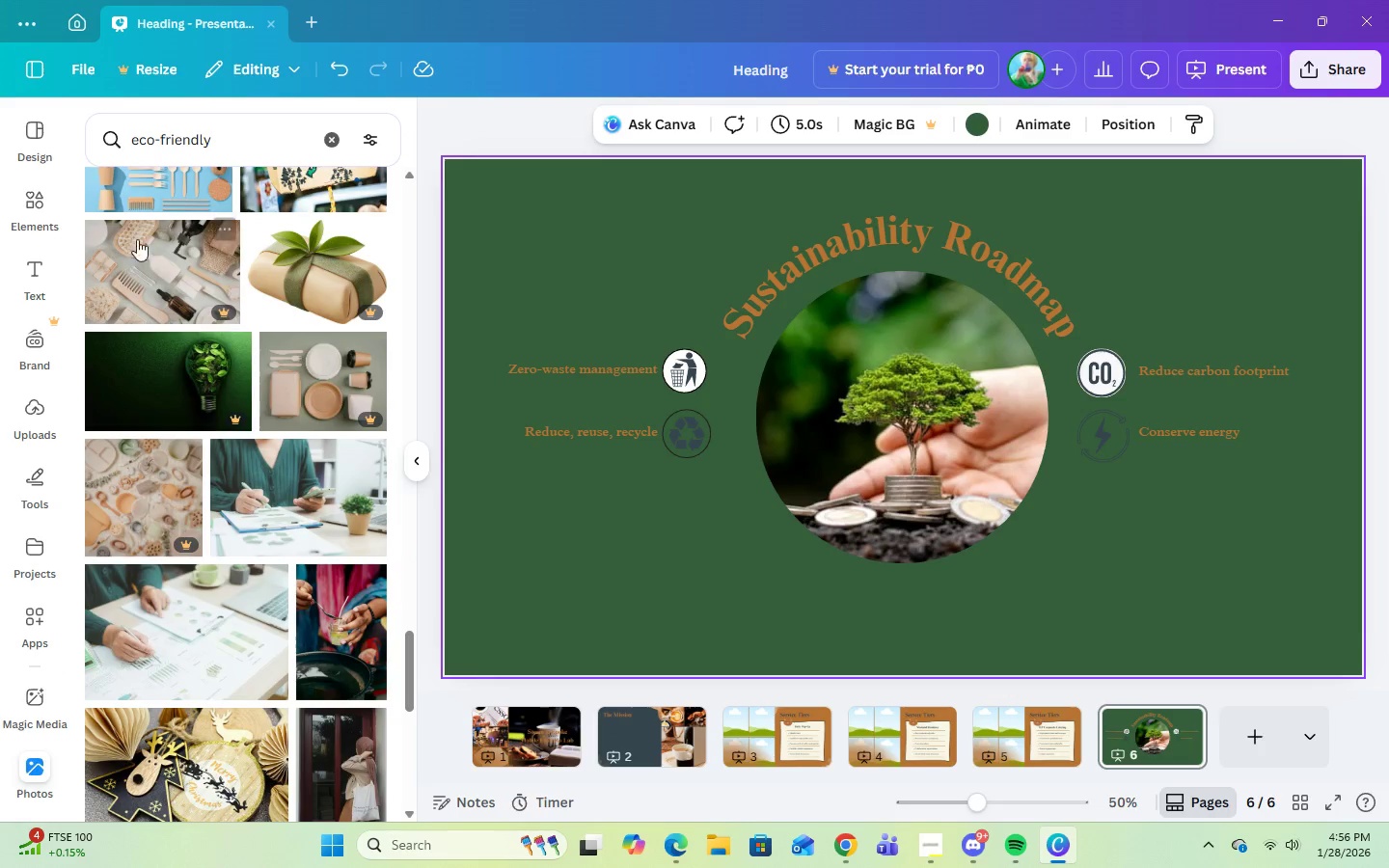 
left_click([340, 141])
 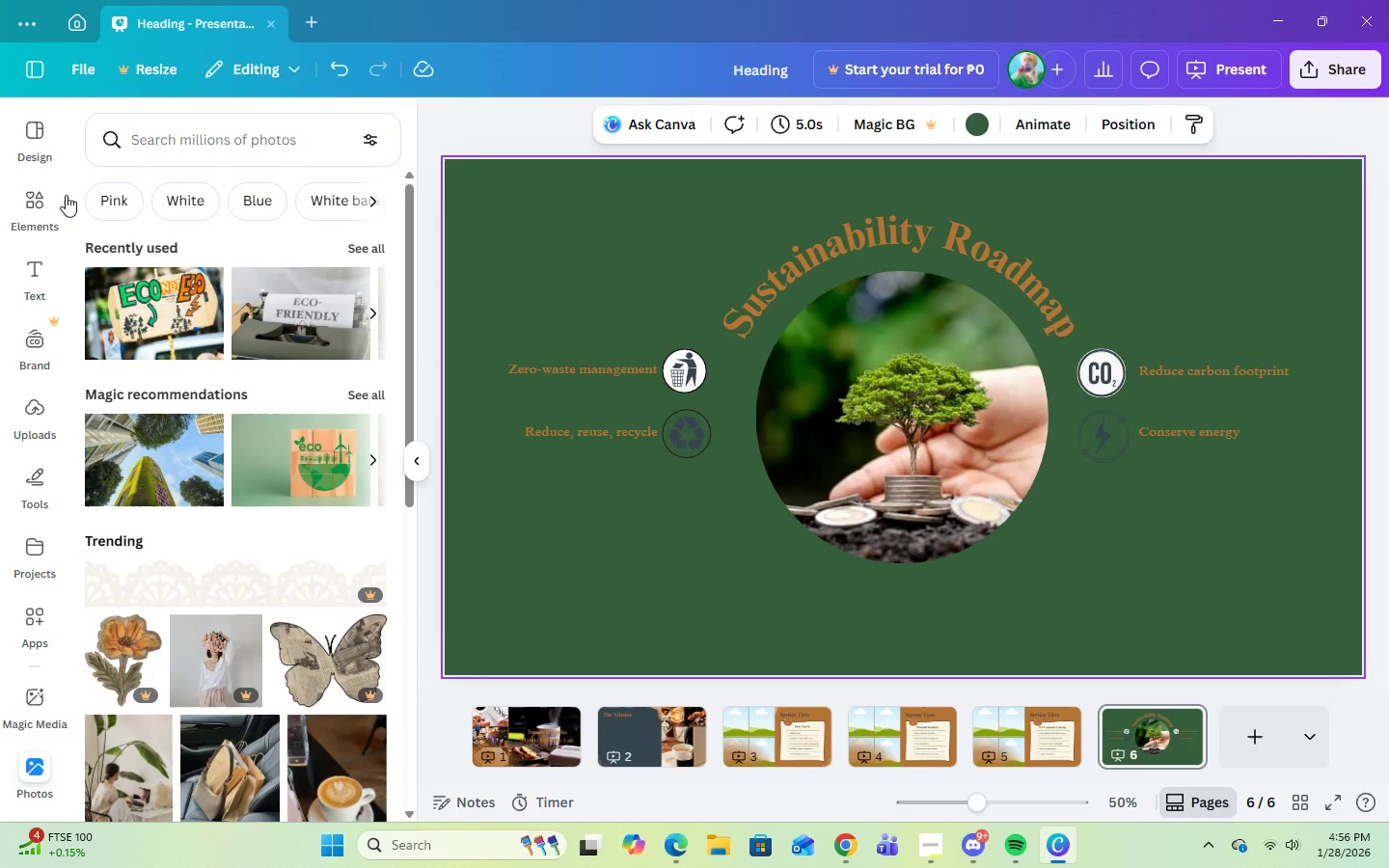 
left_click([39, 205])
 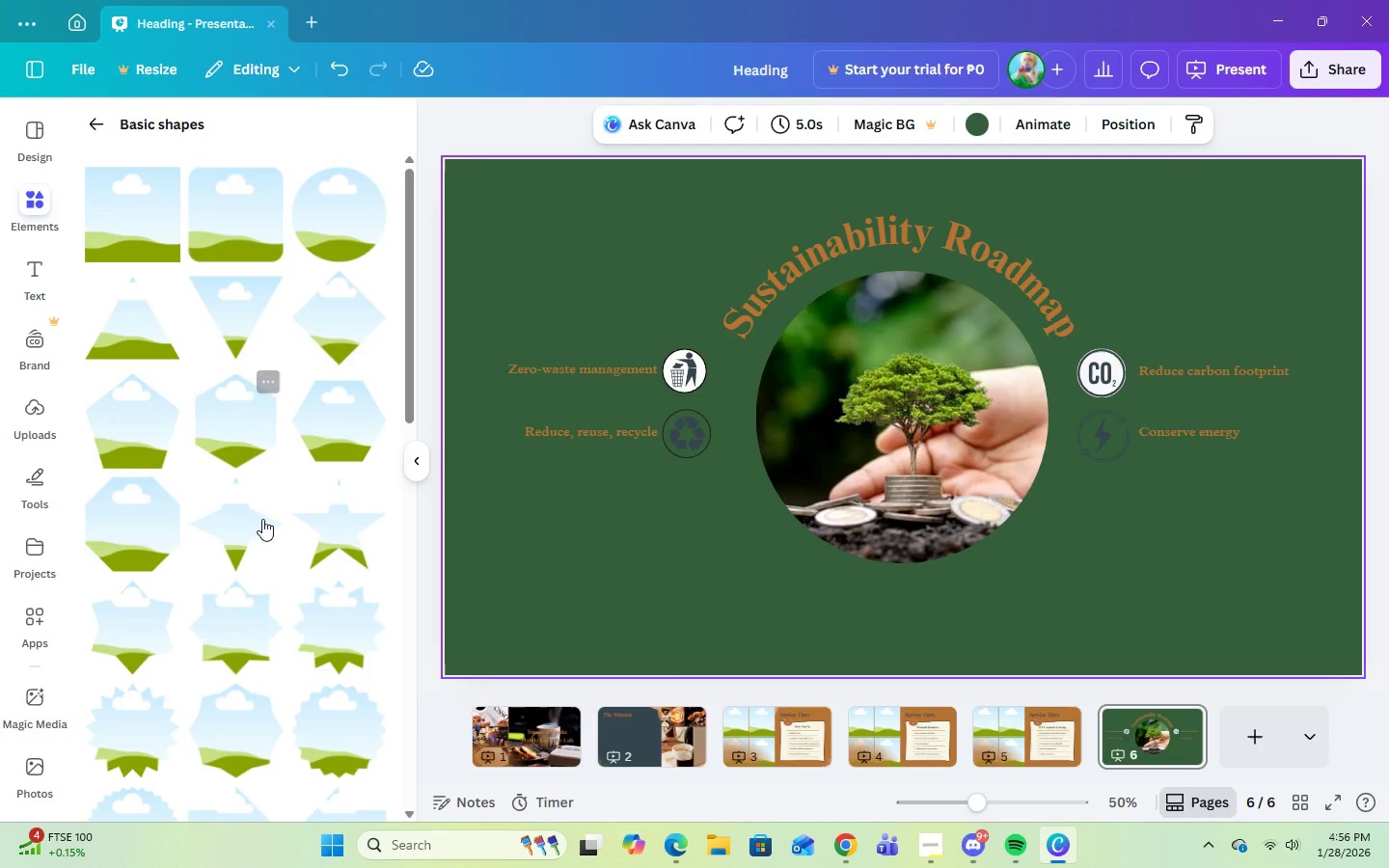 
scroll: coordinate [300, 588], scroll_direction: down, amount: 4.0
 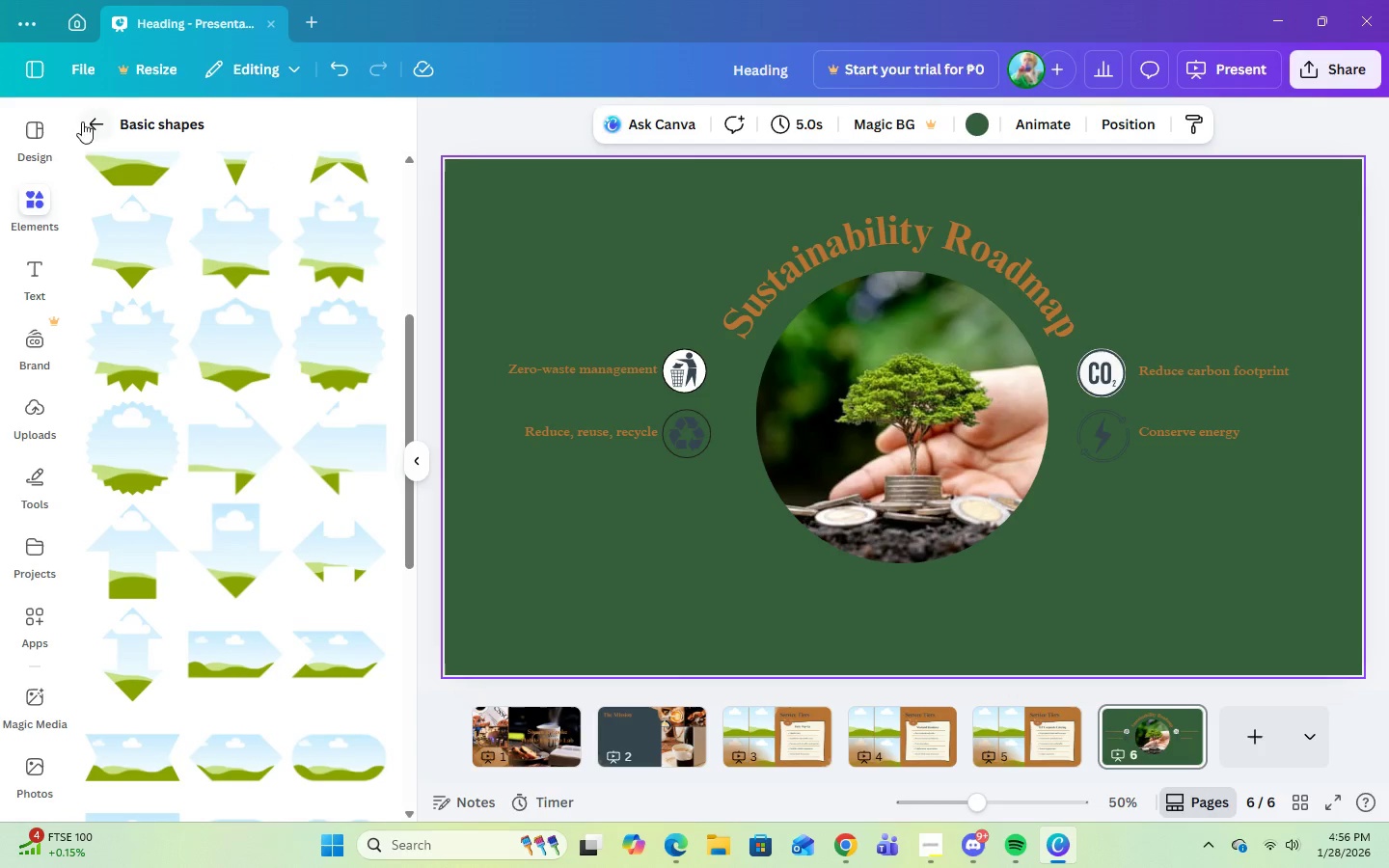 
double_click([99, 125])
 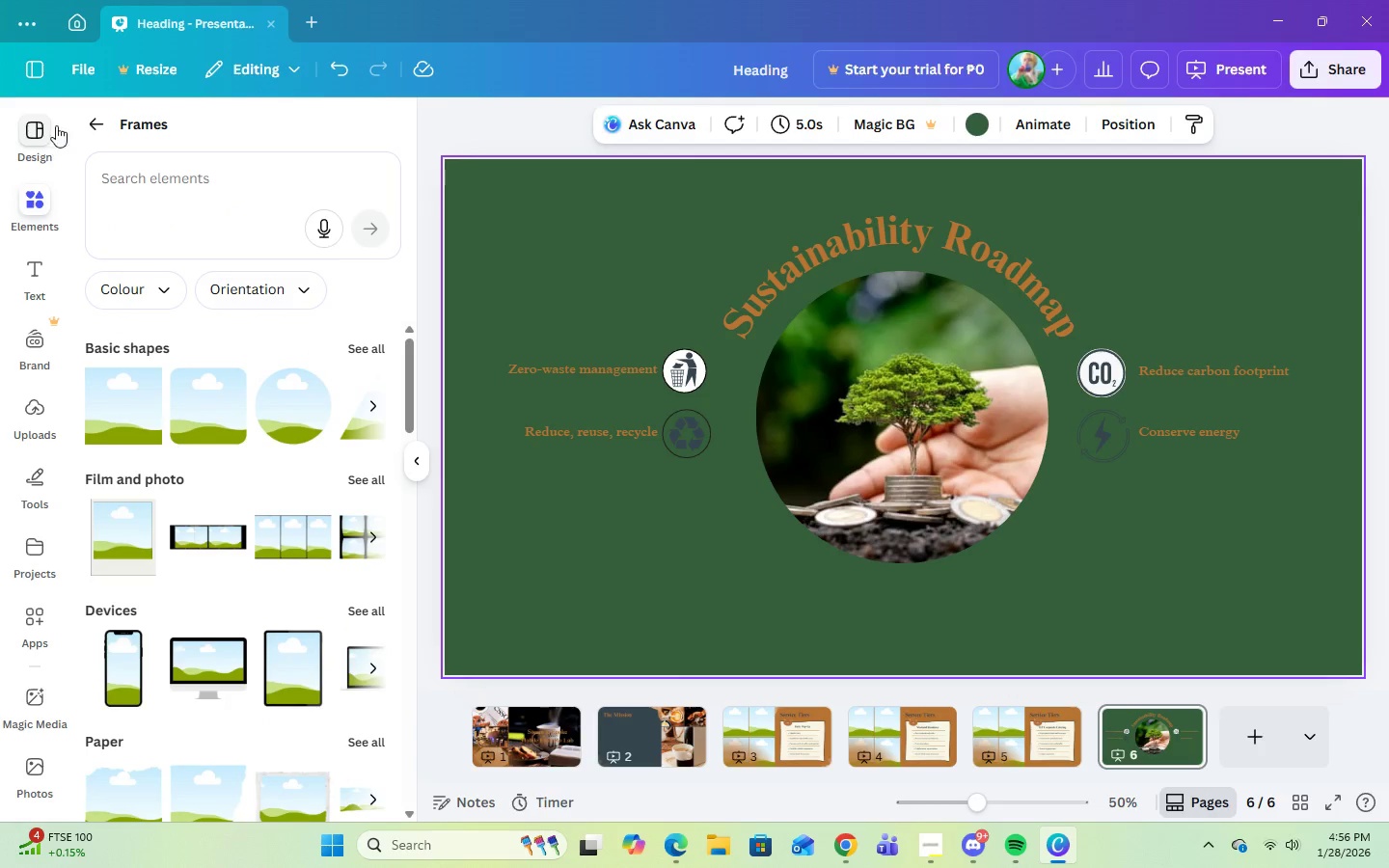 
left_click([91, 122])
 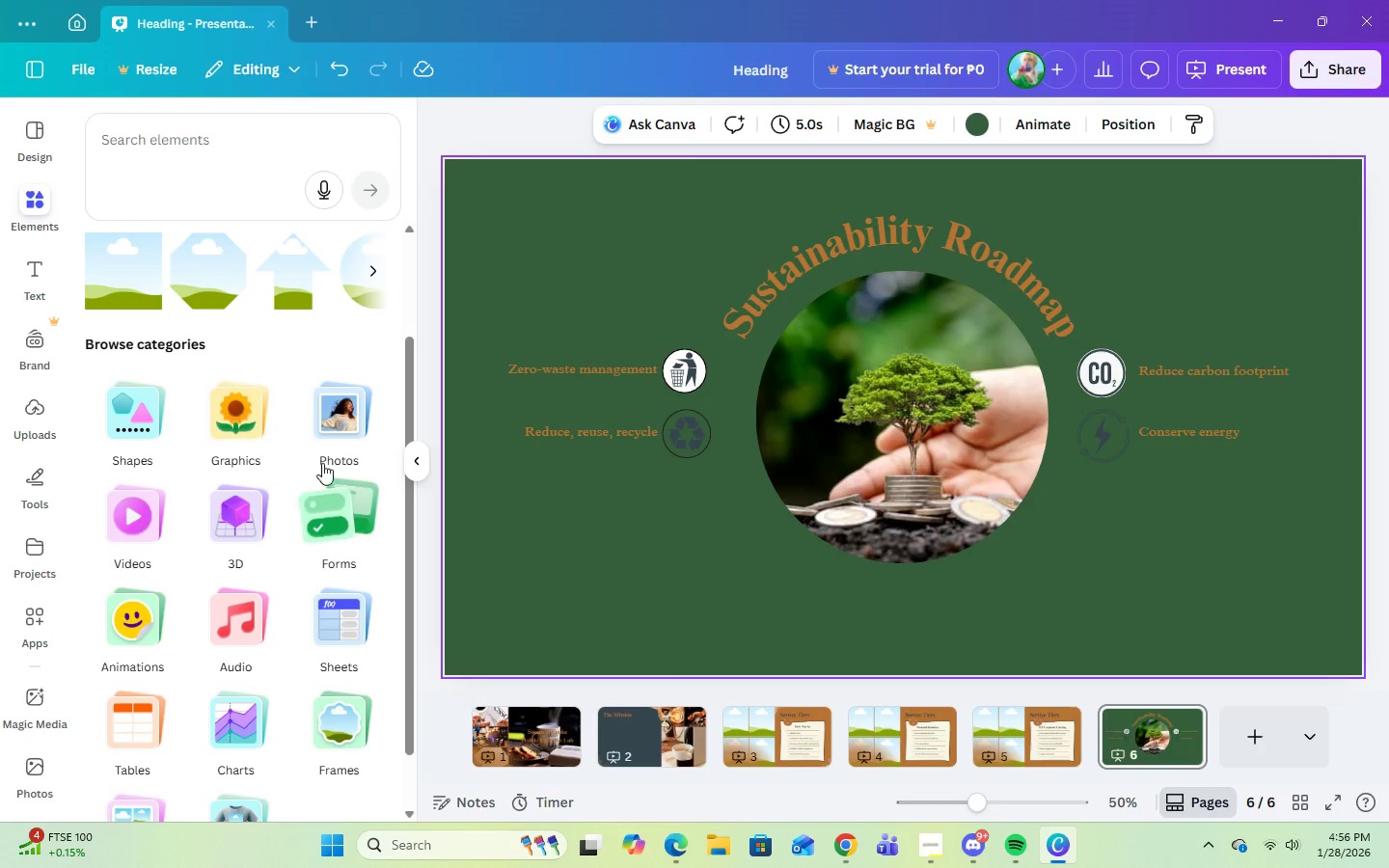 
scroll: coordinate [321, 504], scroll_direction: down, amount: 2.0
 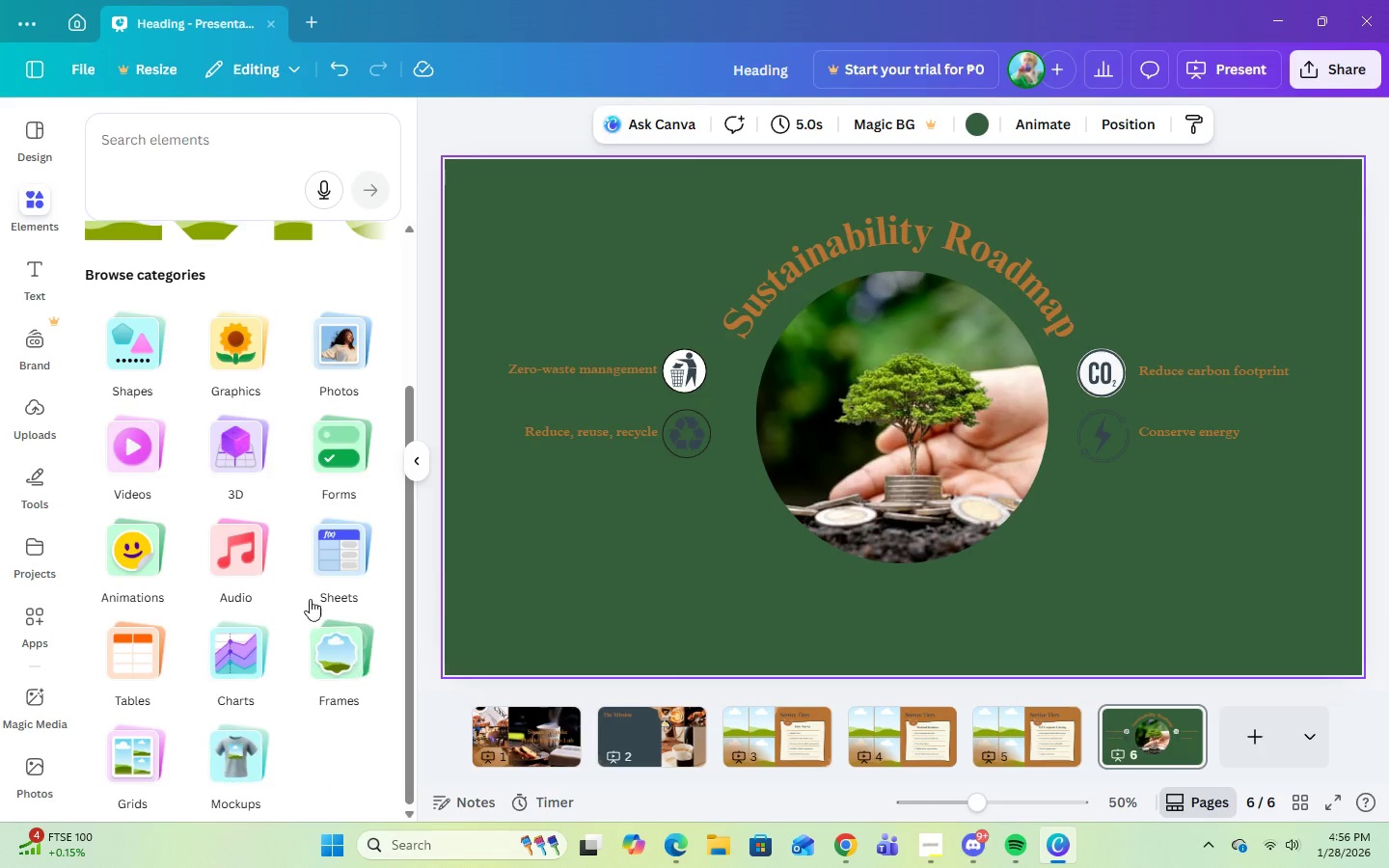 
left_click([253, 339])
 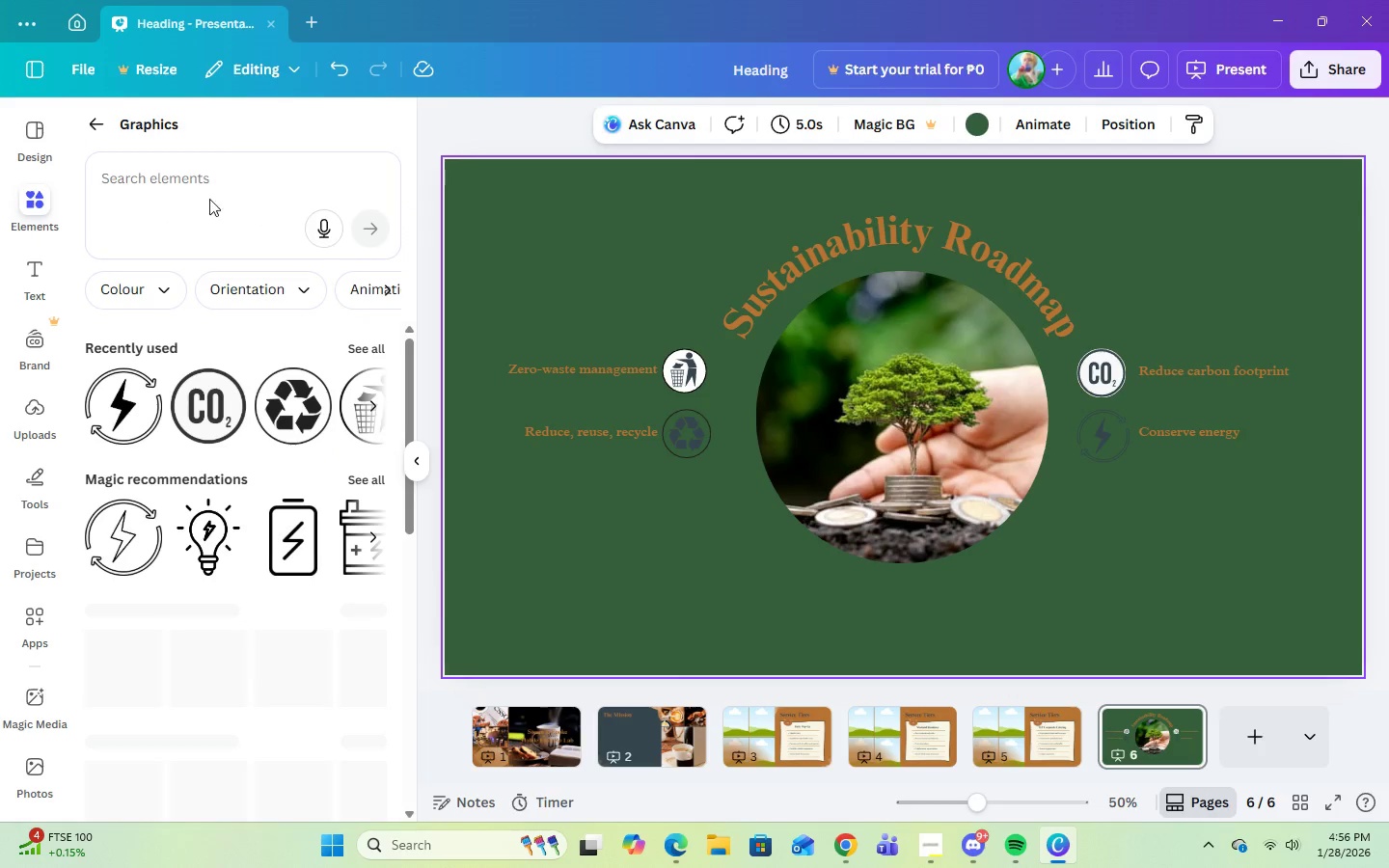 
left_click([202, 183])
 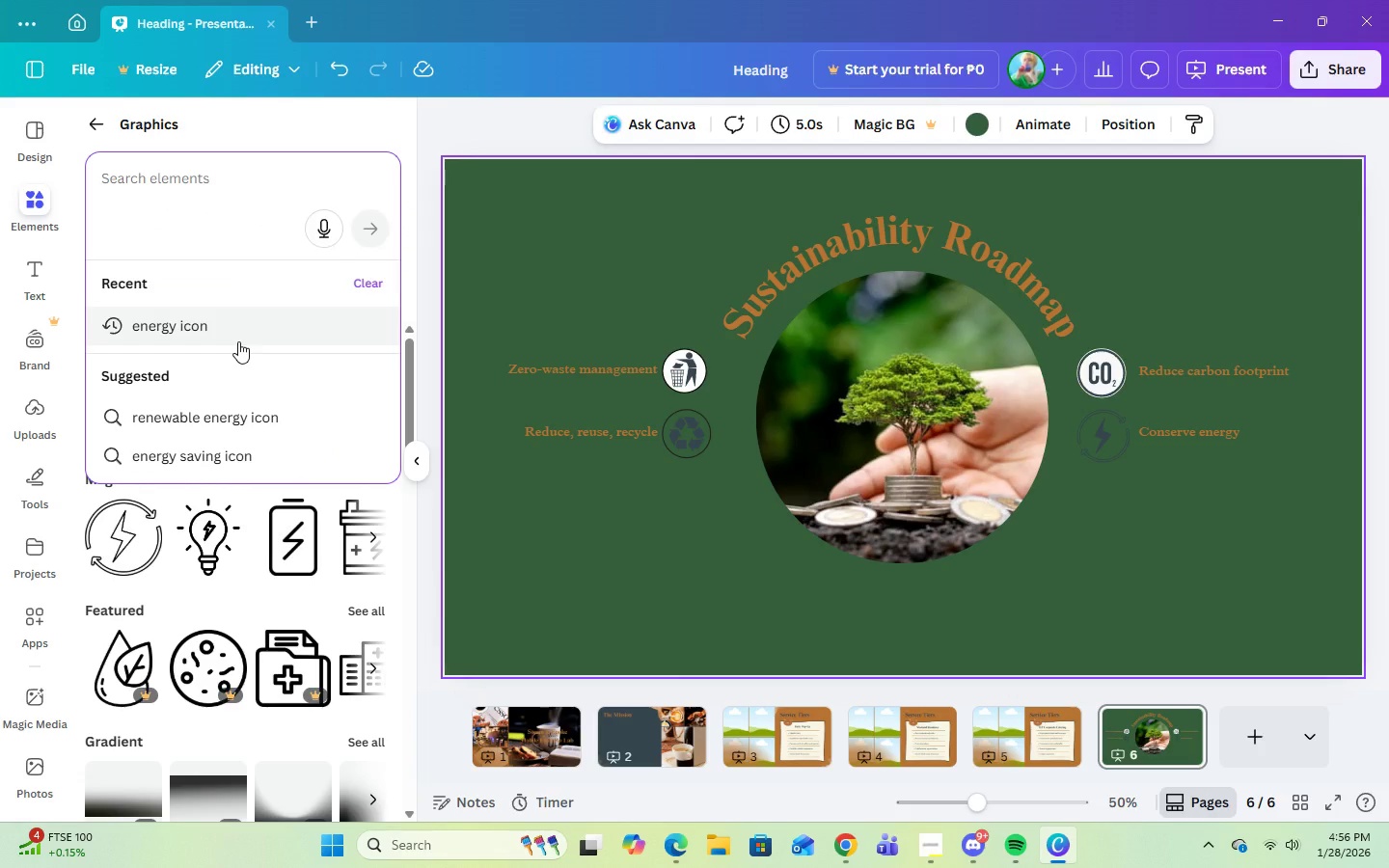 
type(sus)
 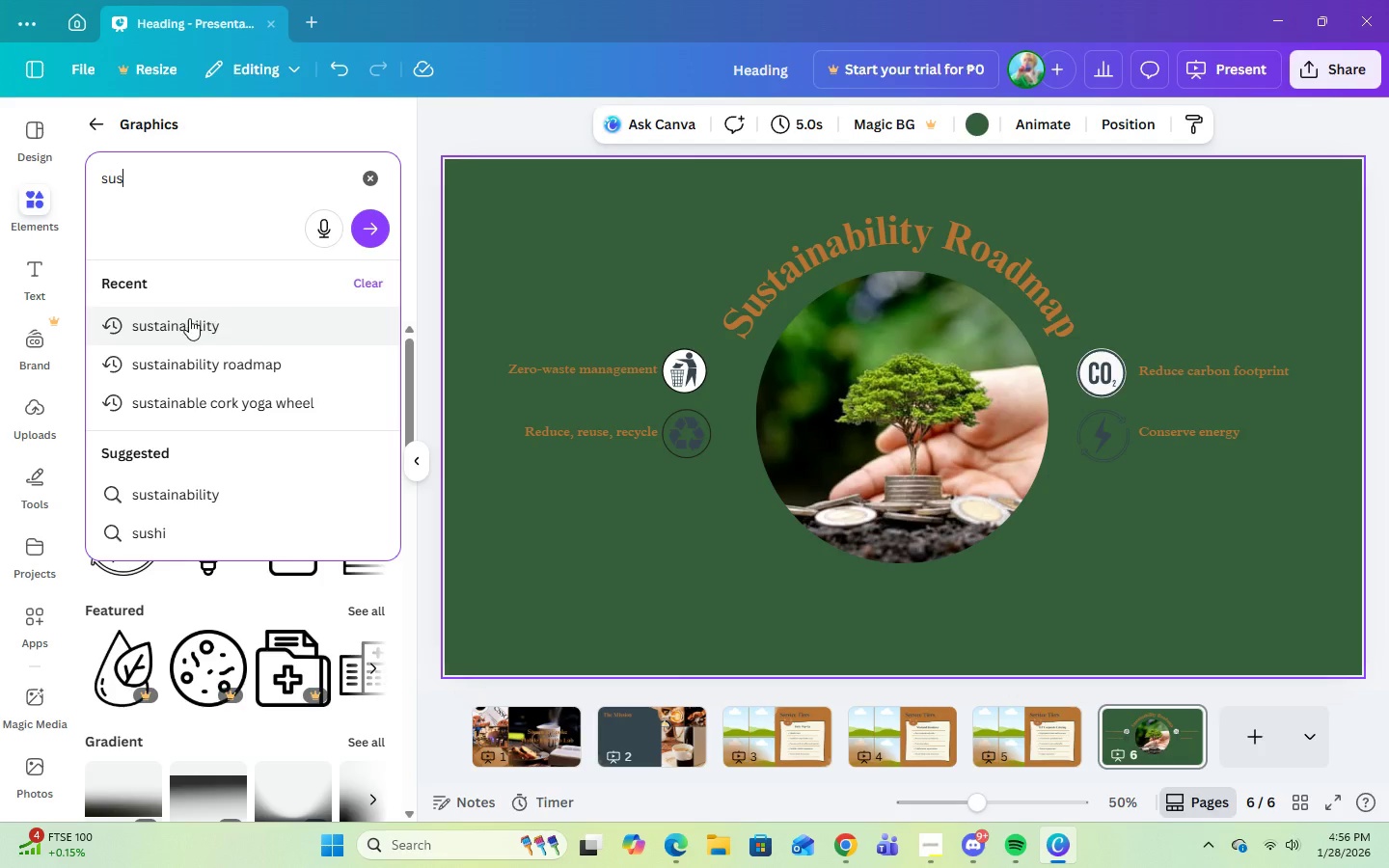 
left_click([170, 334])
 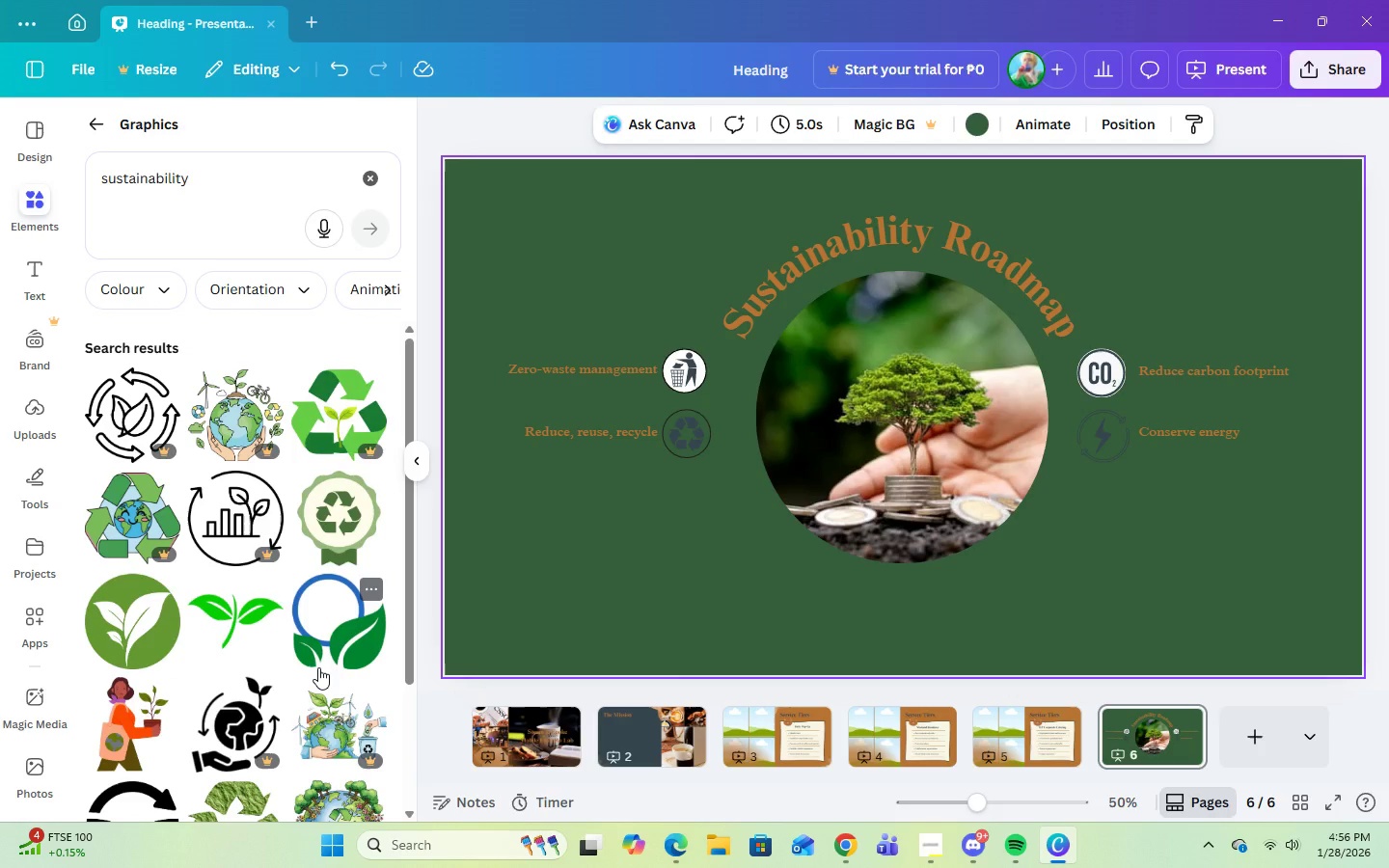 
scroll: coordinate [319, 673], scroll_direction: down, amount: 7.0
 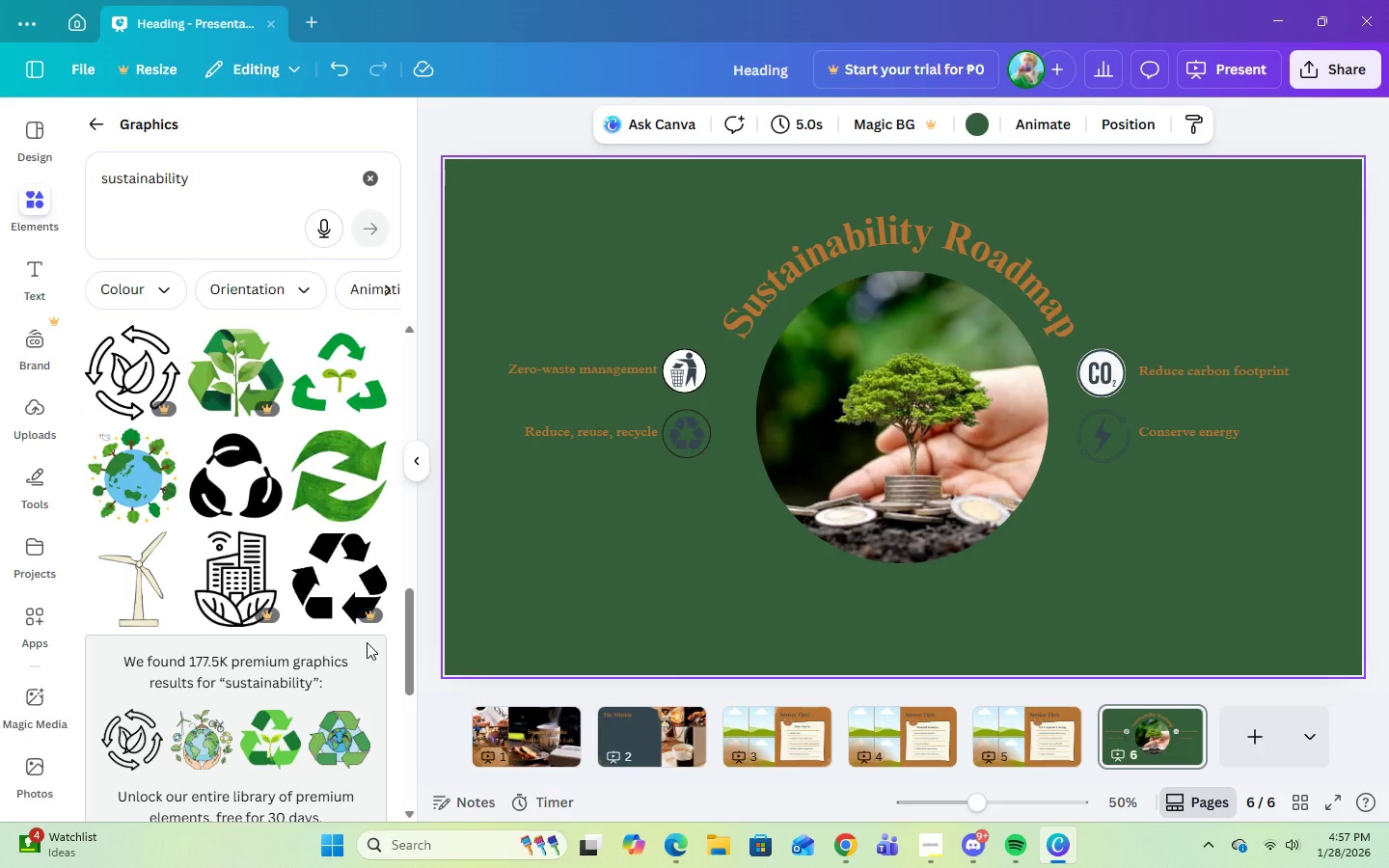 
wait(13.9)
 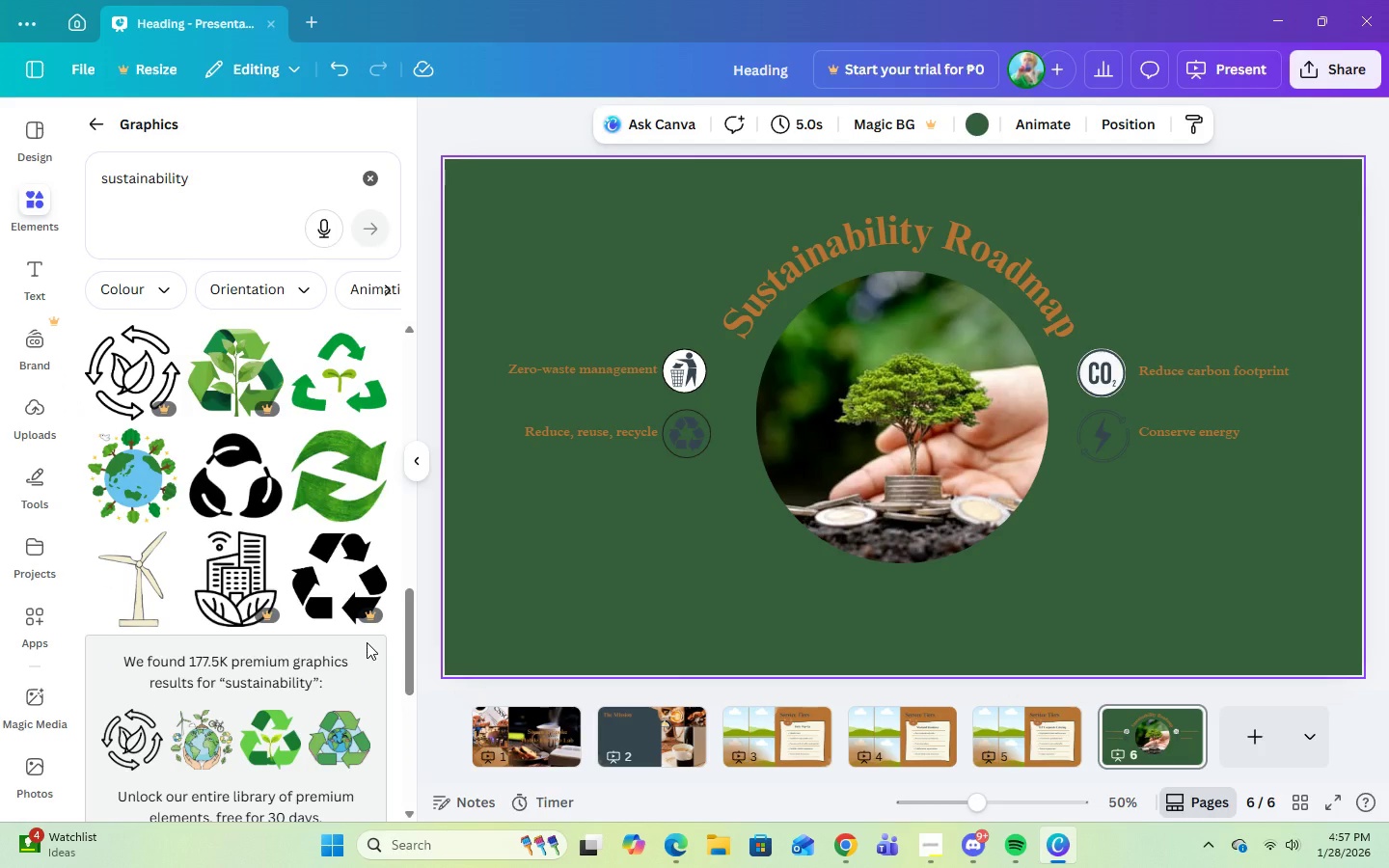 
left_click([853, 853])
 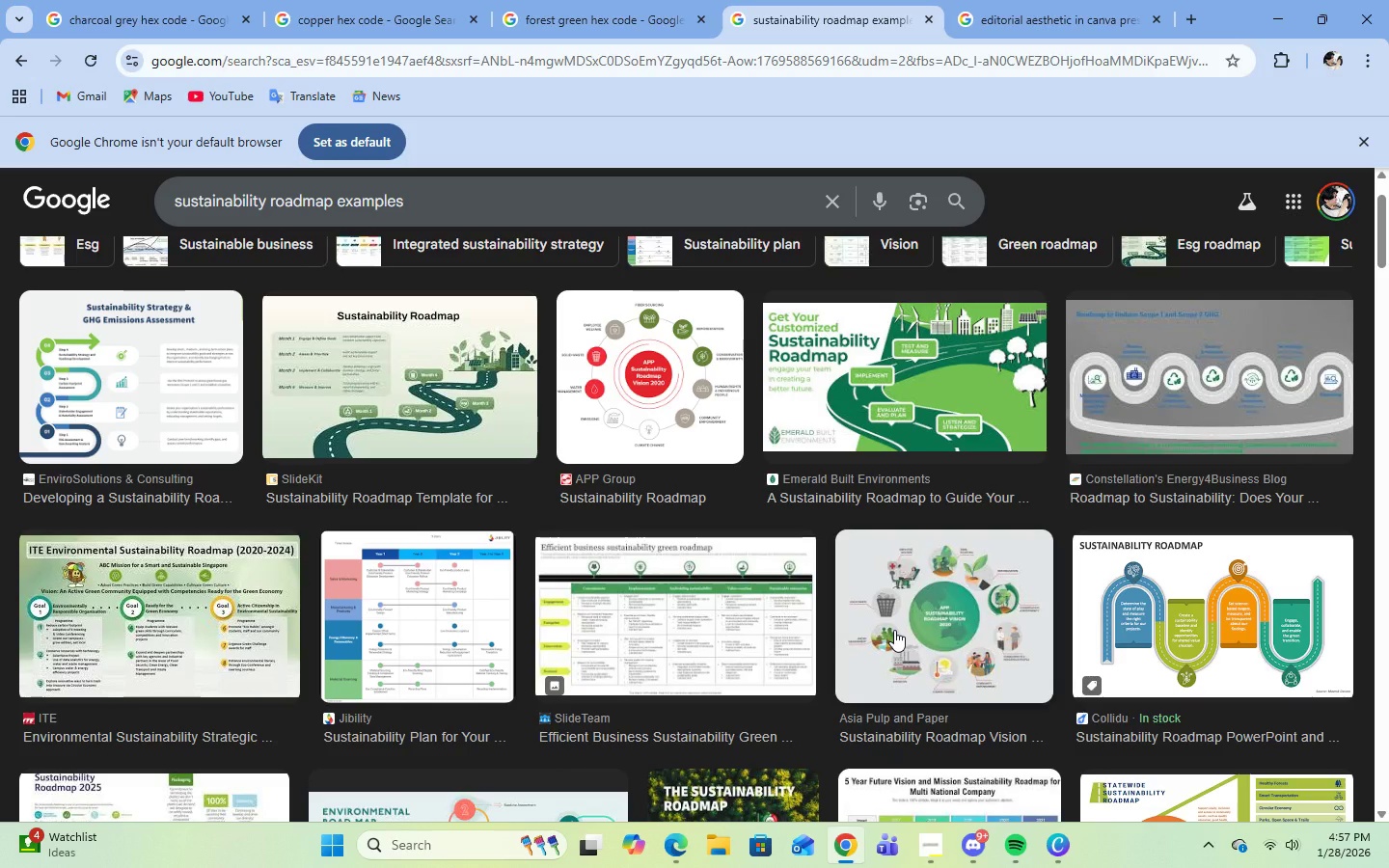 
wait(5.67)
 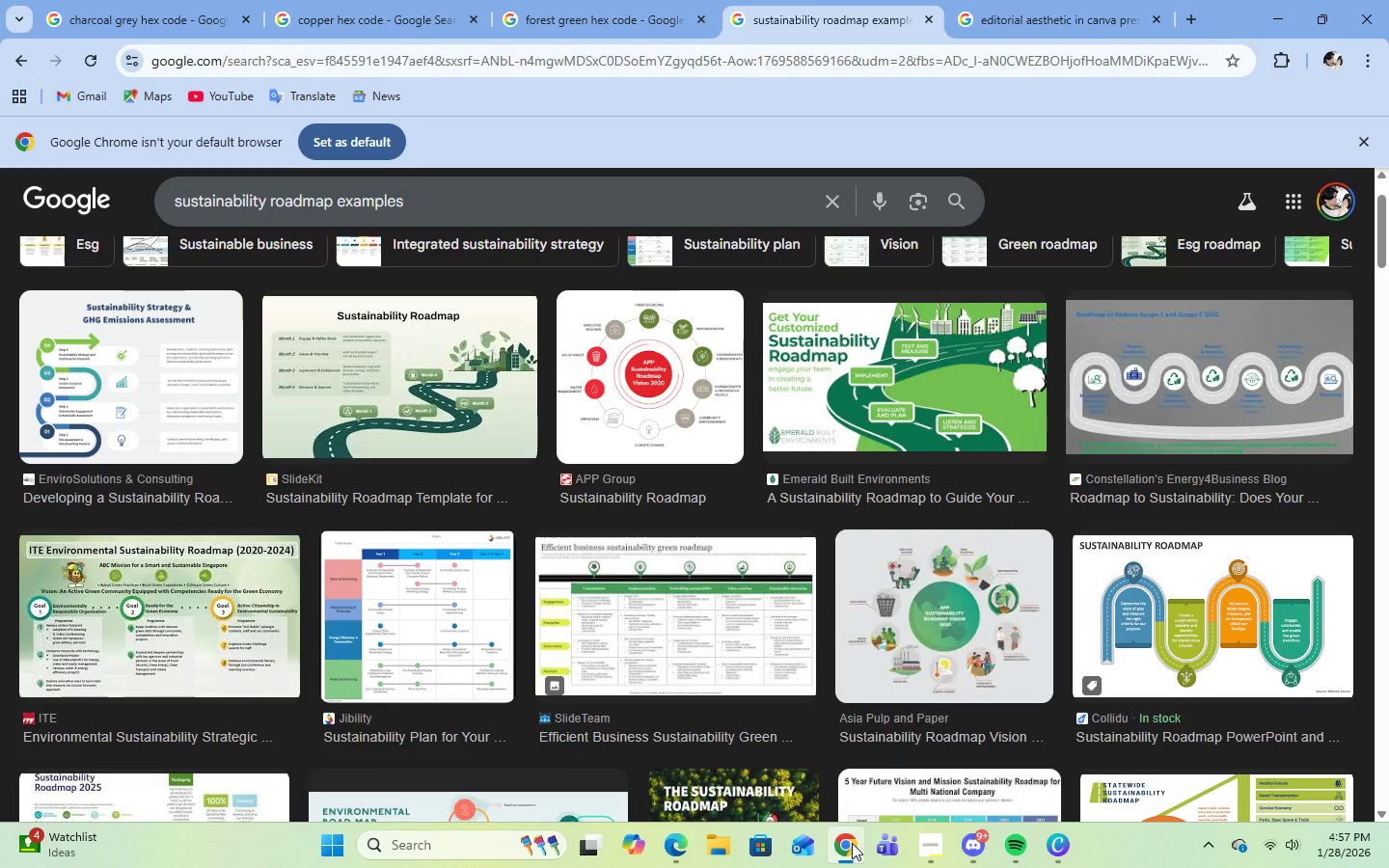 
left_click([911, 610])
 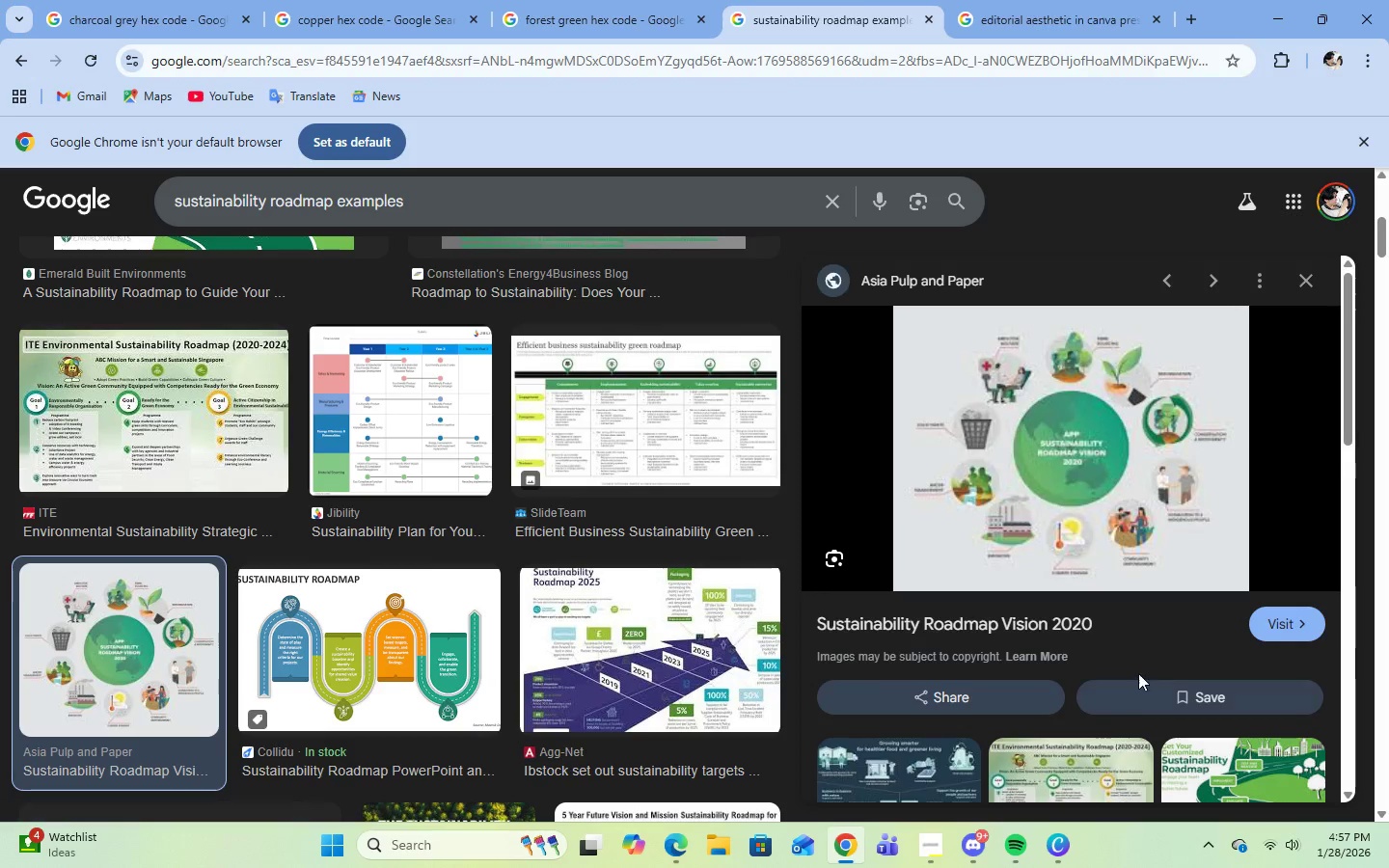 
scroll: coordinate [1032, 706], scroll_direction: down, amount: 8.0
 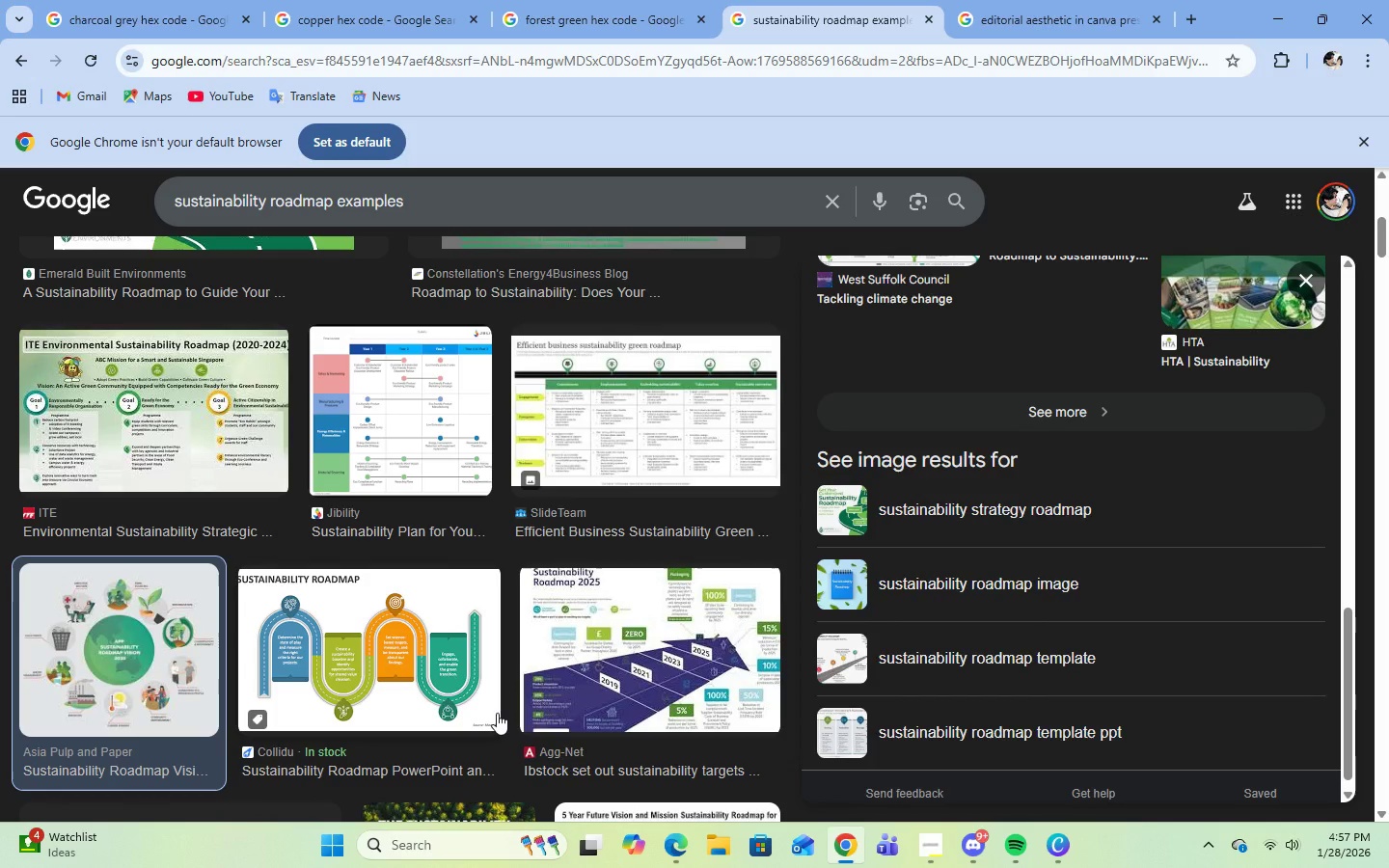 
scroll: coordinate [497, 713], scroll_direction: up, amount: 5.0
 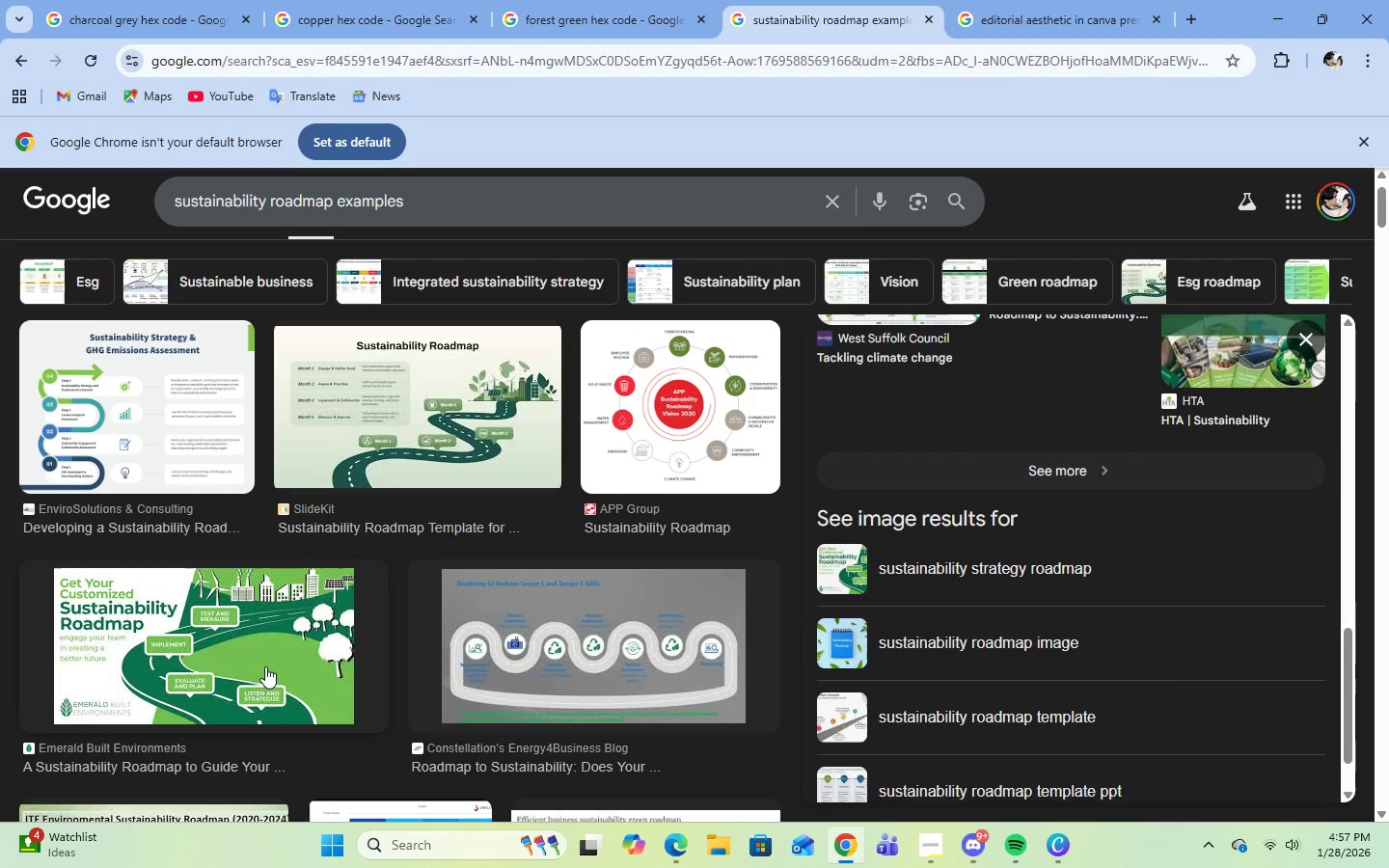 
left_click([658, 435])
 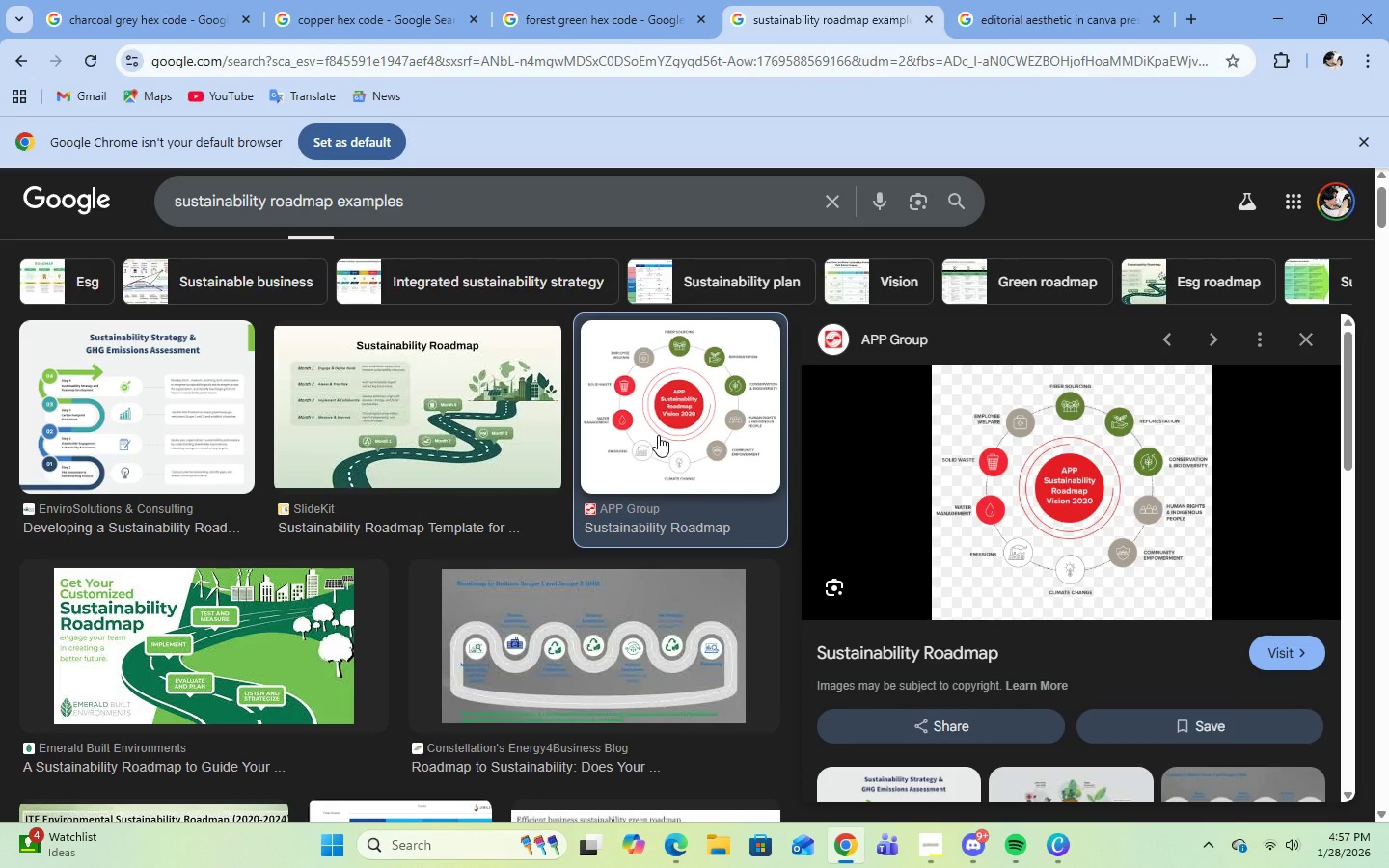 
left_click([1071, 838])
 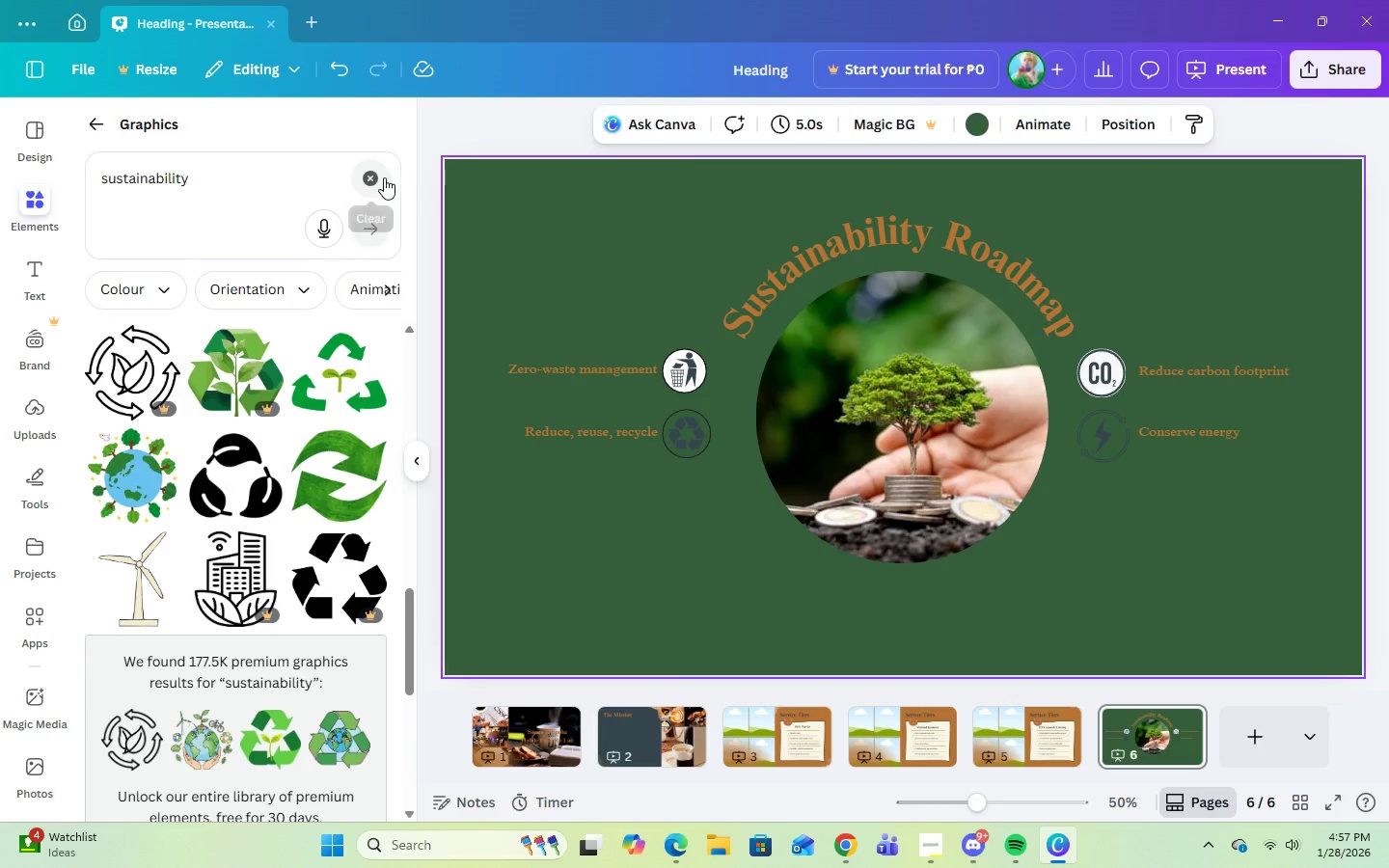 
double_click([270, 180])
 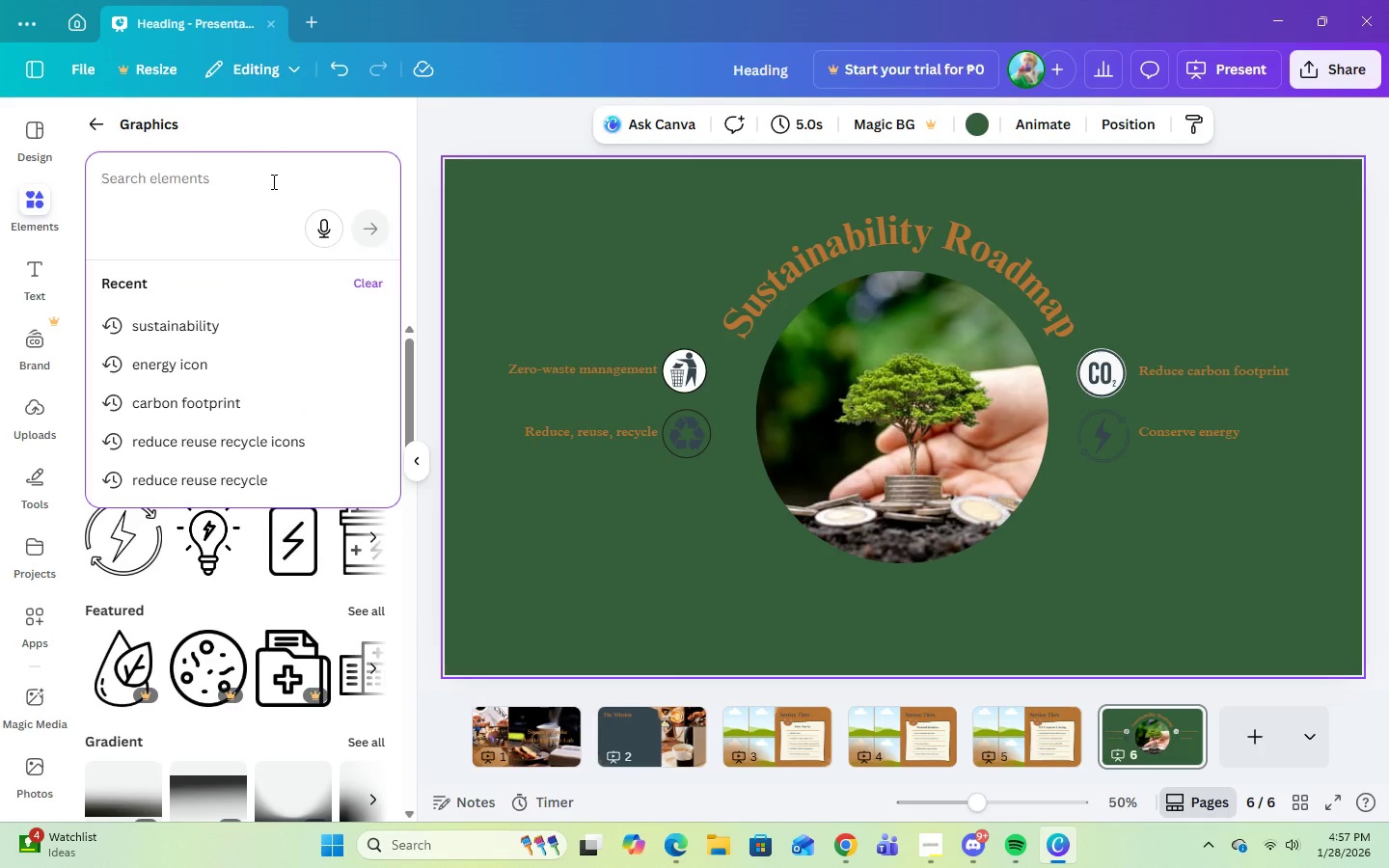 
type(water icon)
 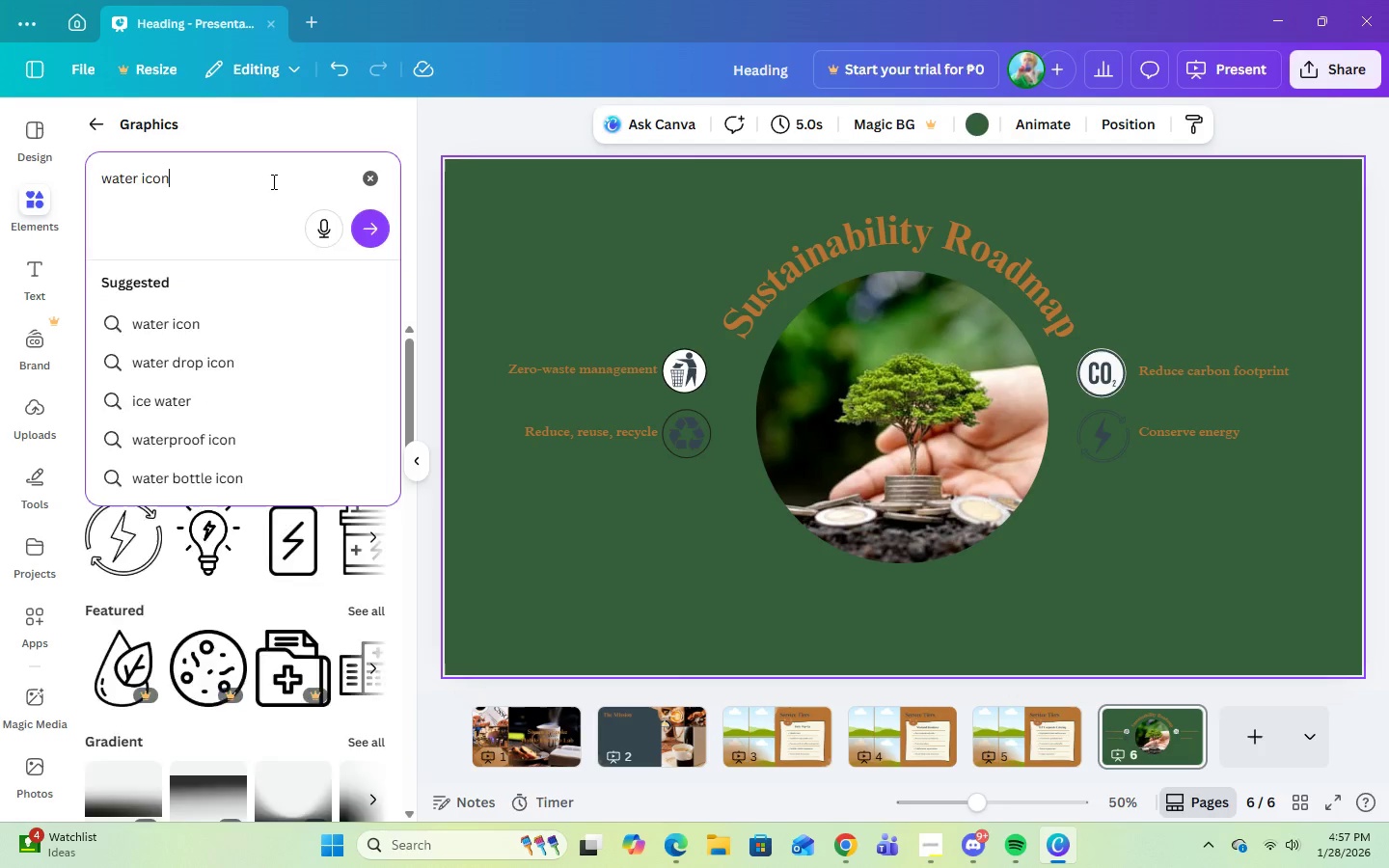 
key(Enter)
 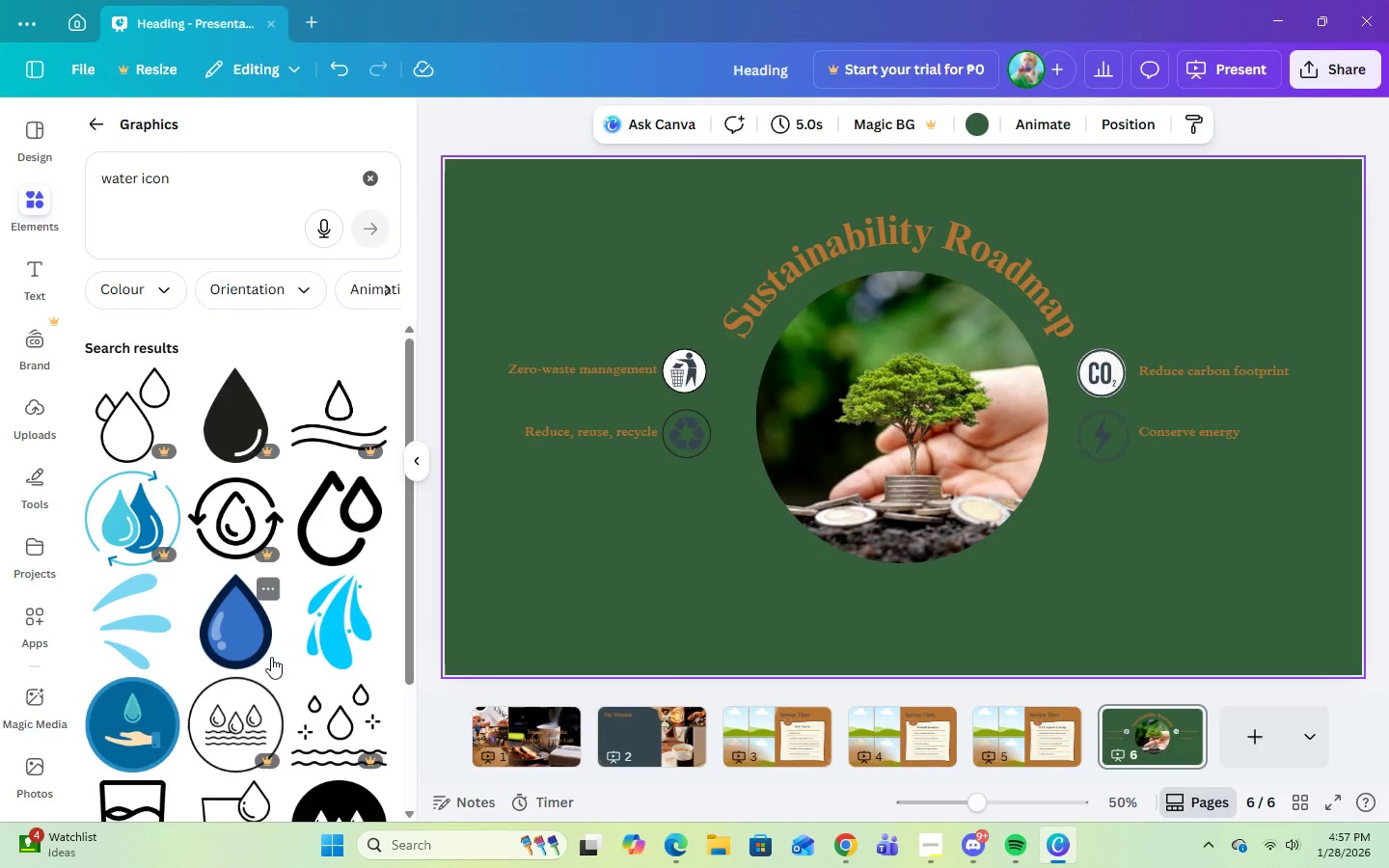 
scroll: coordinate [291, 488], scroll_direction: down, amount: 10.0
 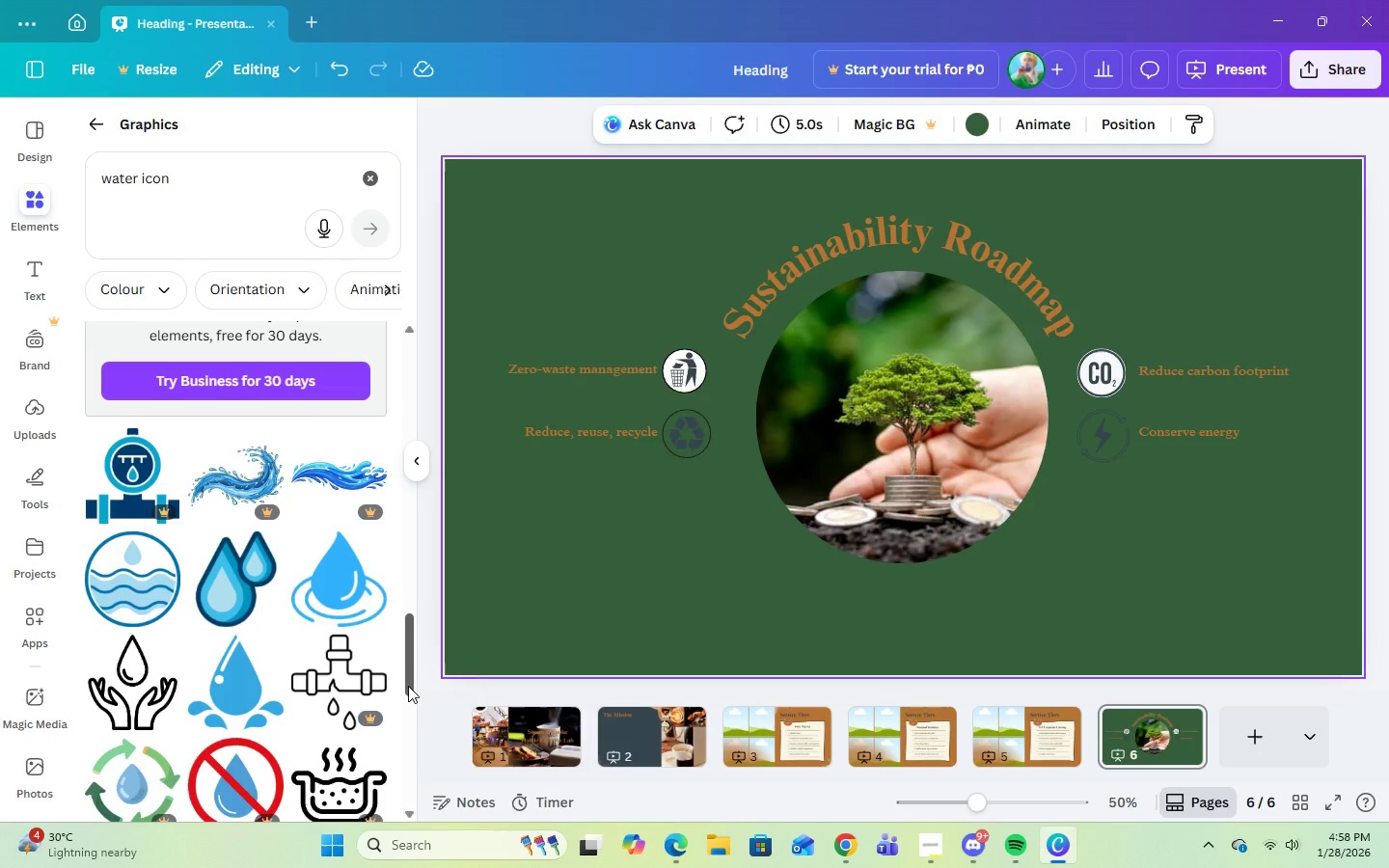 
scroll: coordinate [322, 622], scroll_direction: down, amount: 13.0
 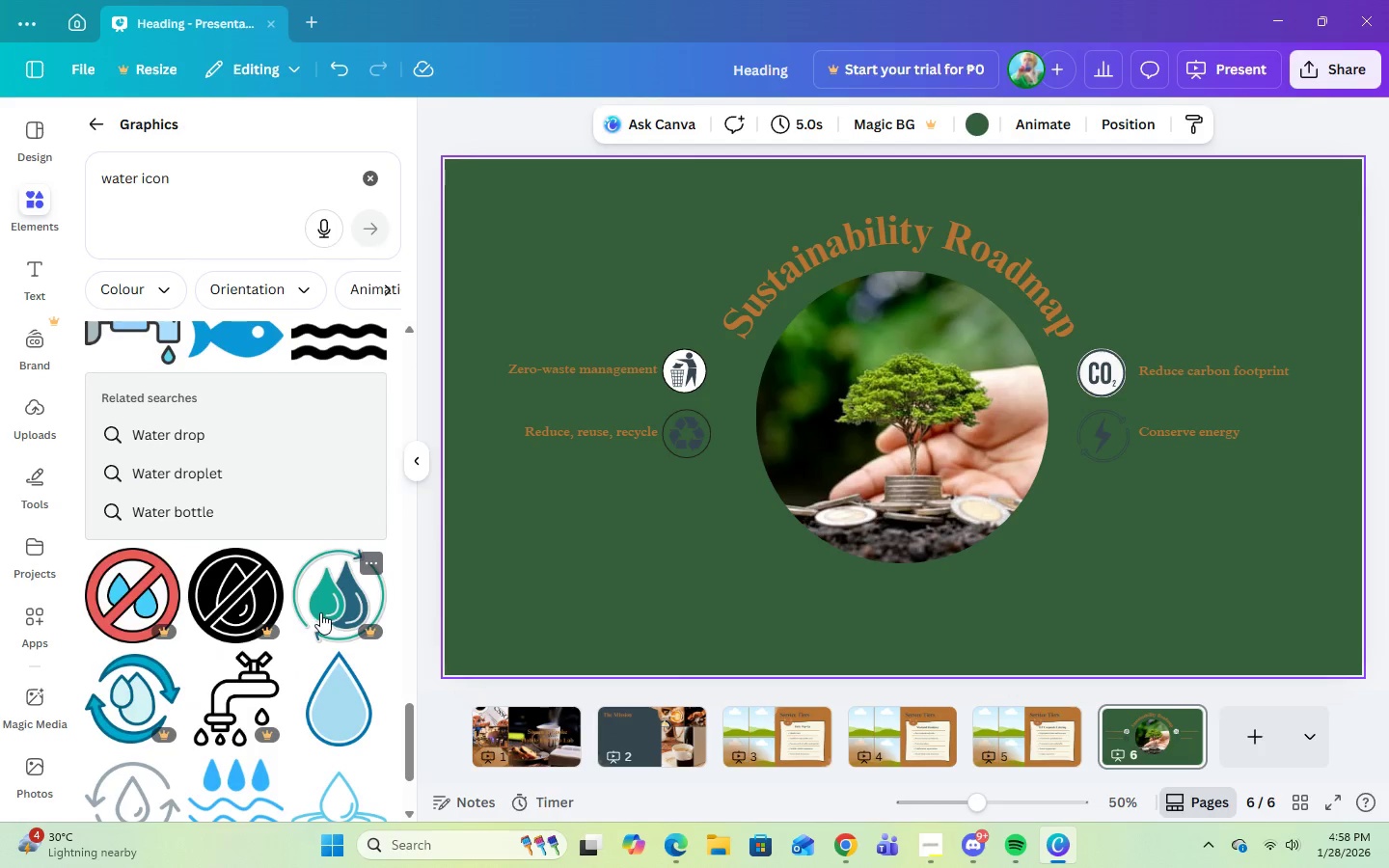 
scroll: coordinate [326, 629], scroll_direction: down, amount: 4.0
 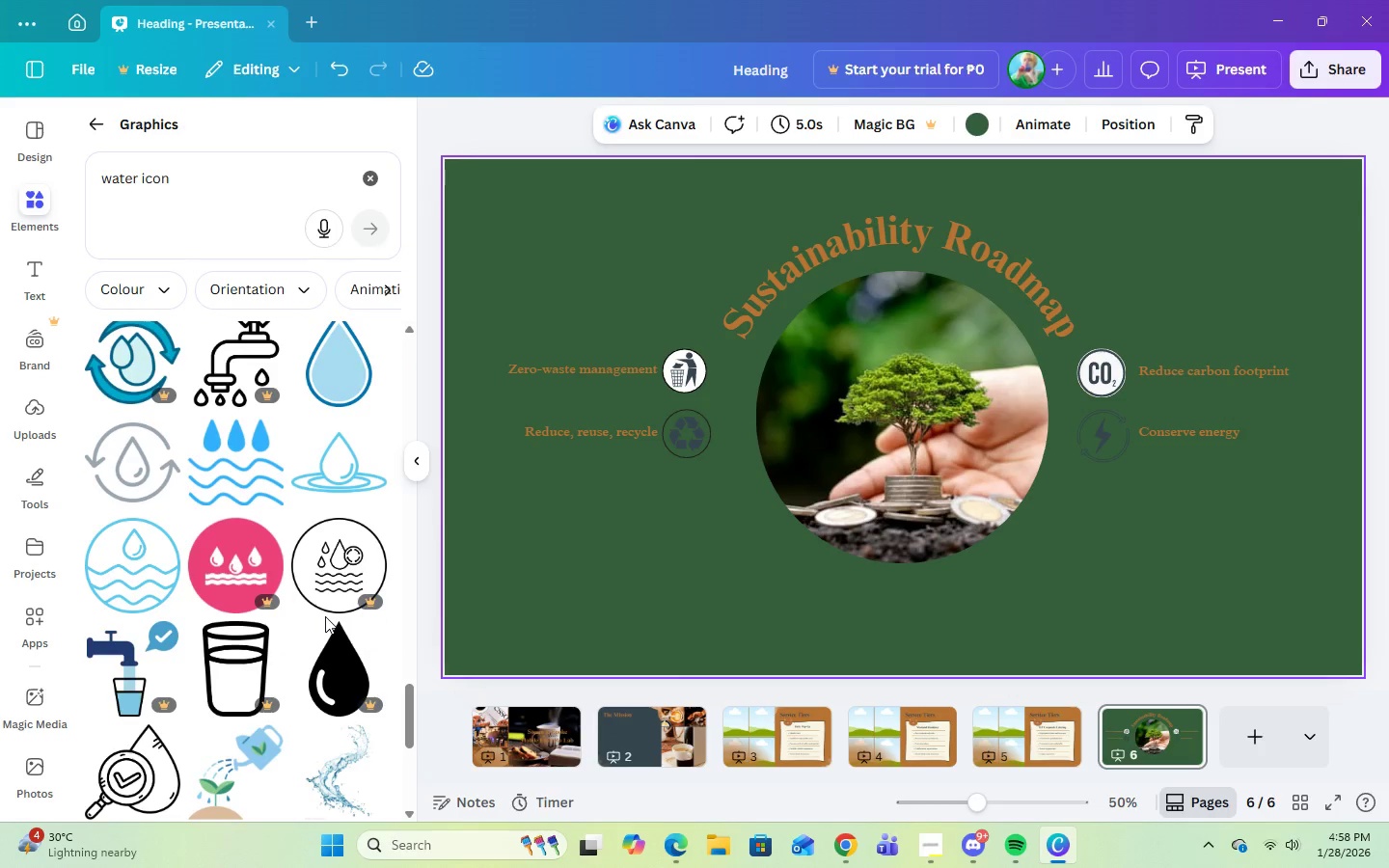 
scroll: coordinate [325, 613], scroll_direction: up, amount: 10.0
 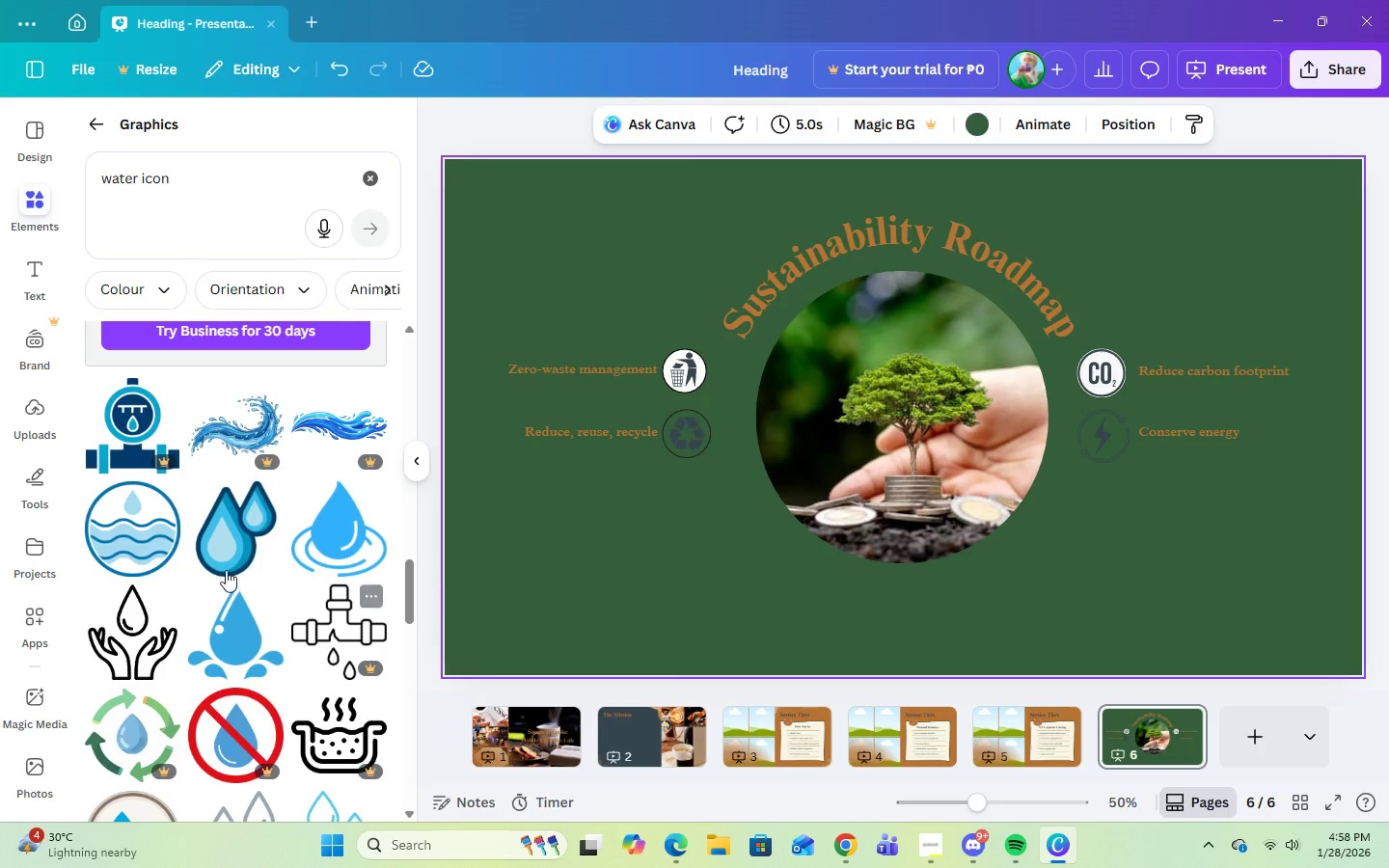 
left_click([155, 544])
 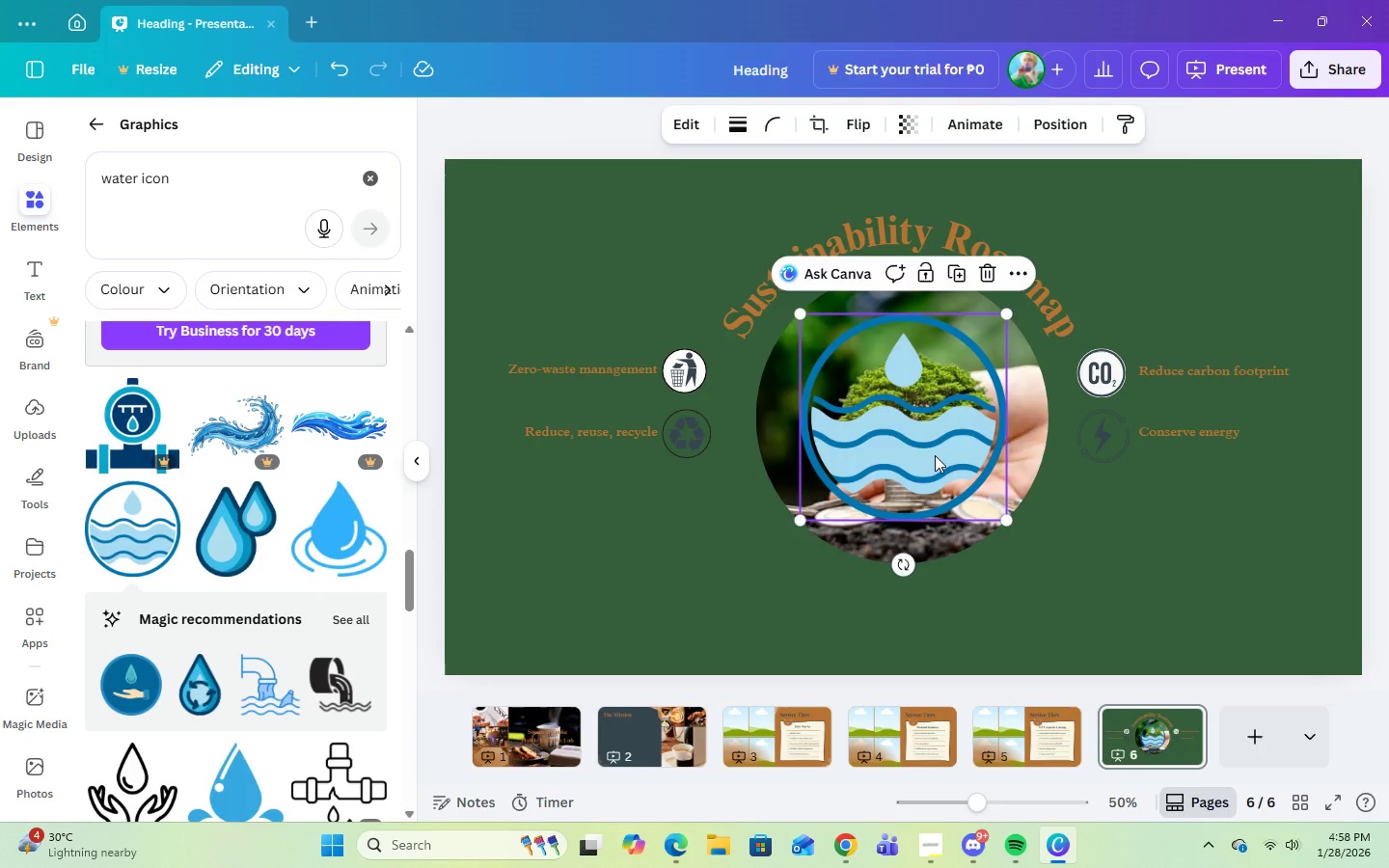 
left_click_drag(start_coordinate=[890, 455], to_coordinate=[706, 567])
 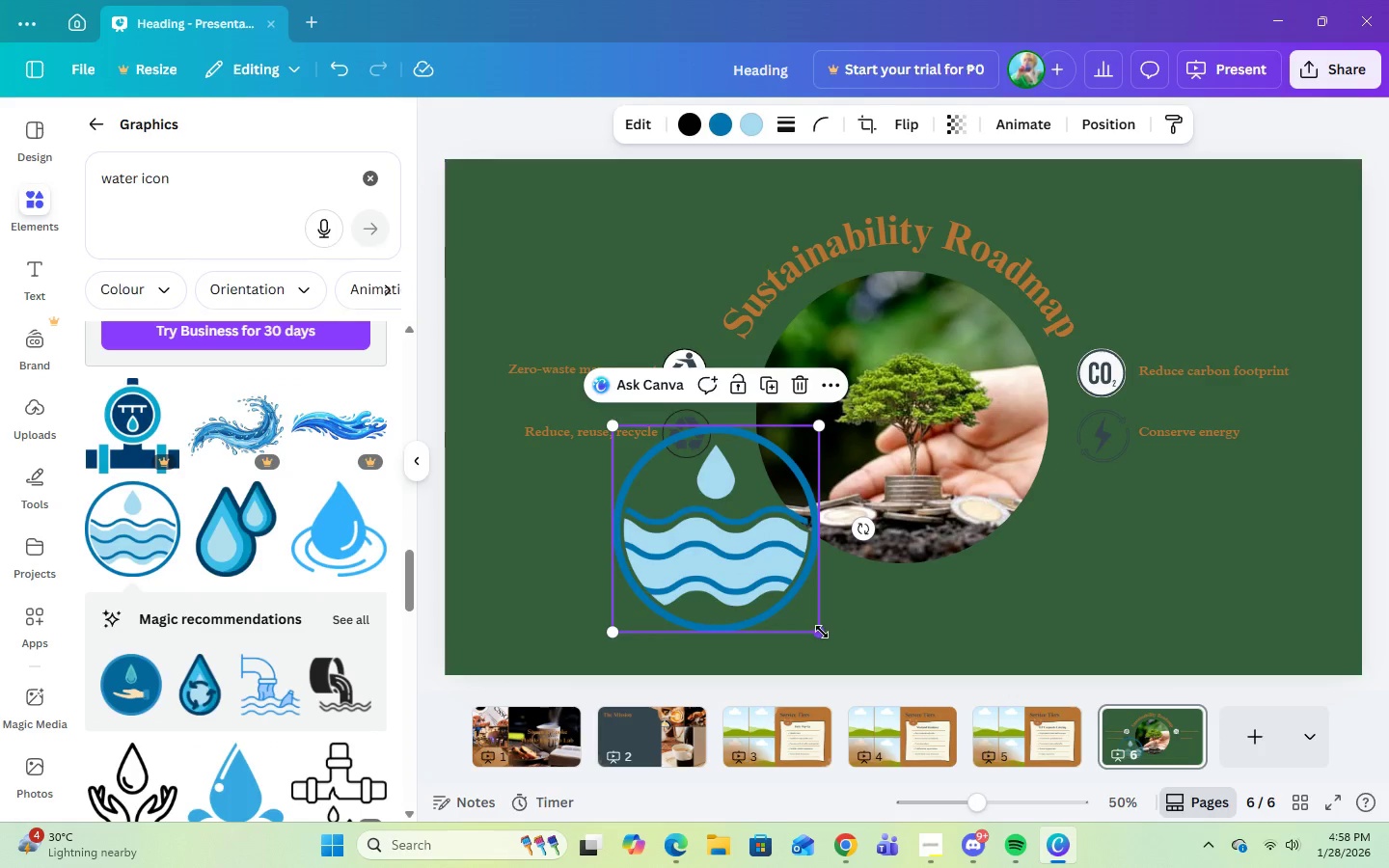 
left_click_drag(start_coordinate=[822, 632], to_coordinate=[717, 510])
 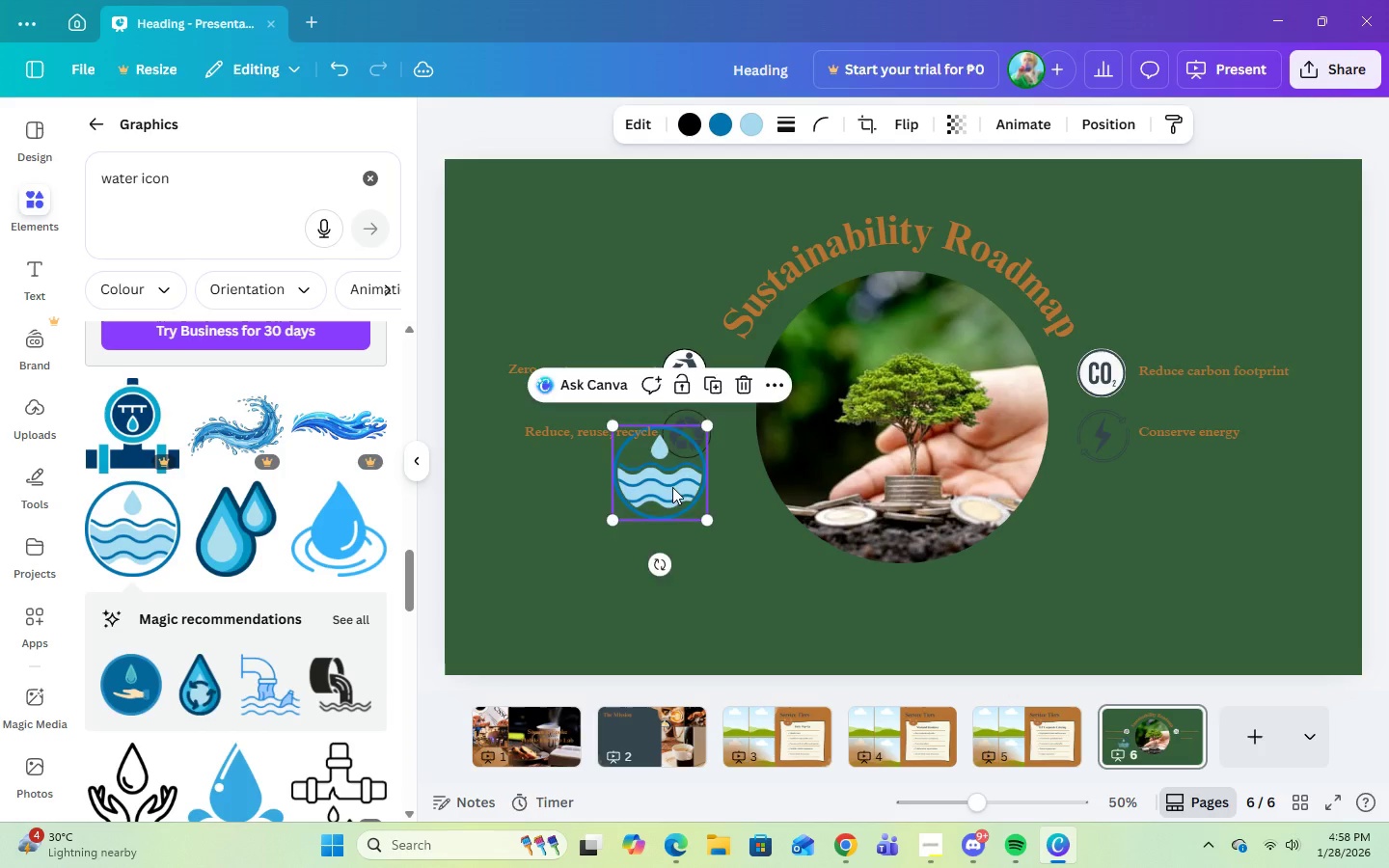 
left_click_drag(start_coordinate=[672, 487], to_coordinate=[702, 532])
 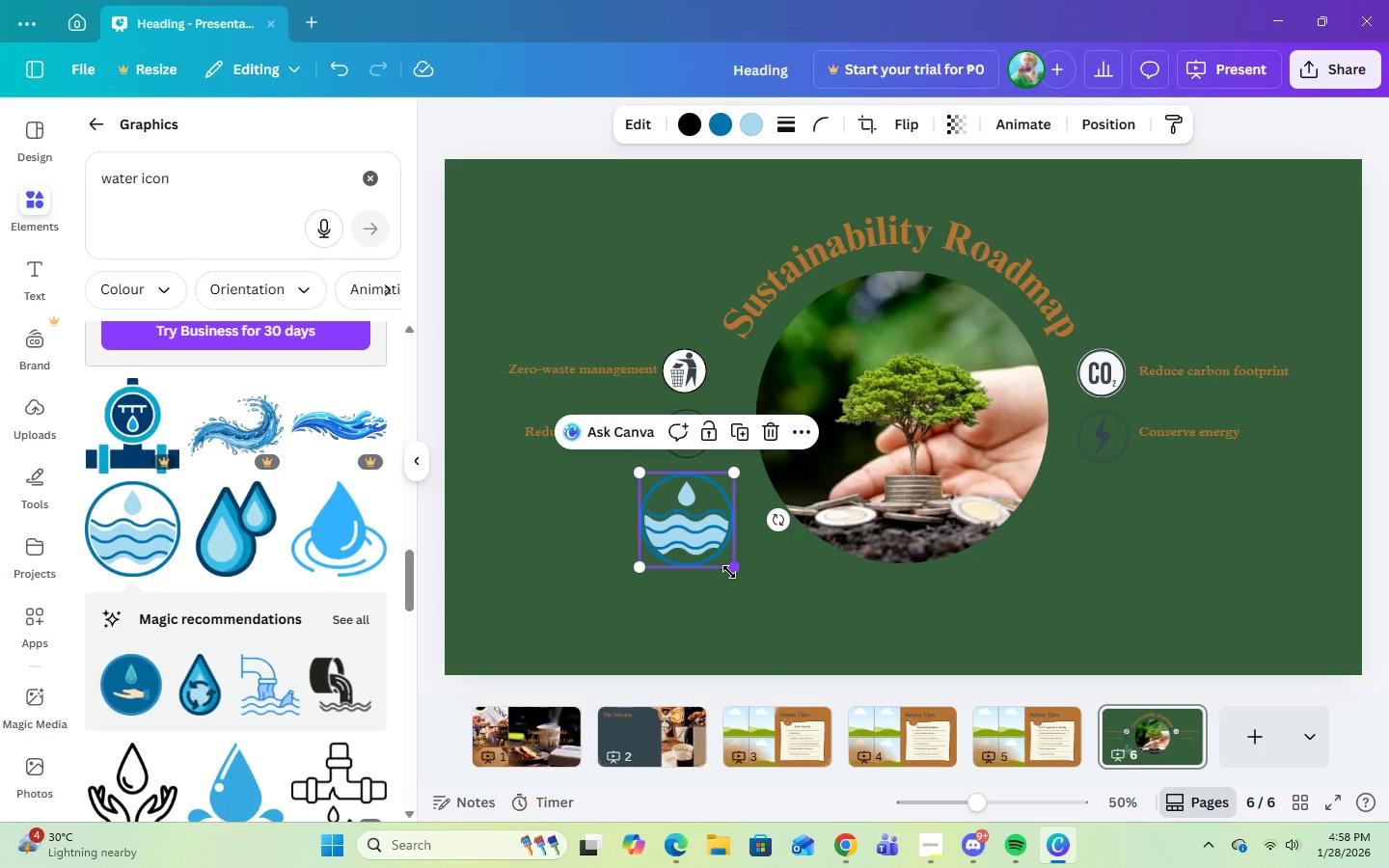 
left_click_drag(start_coordinate=[729, 572], to_coordinate=[702, 530])
 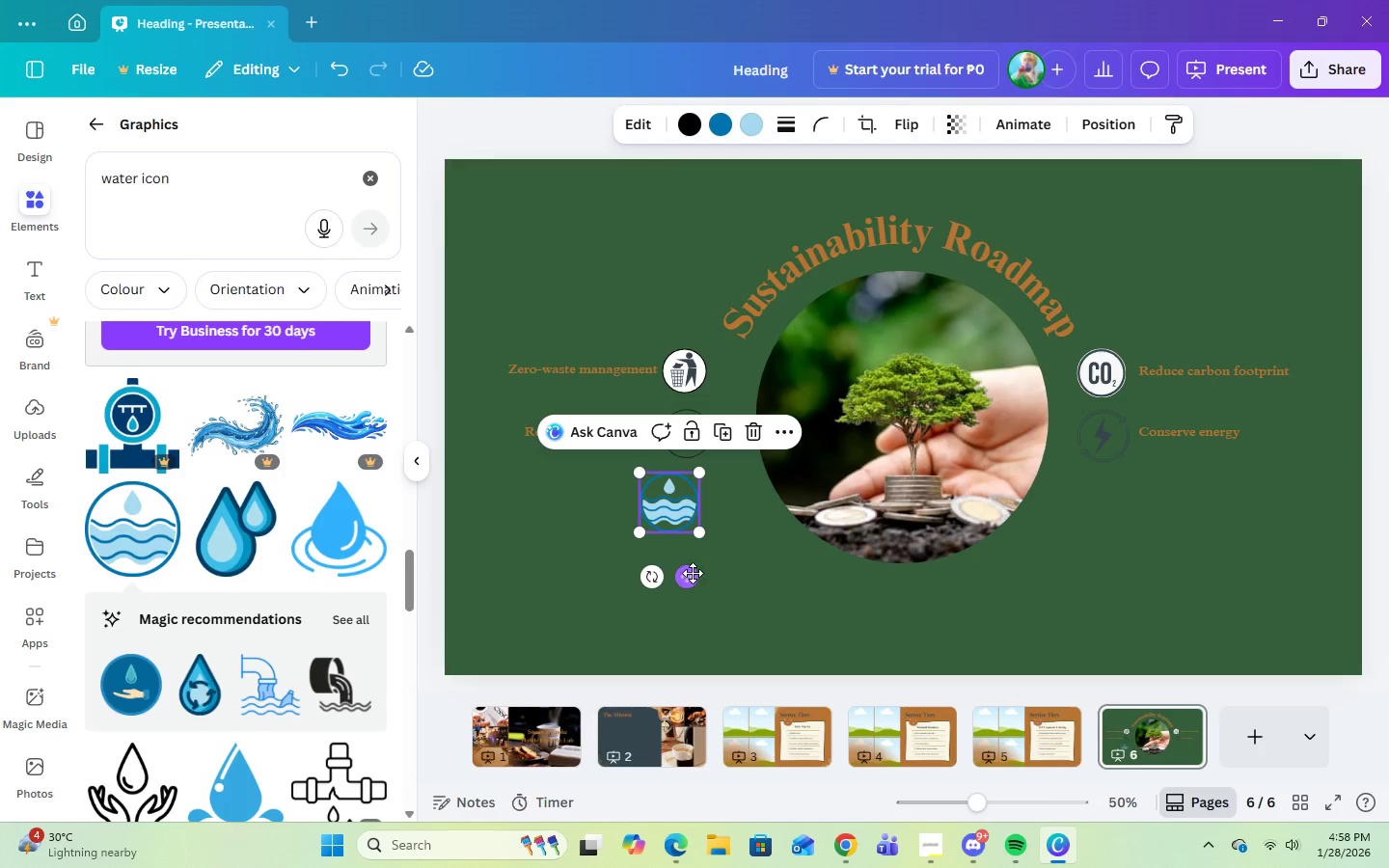 
left_click_drag(start_coordinate=[691, 575], to_coordinate=[710, 571])
 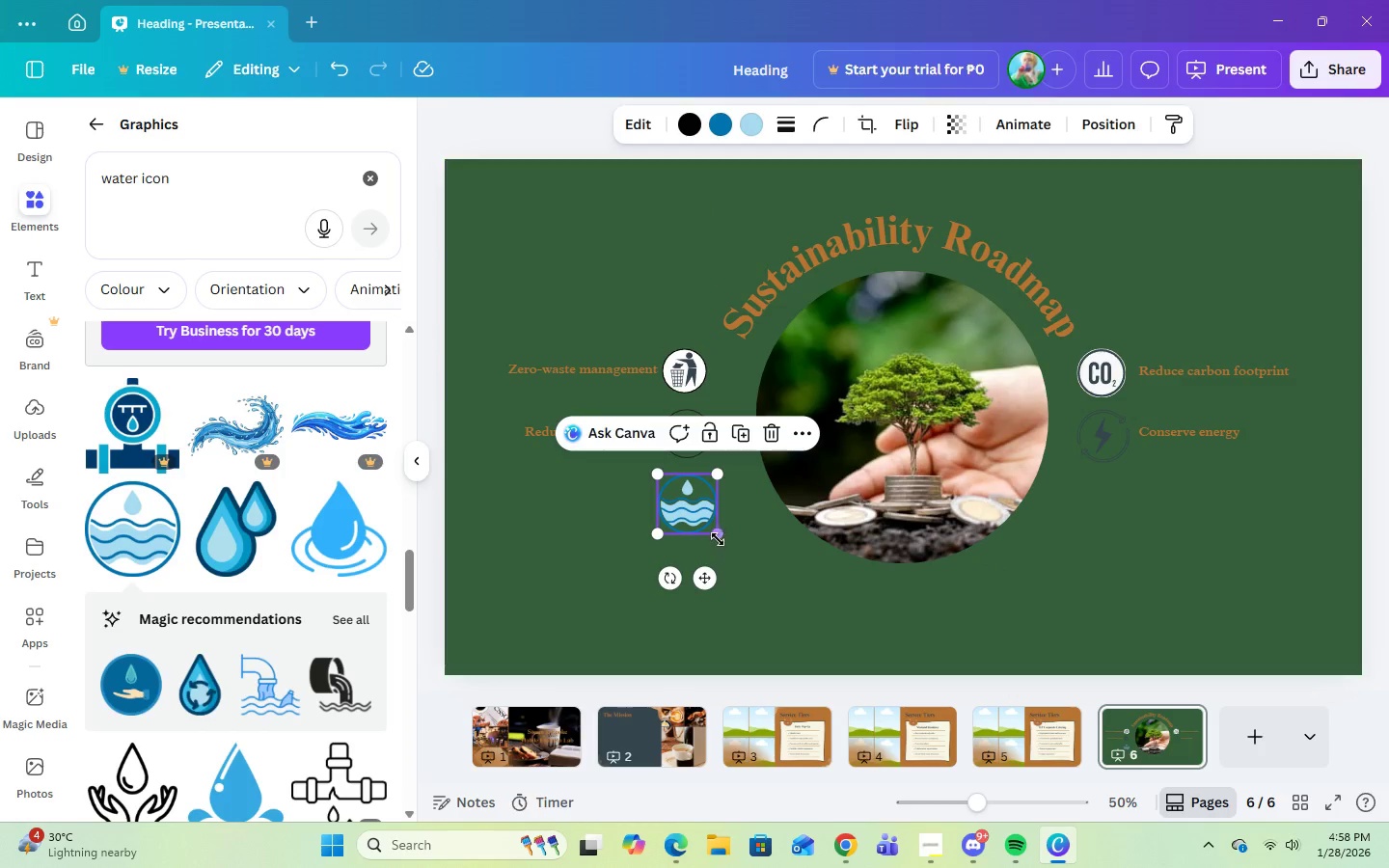 
left_click_drag(start_coordinate=[718, 537], to_coordinate=[712, 529])
 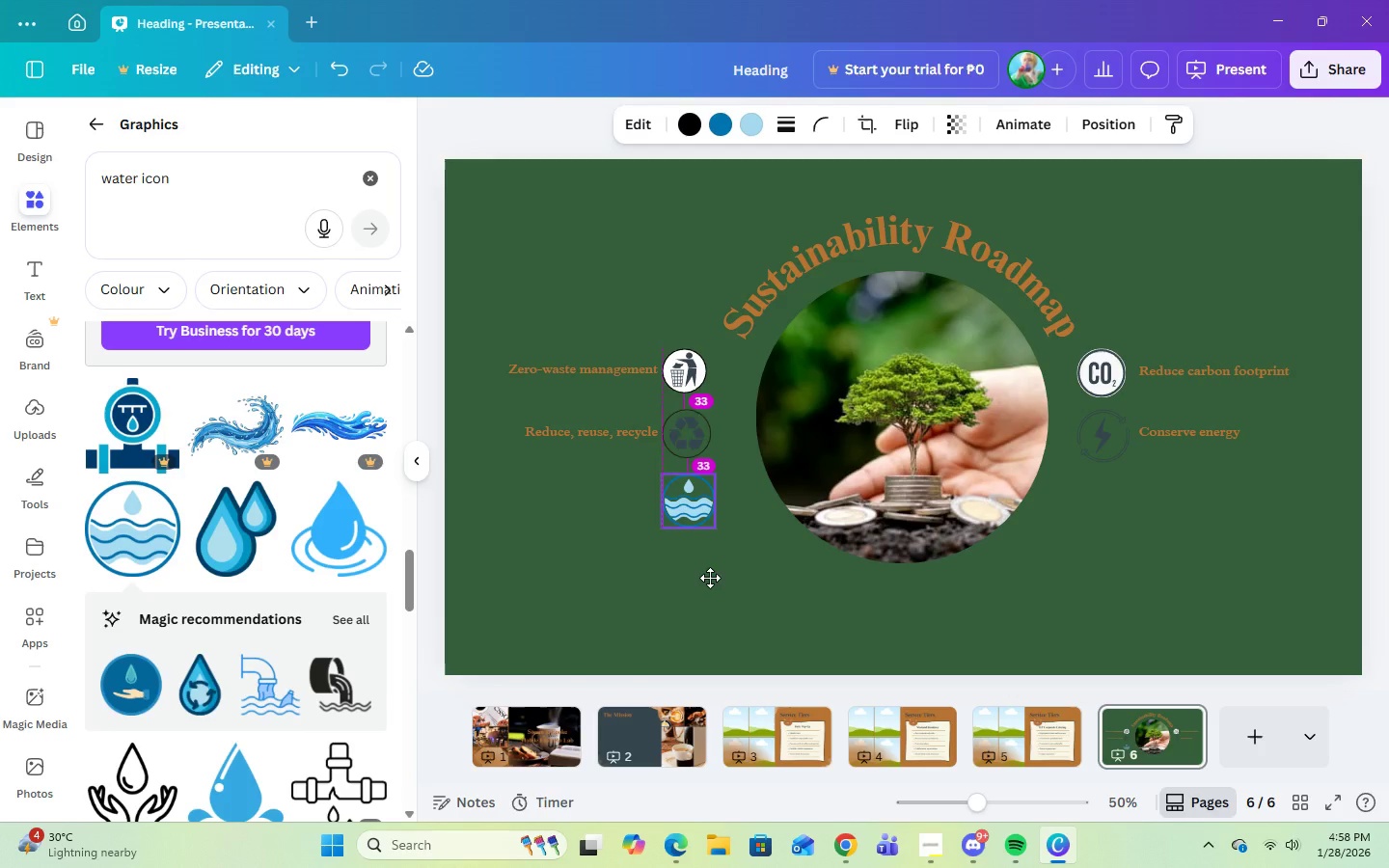 
left_click([769, 589])
 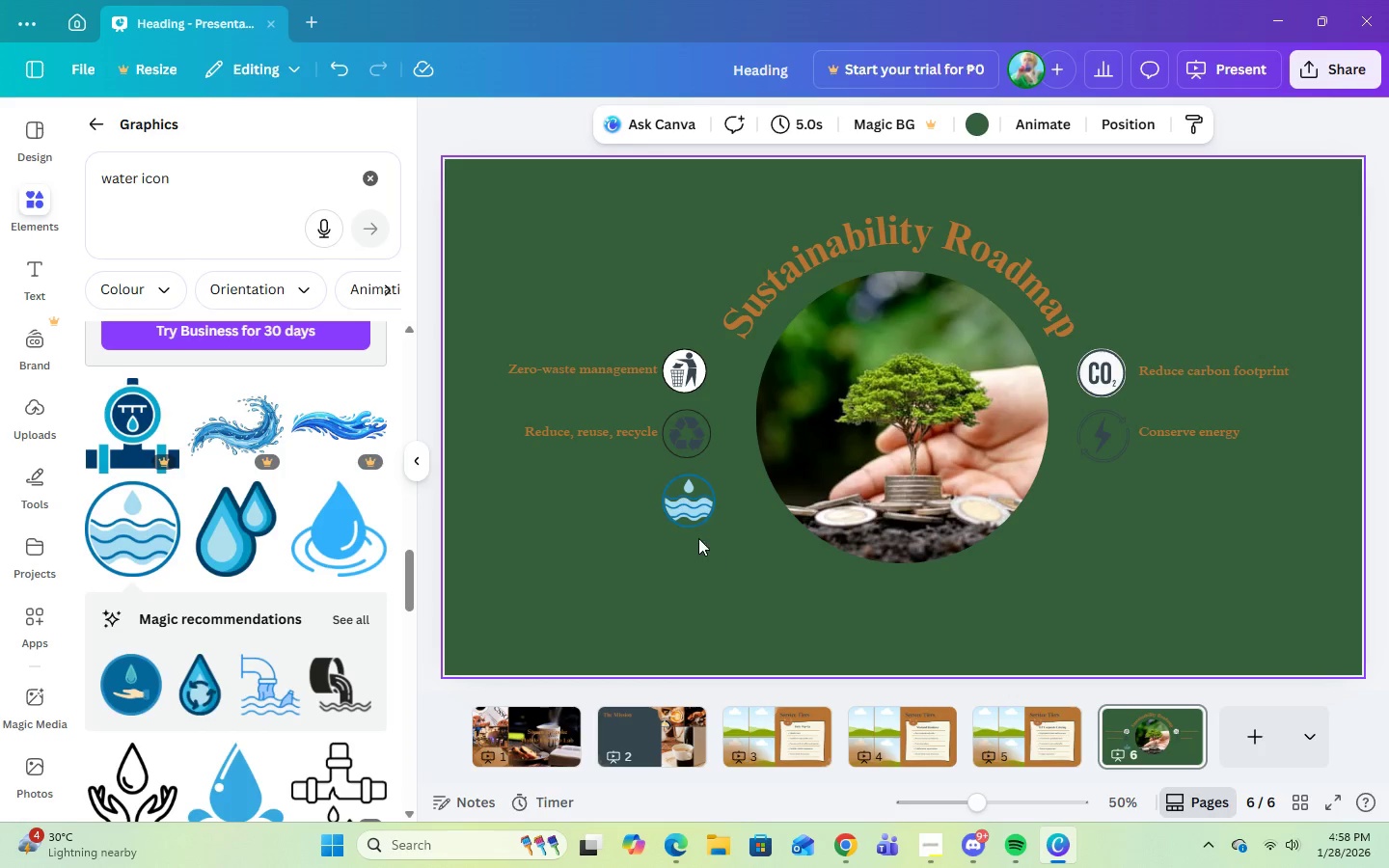 
left_click([694, 510])
 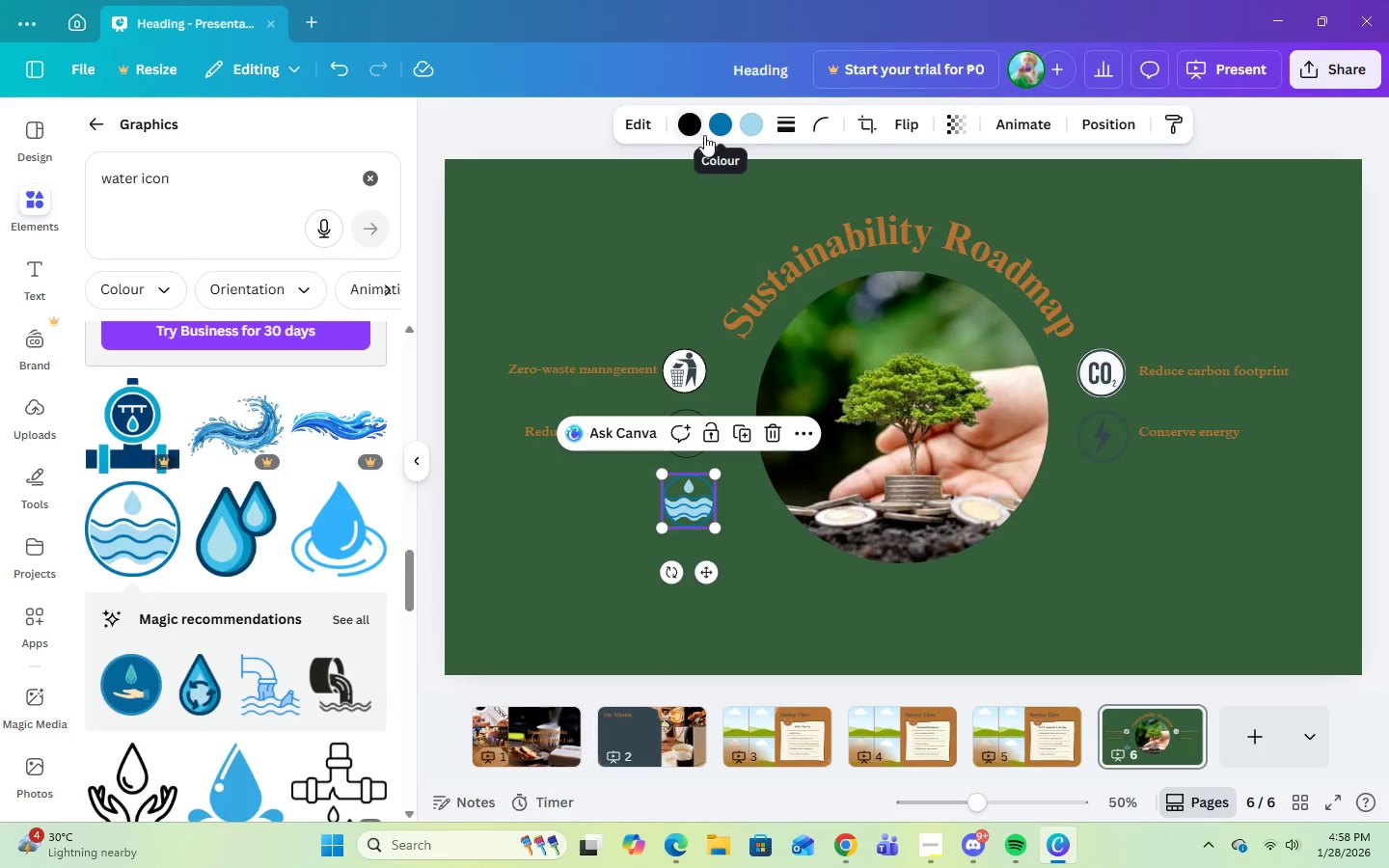 
left_click([717, 134])
 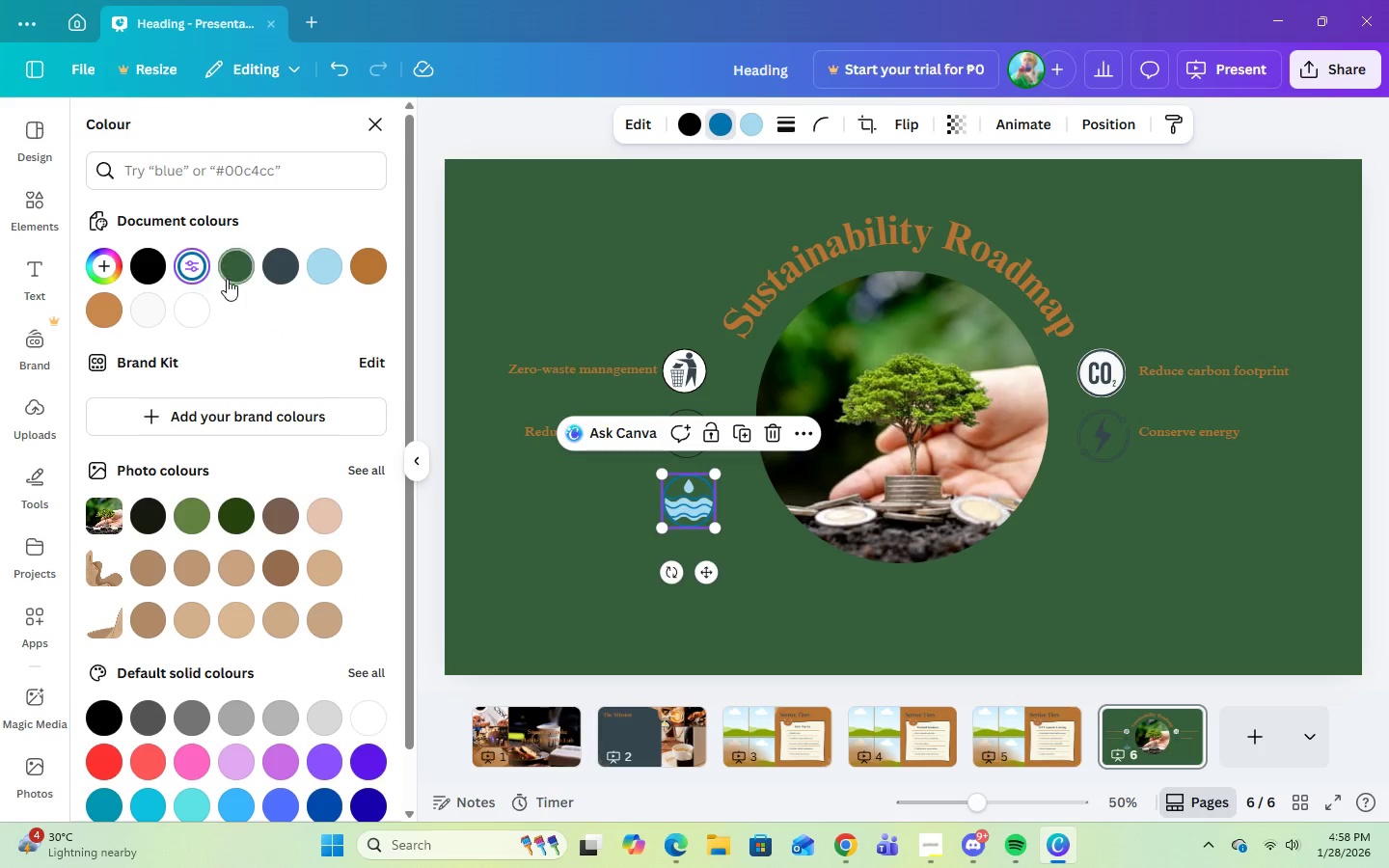 
left_click([595, 255])
 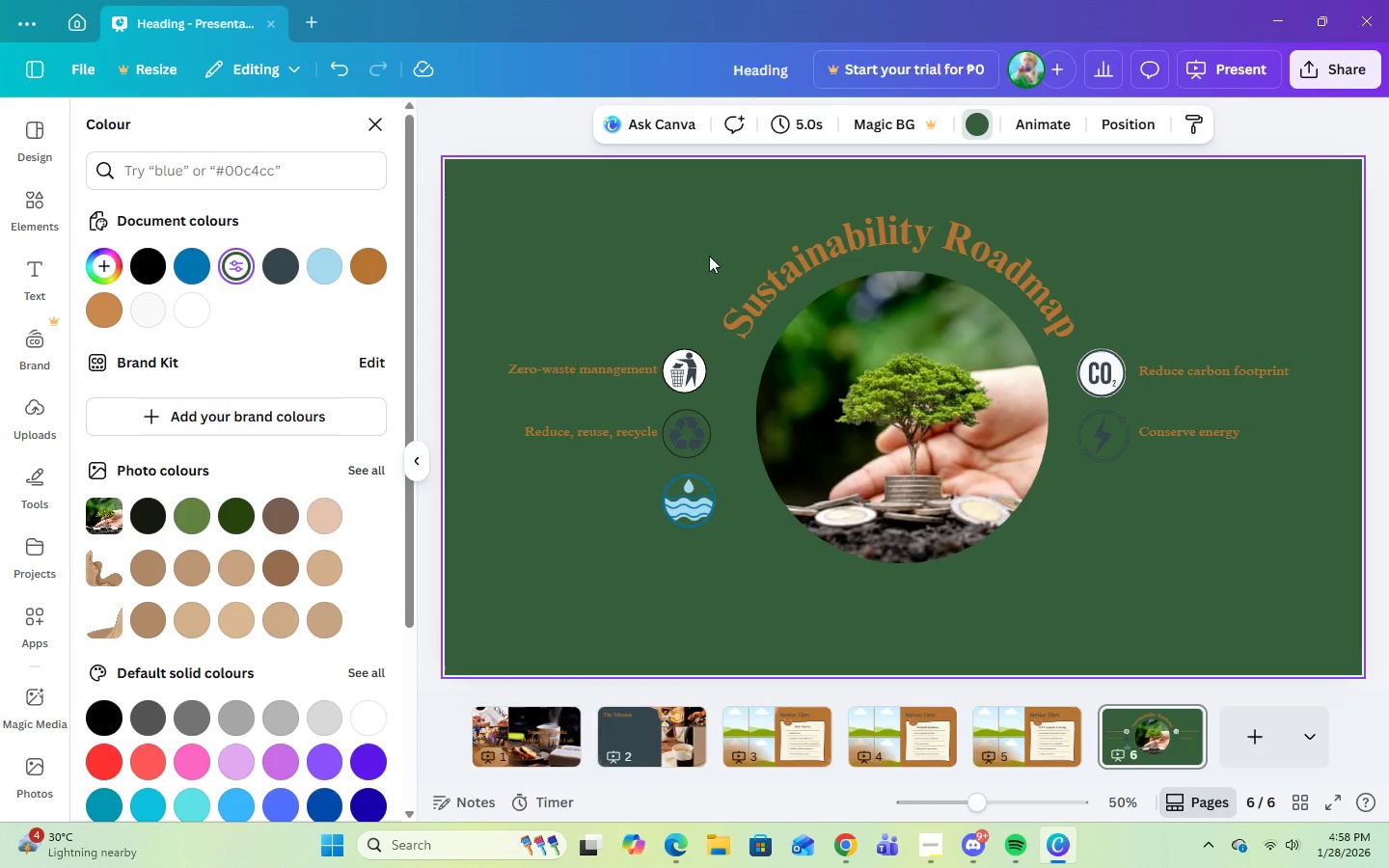 
left_click([682, 502])
 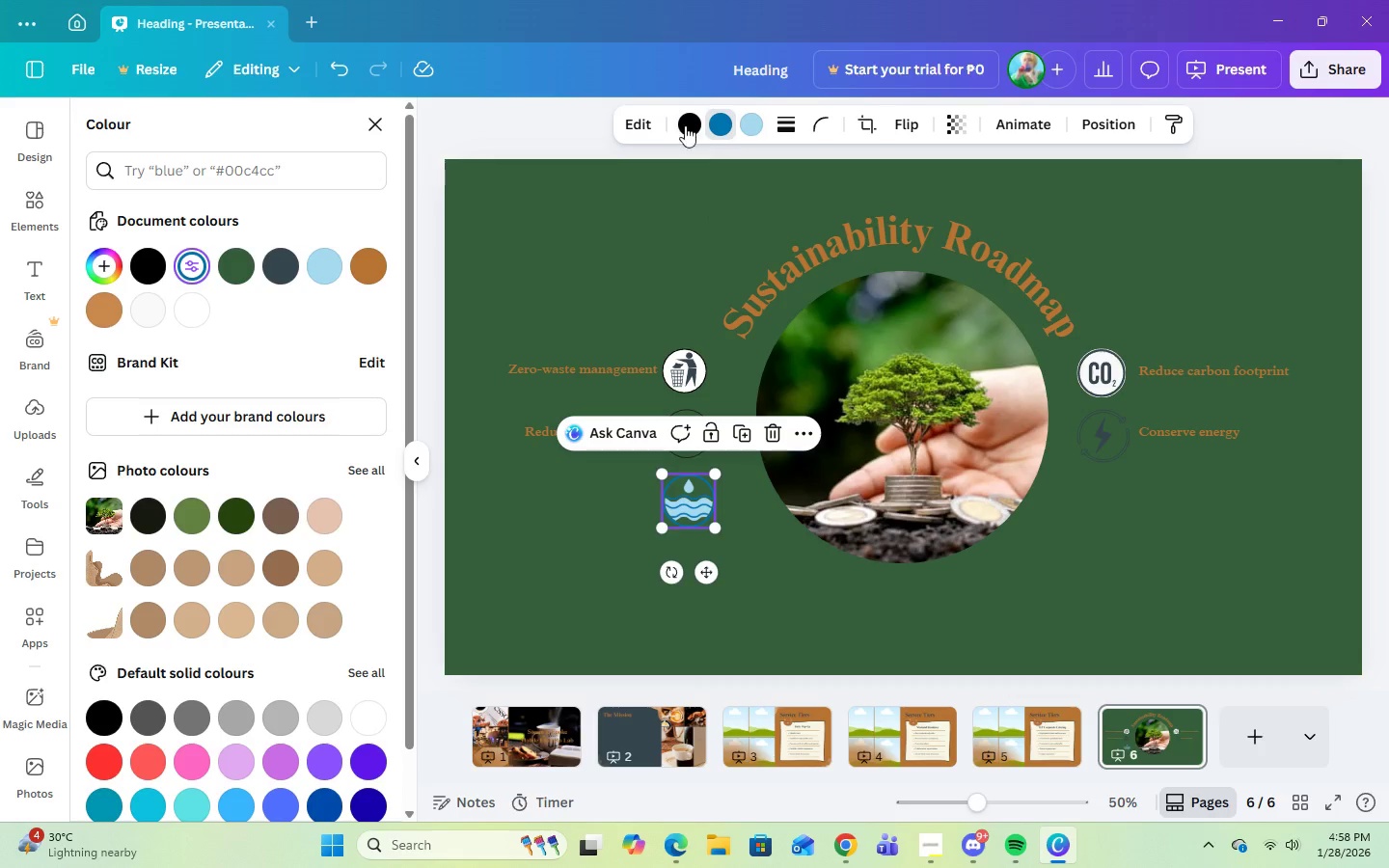 
left_click([684, 124])
 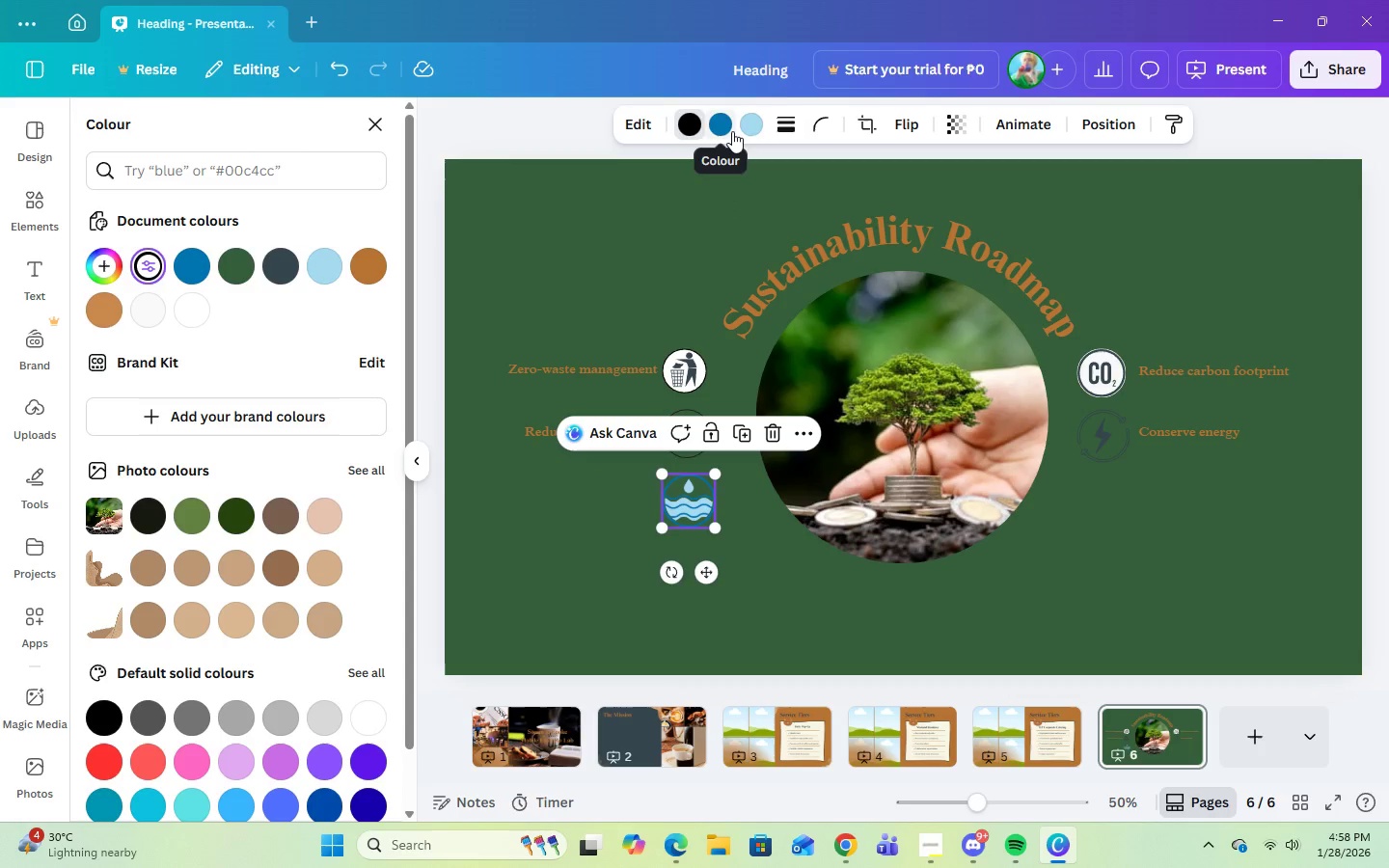 
left_click([725, 131])
 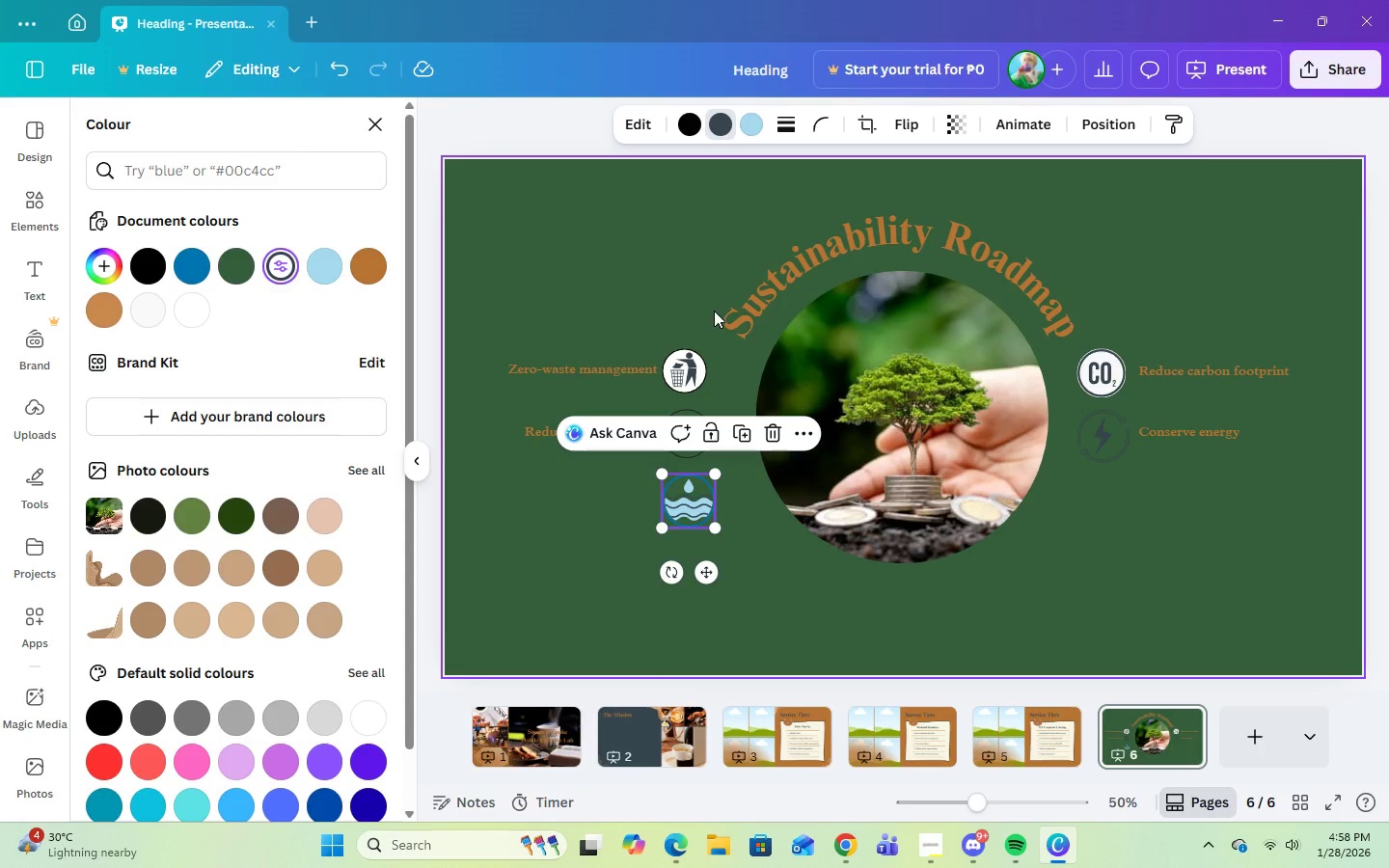 
left_click([693, 122])
 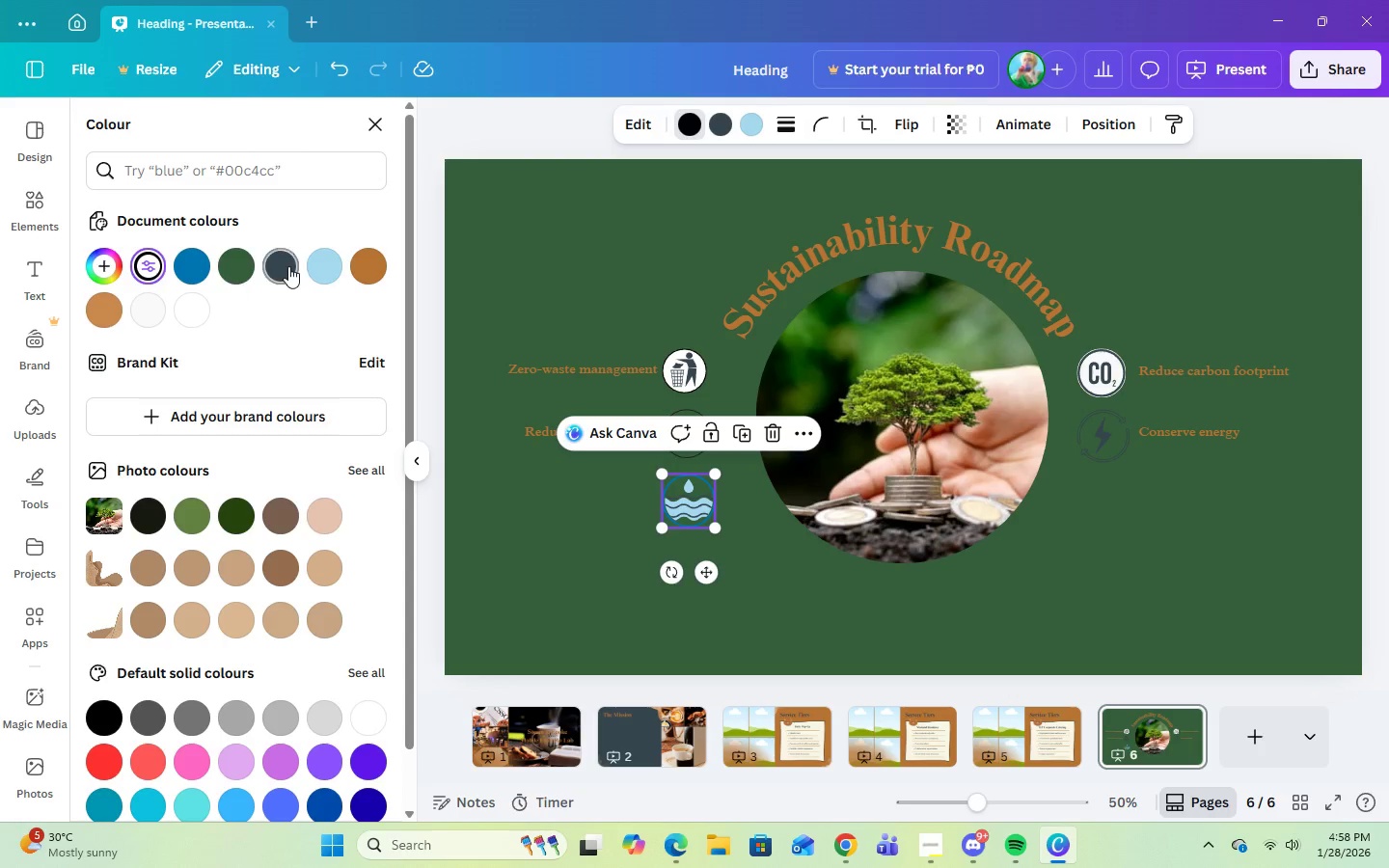 
left_click([288, 266])
 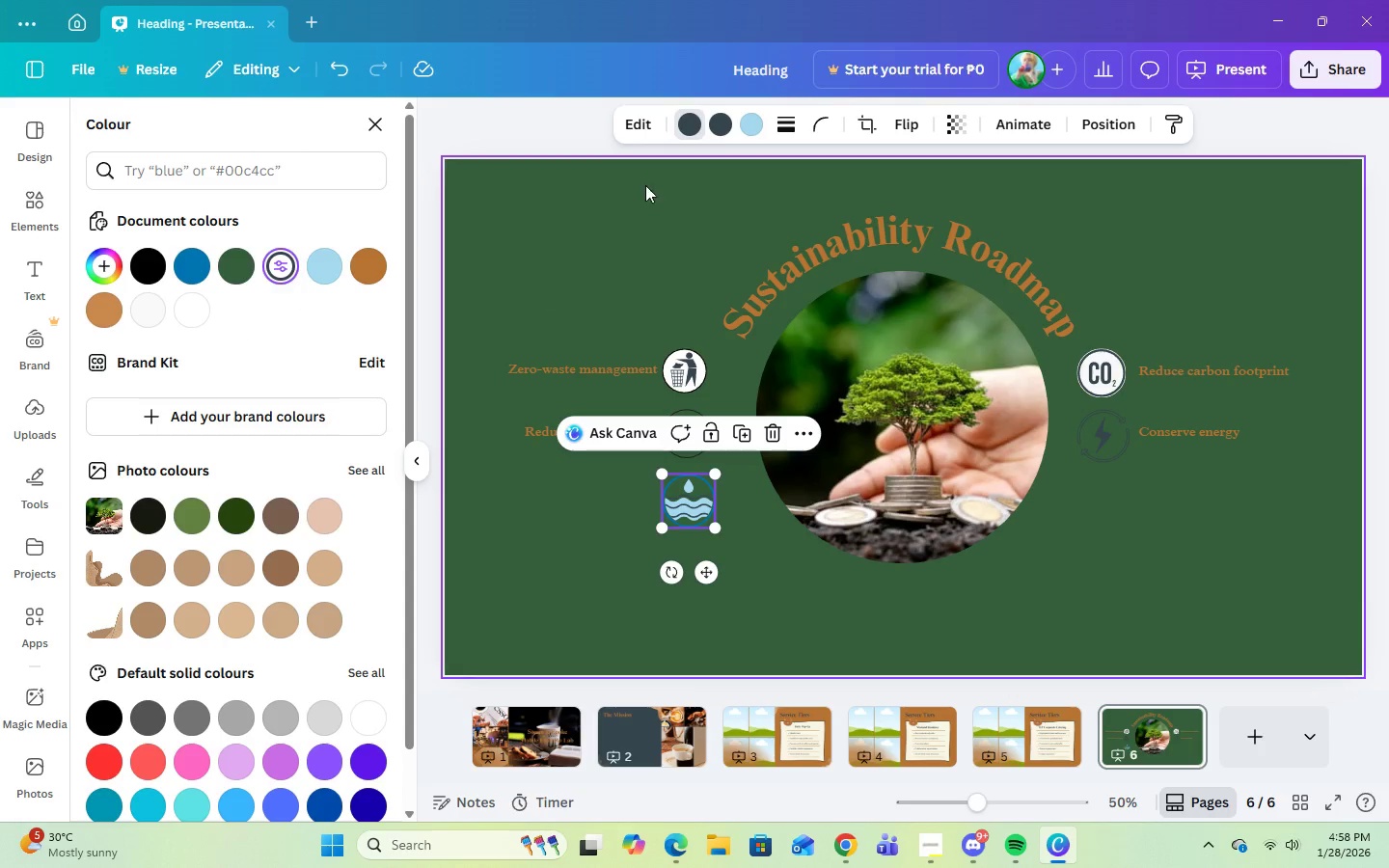 
left_click([760, 123])
 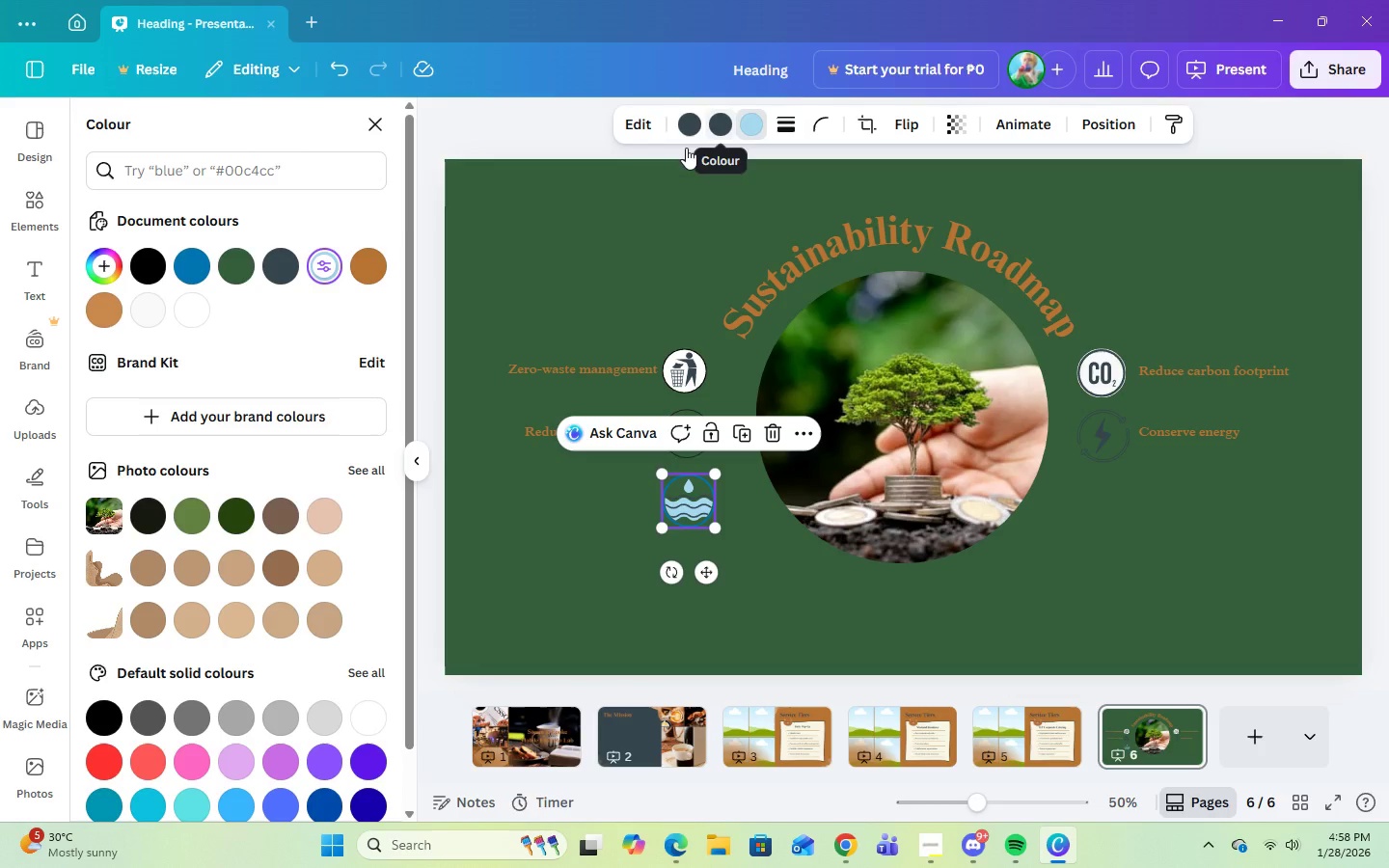 
left_click([282, 272])
 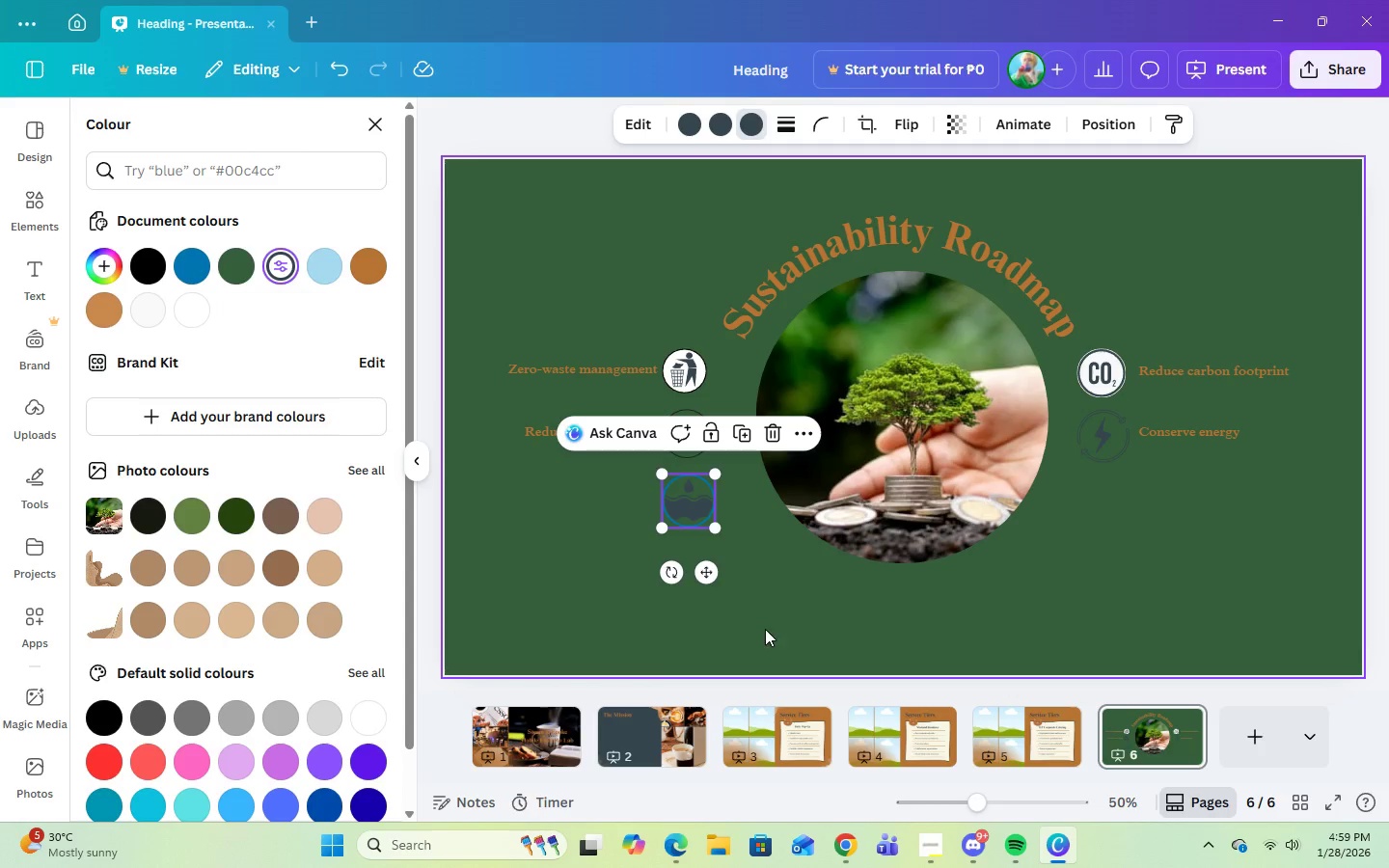 
left_click([790, 595])
 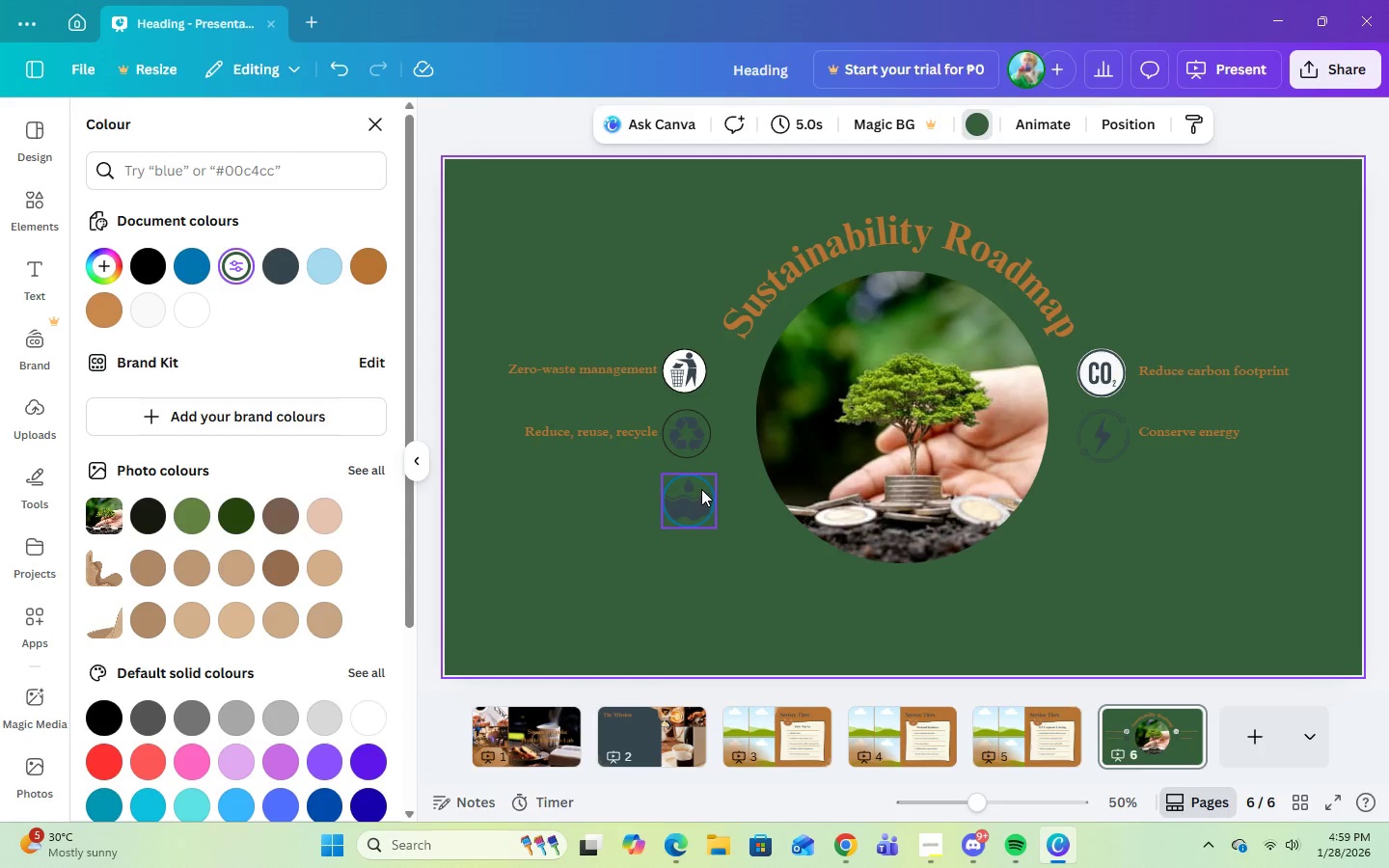 
left_click([699, 483])
 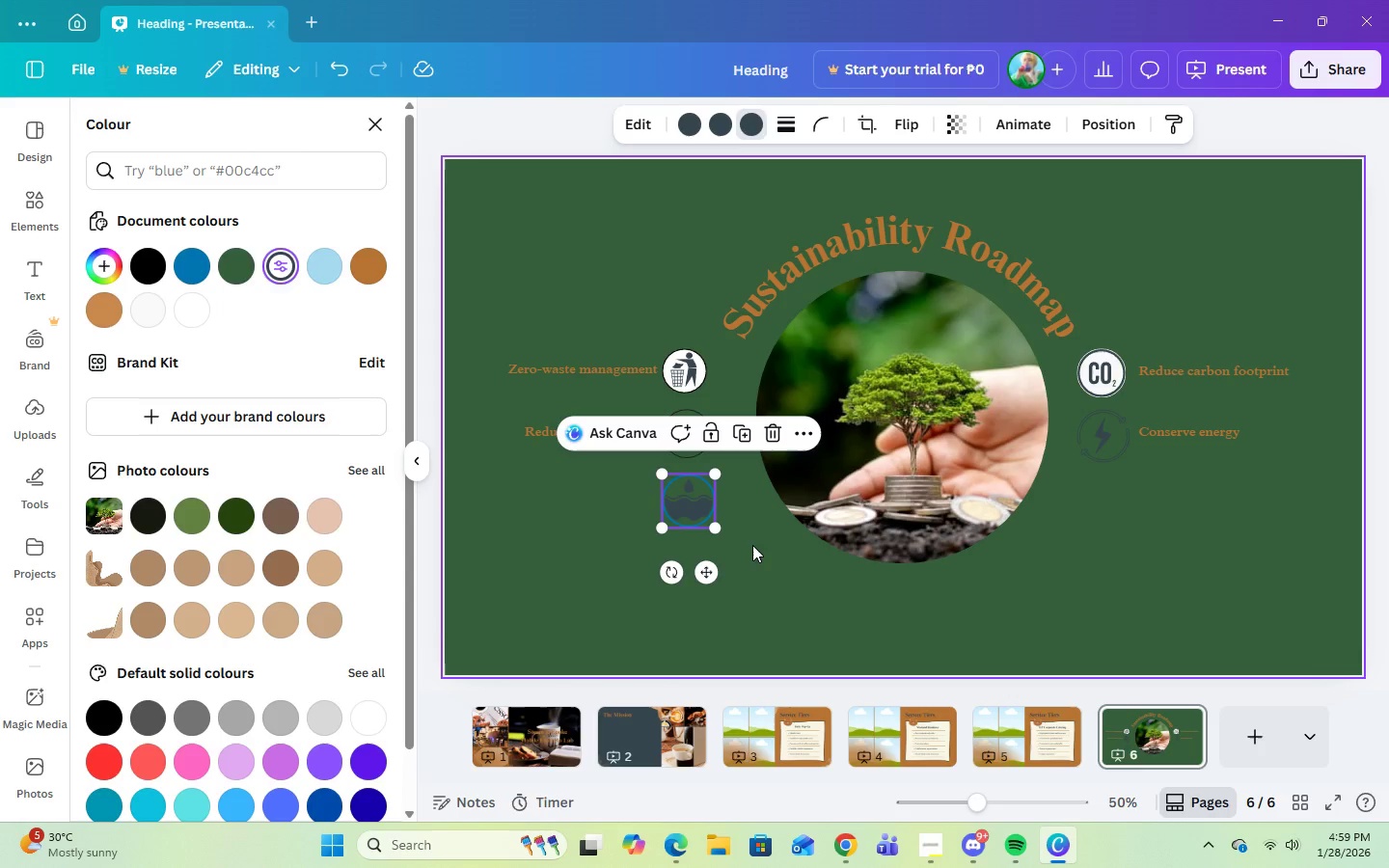 
left_click([767, 428])
 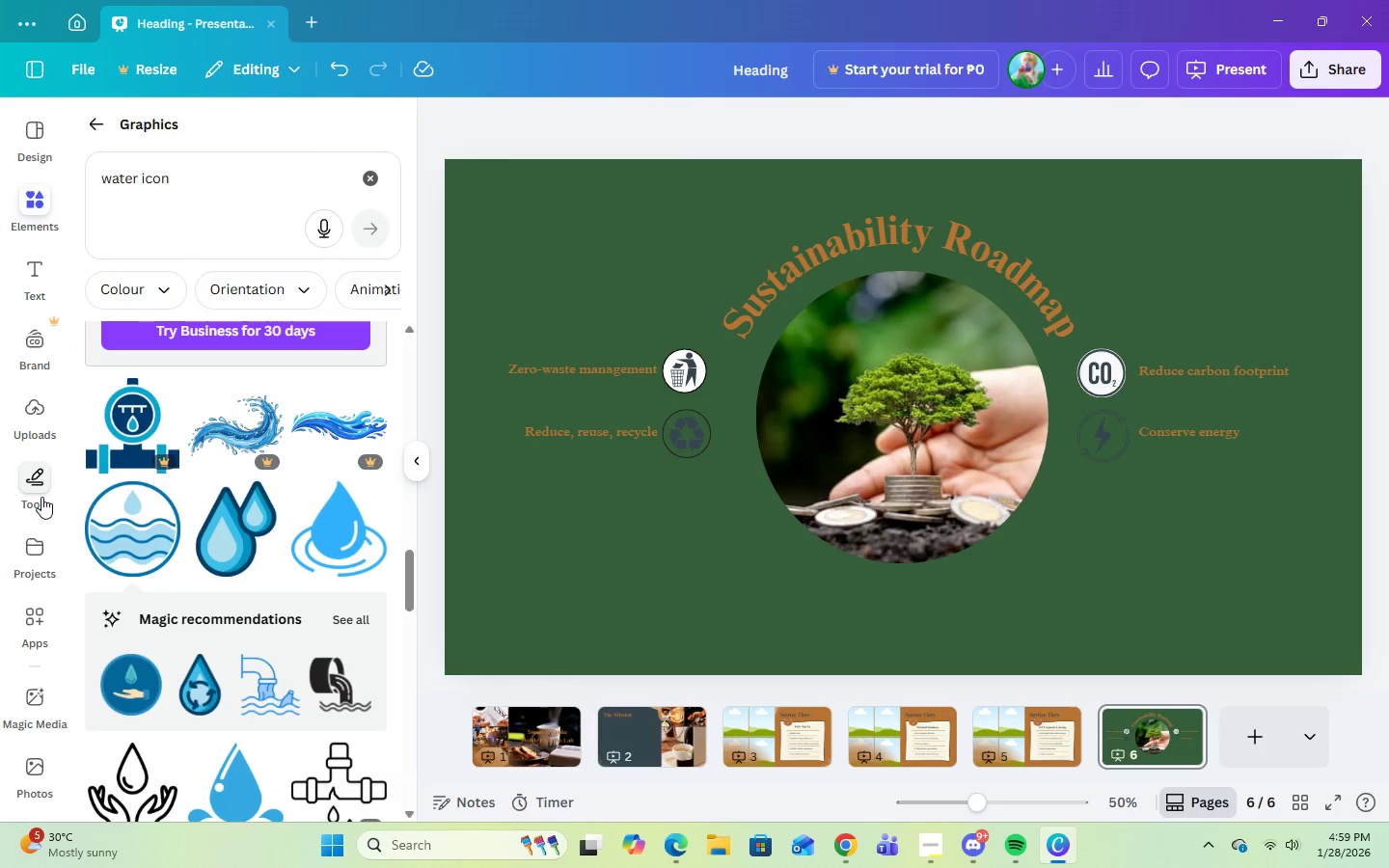 
scroll: coordinate [295, 710], scroll_direction: down, amount: 17.0
 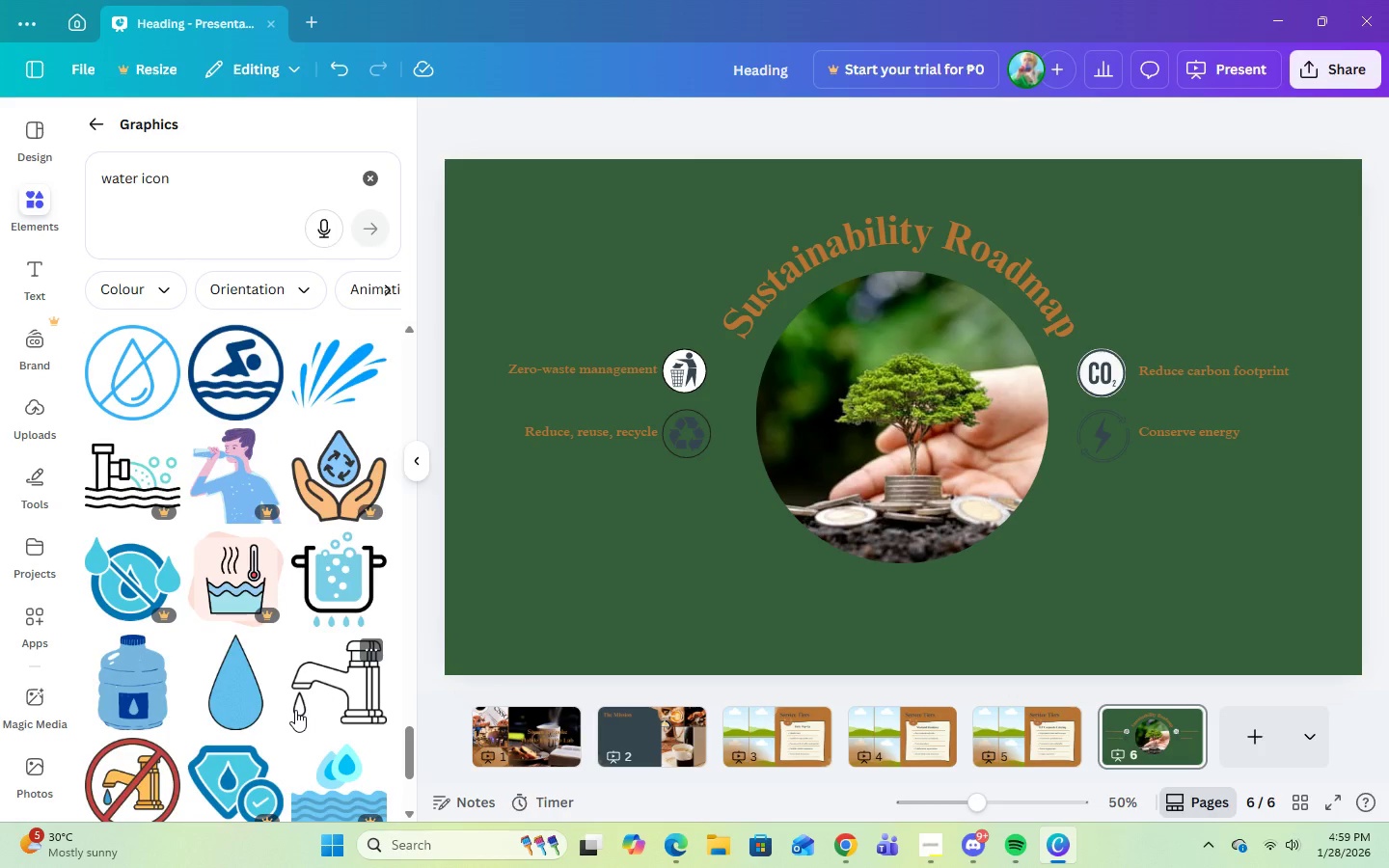 
scroll: coordinate [295, 710], scroll_direction: down, amount: 4.0
 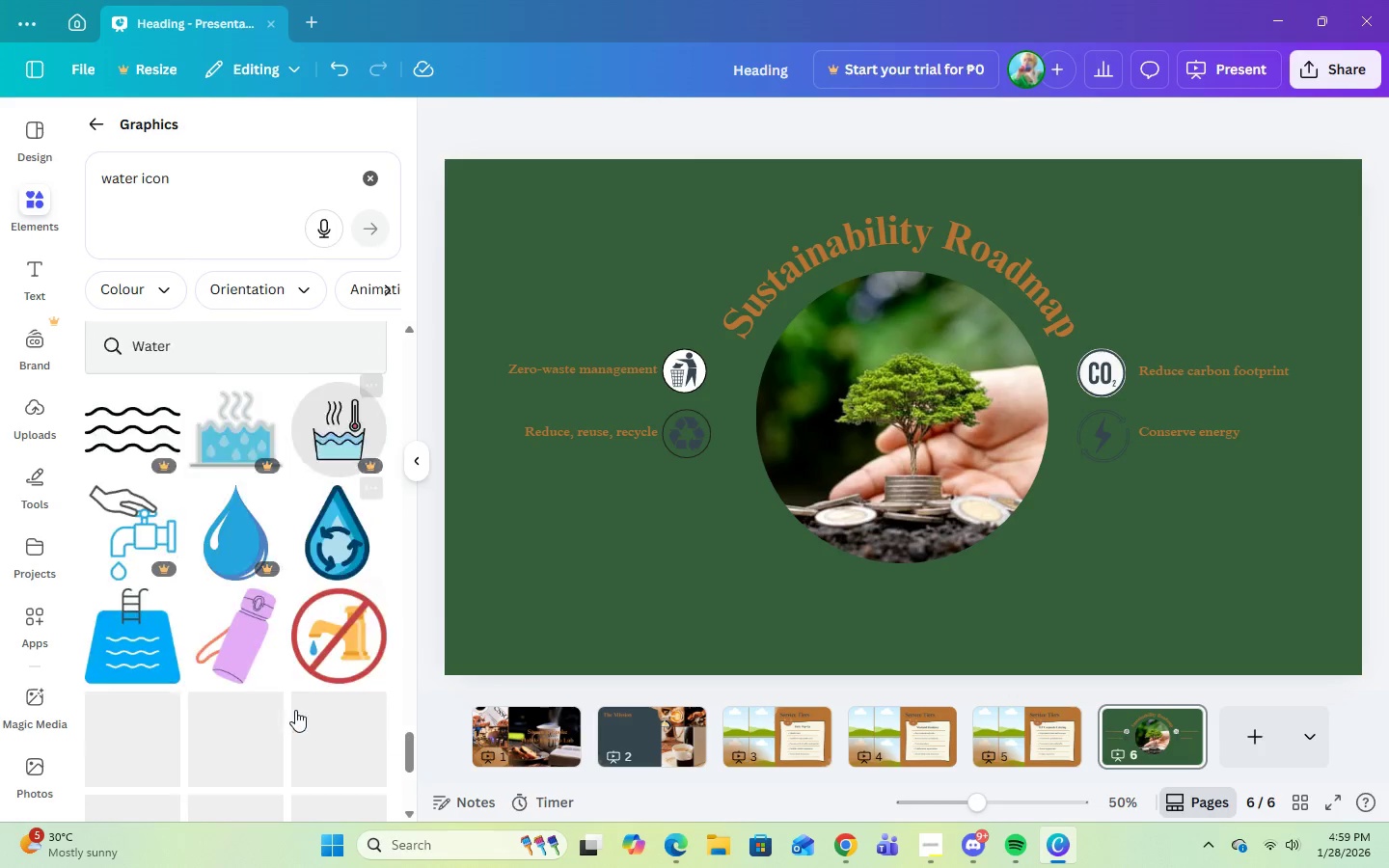 
left_click([203, 178])
 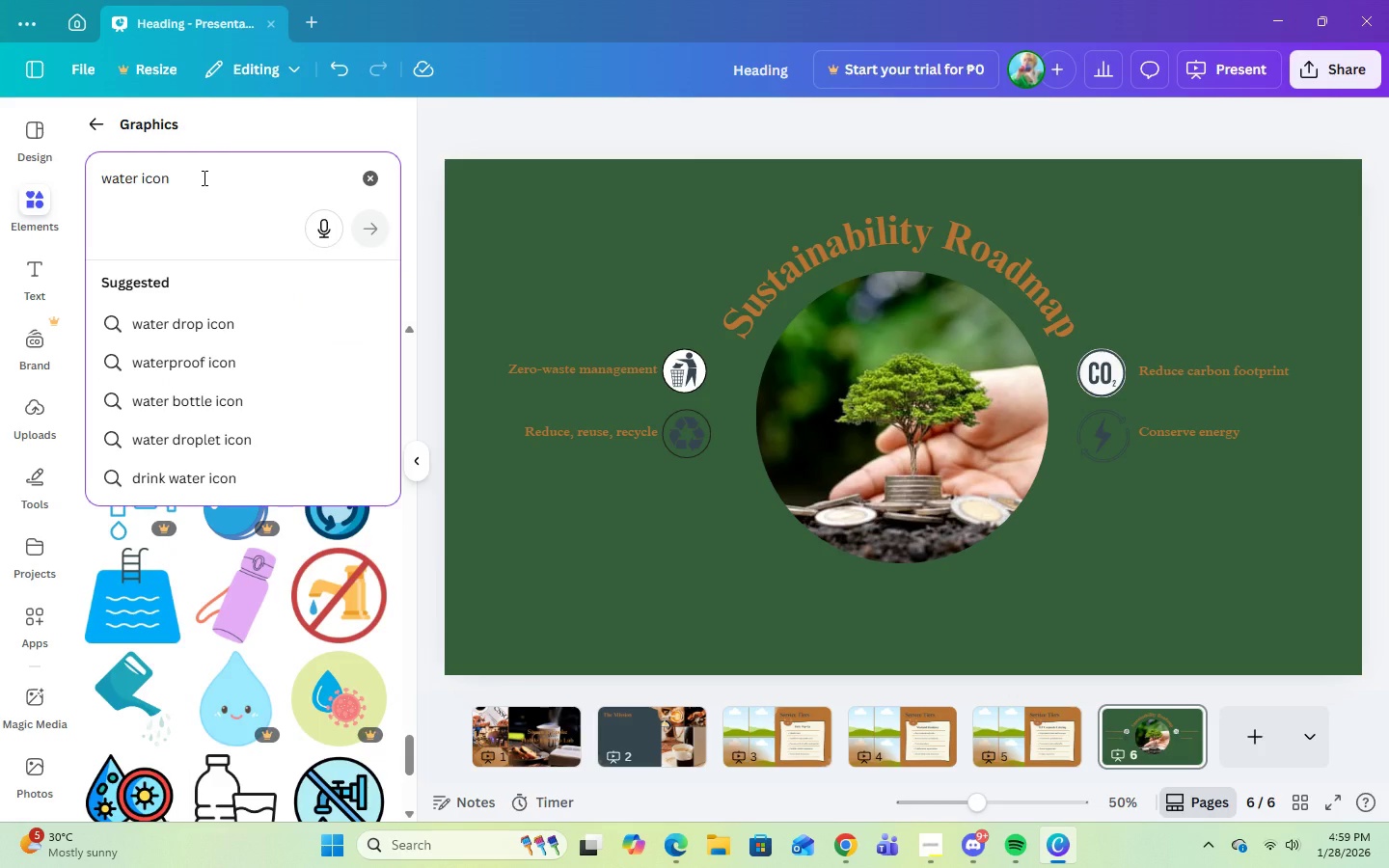 
key(Backspace)
key(Backspace)
key(Backspace)
key(Backspace)
type(con)
 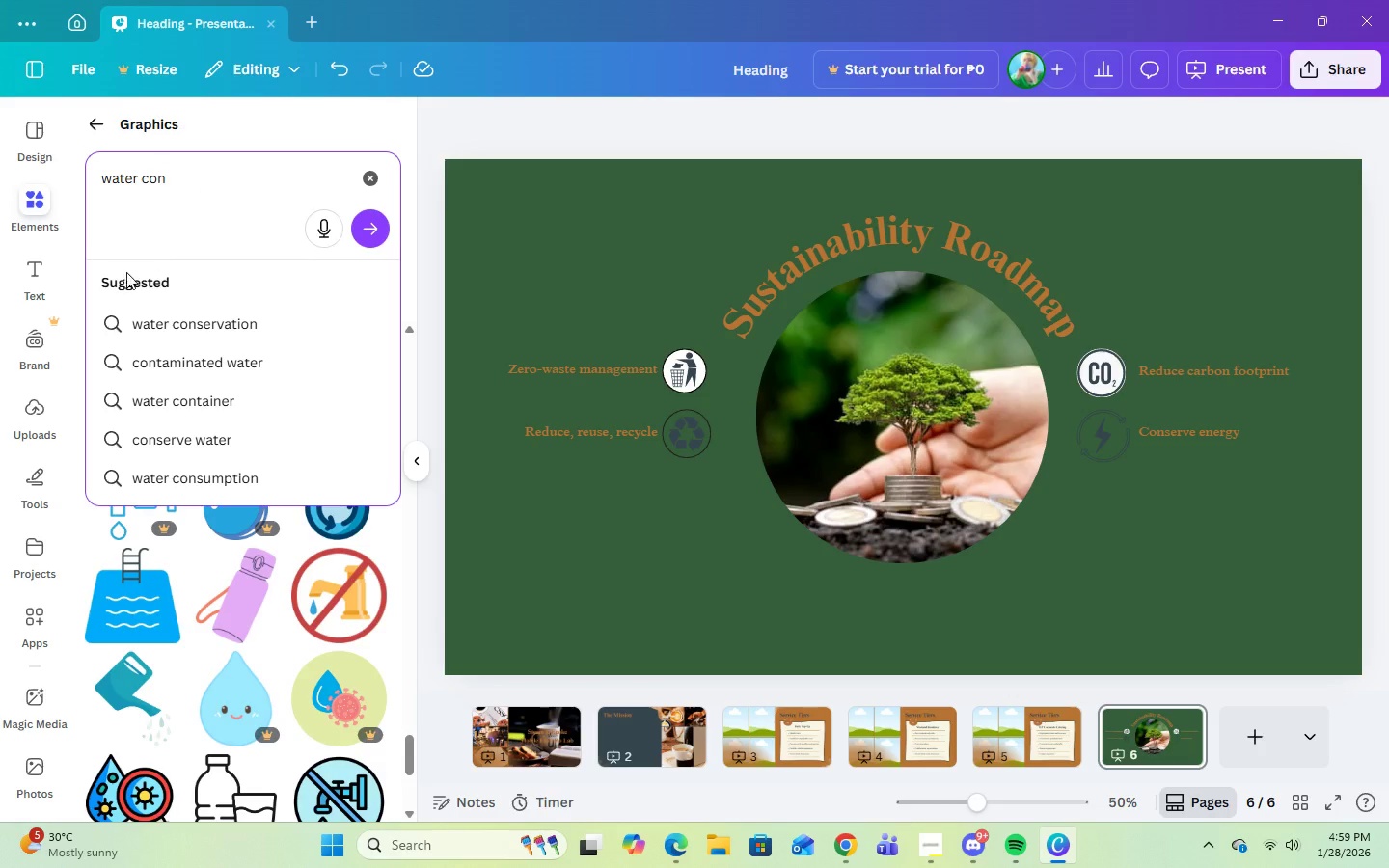 
left_click([154, 321])
 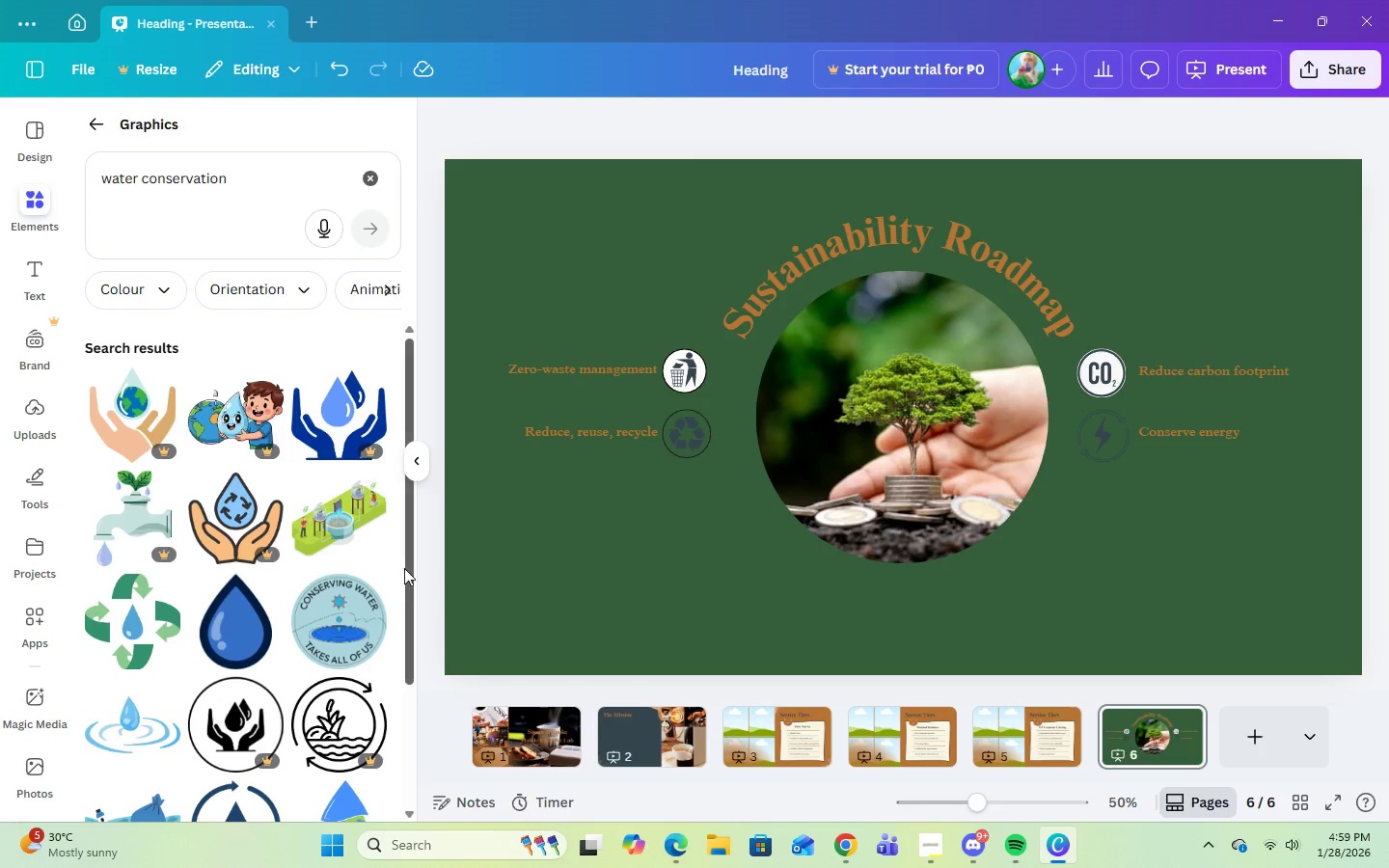 
mouse_move([364, 584])
 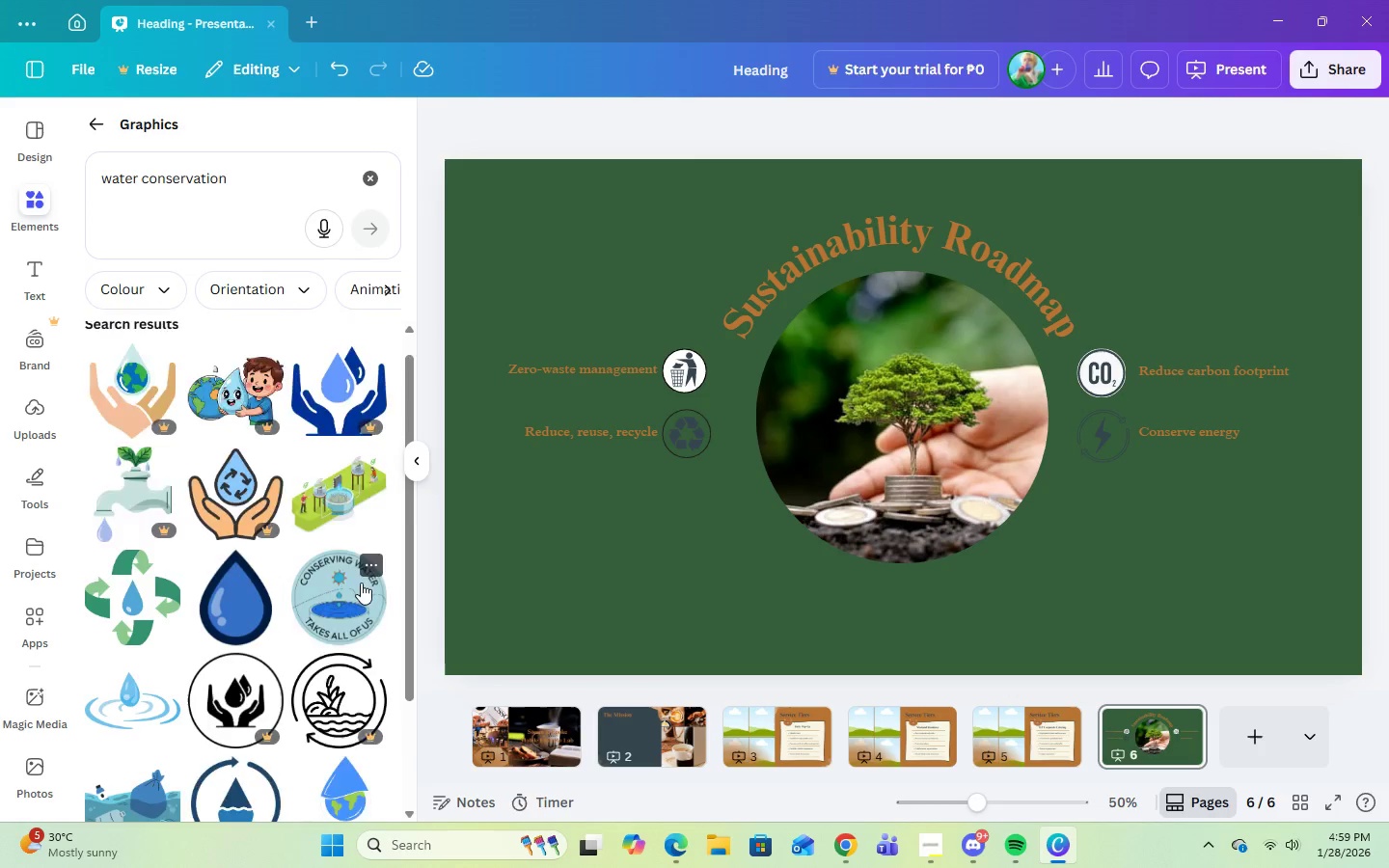 
scroll: coordinate [313, 665], scroll_direction: down, amount: 15.0
 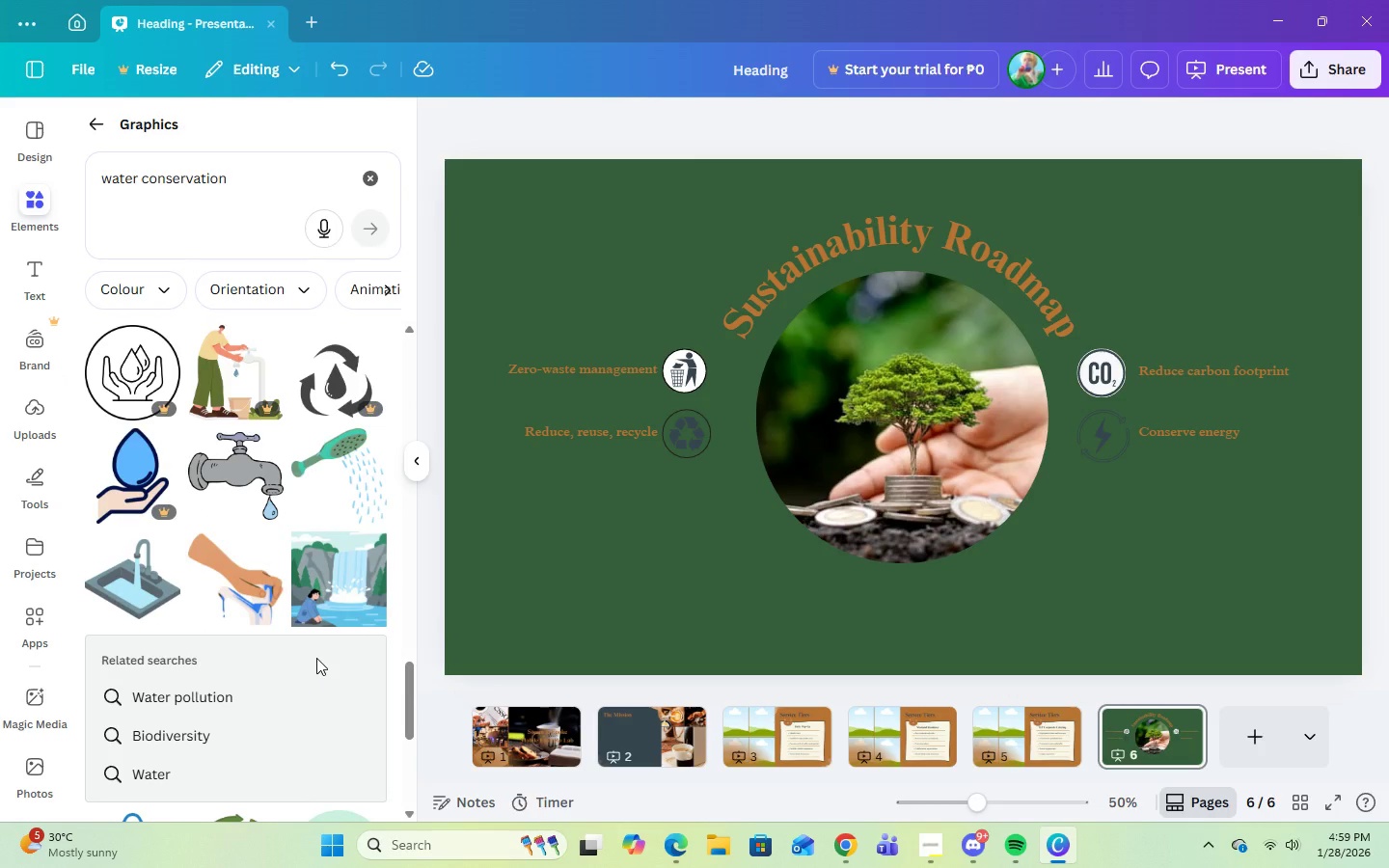 
scroll: coordinate [393, 685], scroll_direction: down, amount: 10.0
 